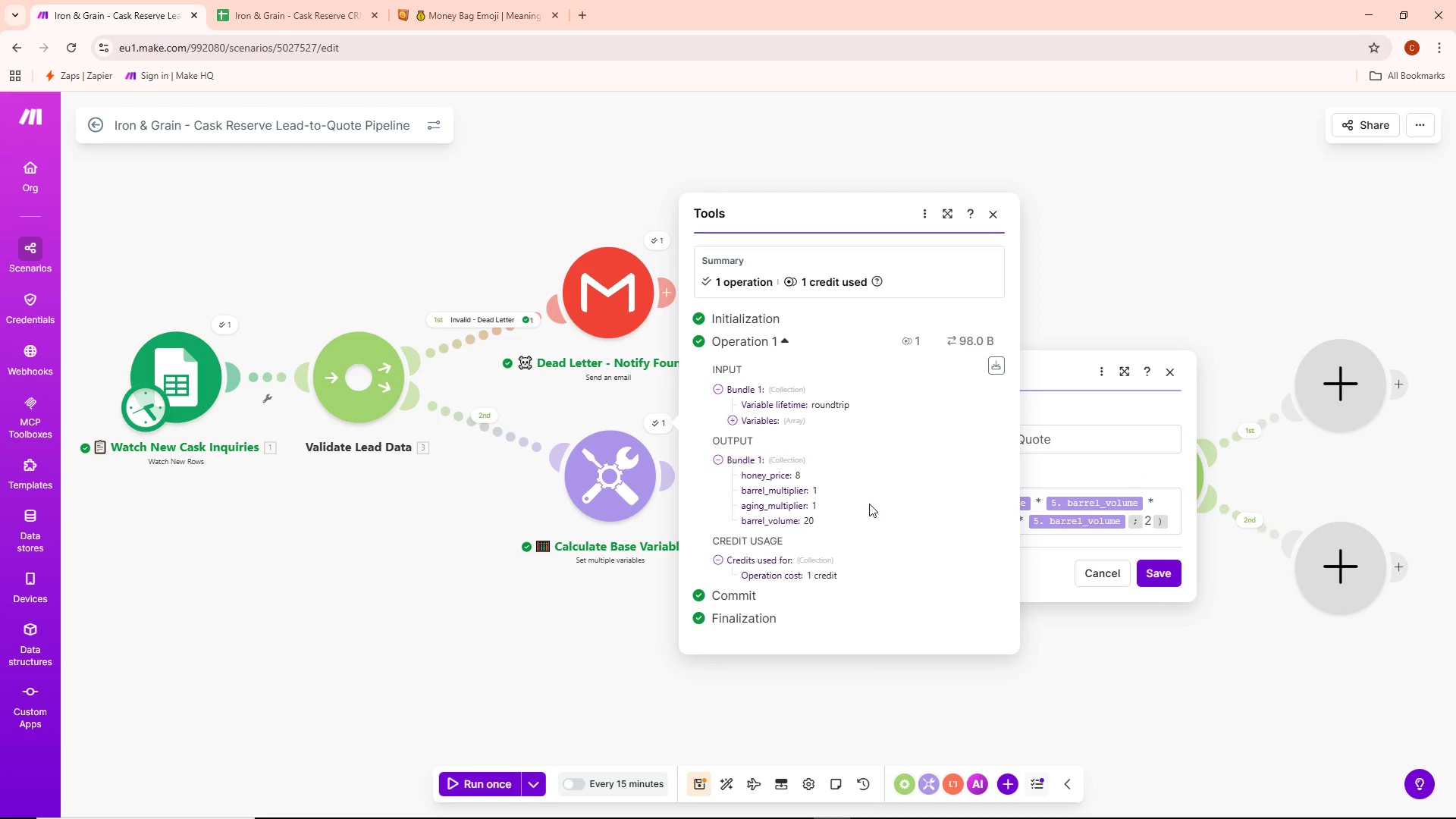 
left_click([632, 503])
 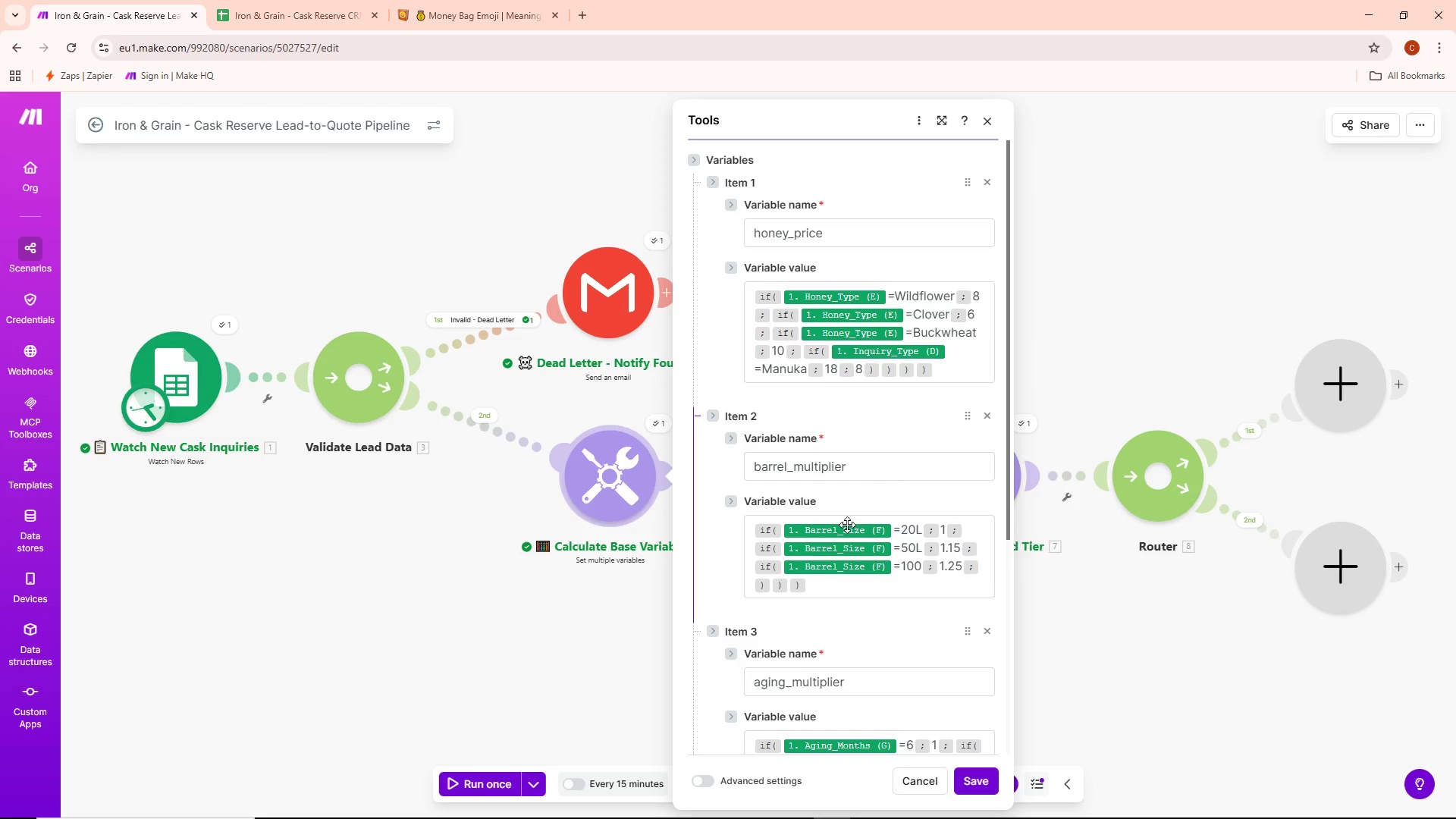 
scroll: coordinate [921, 545], scroll_direction: down, amount: 4.0
 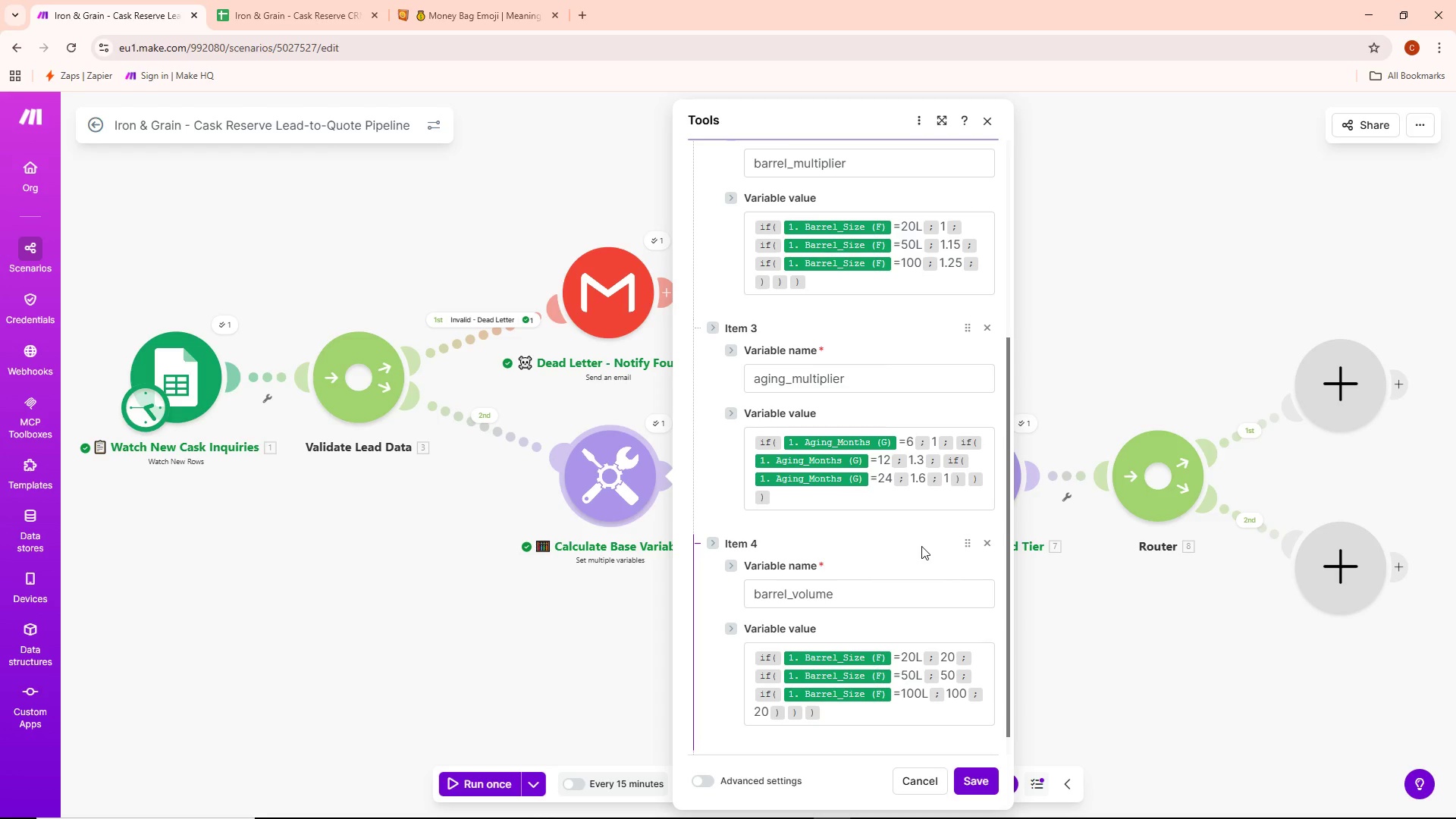 
scroll: coordinate [921, 546], scroll_direction: up, amount: 6.0
 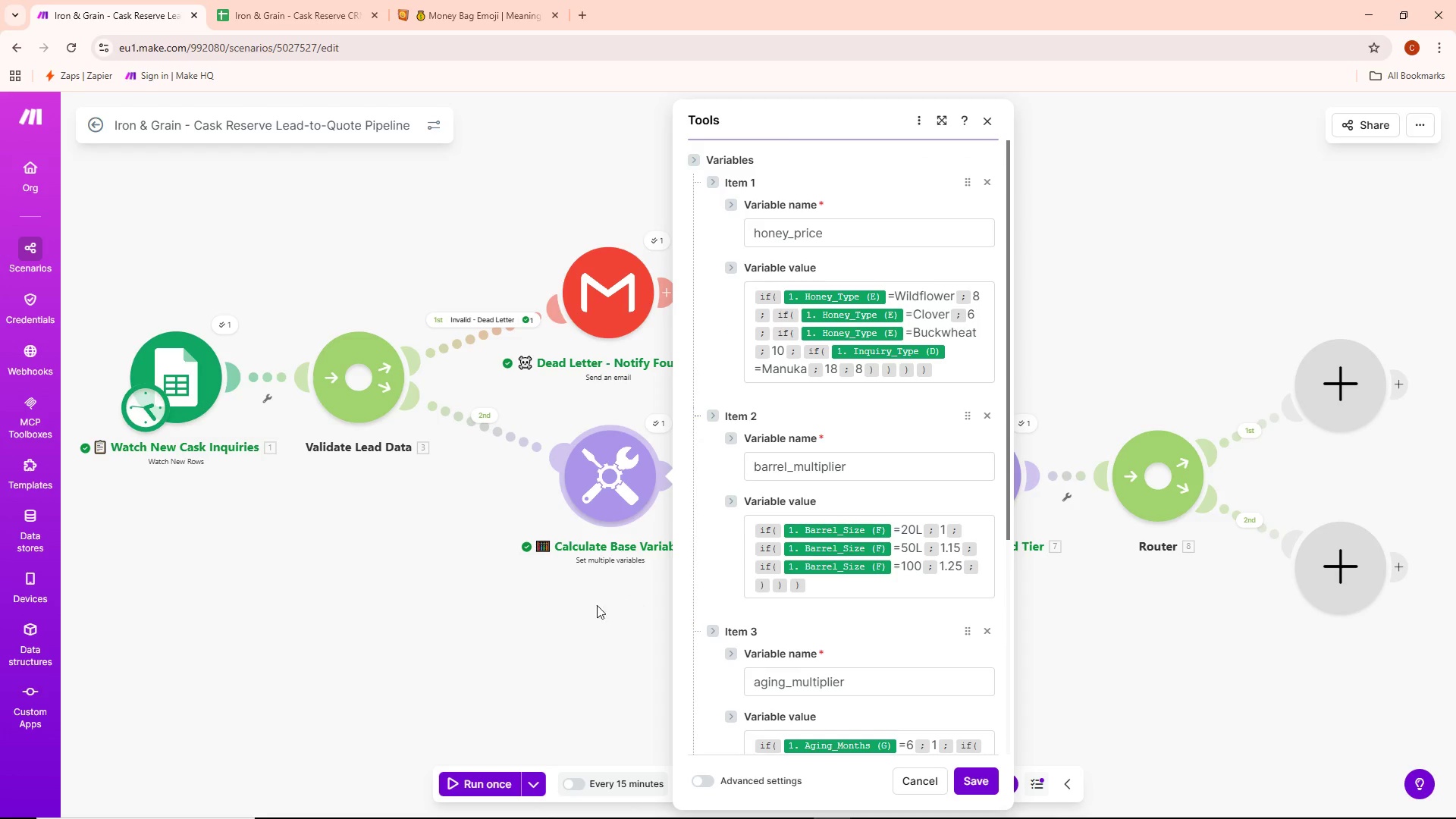 
left_click([590, 607])
 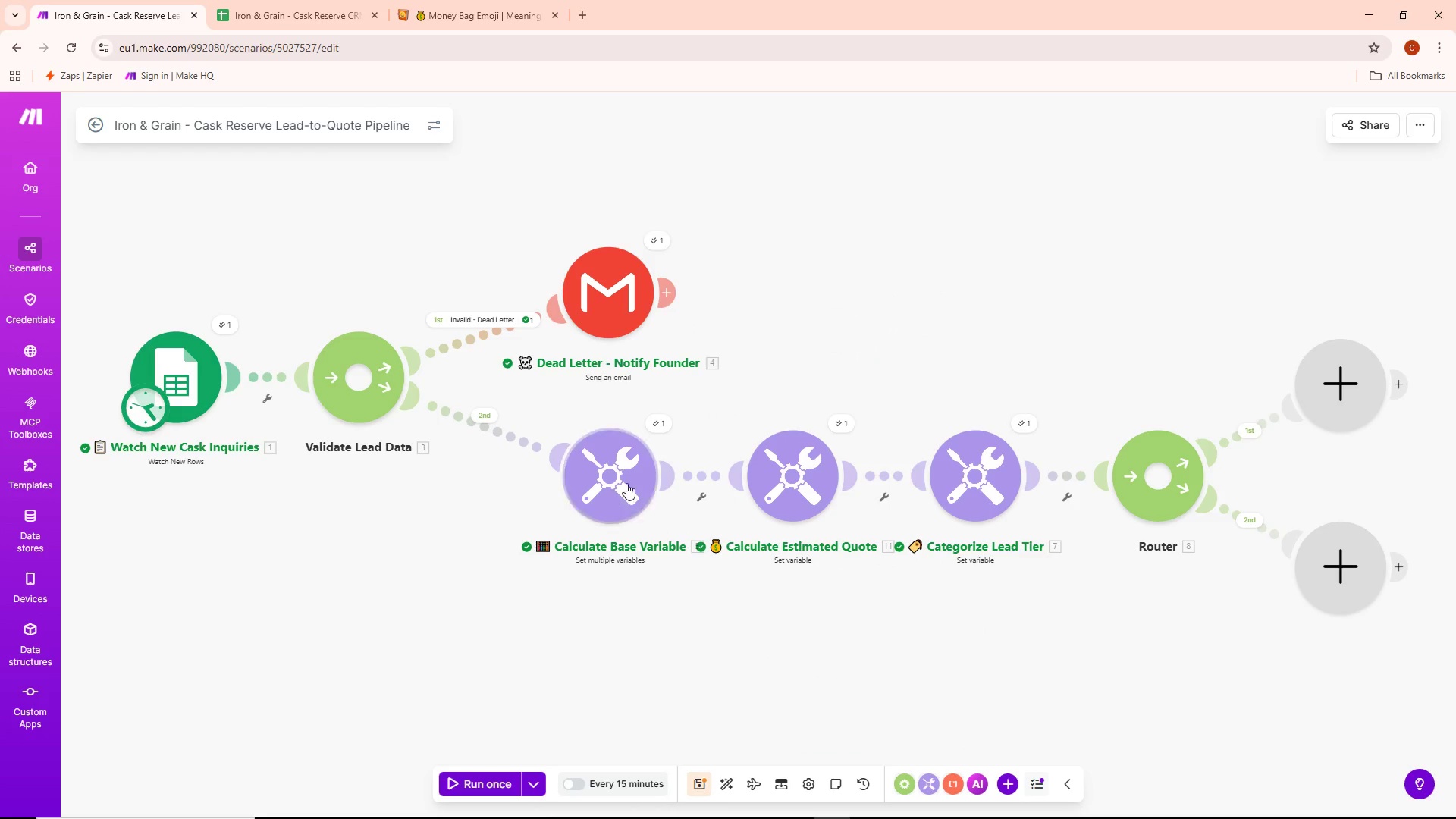 
left_click([652, 430])
 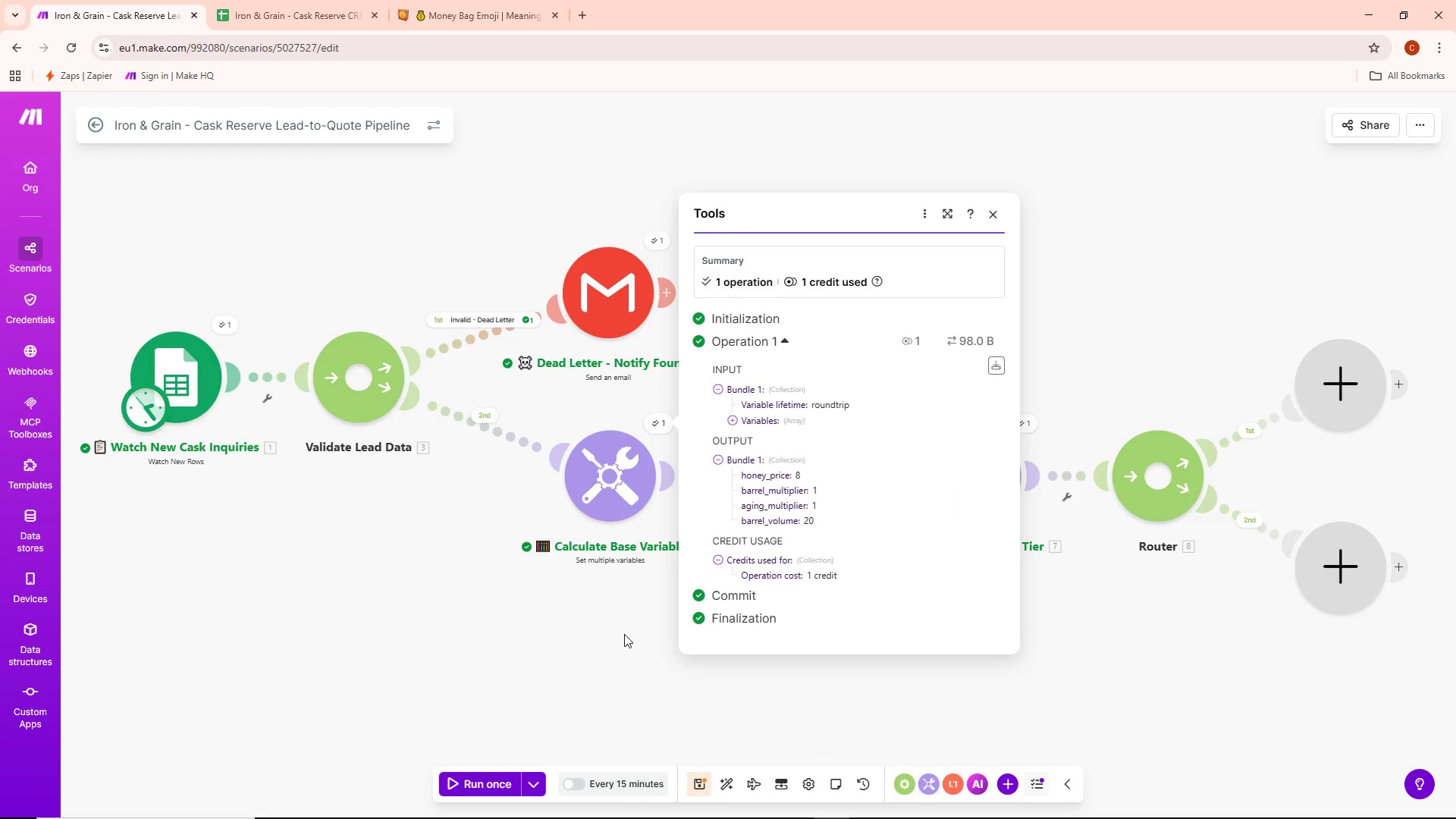 
wait(5.78)
 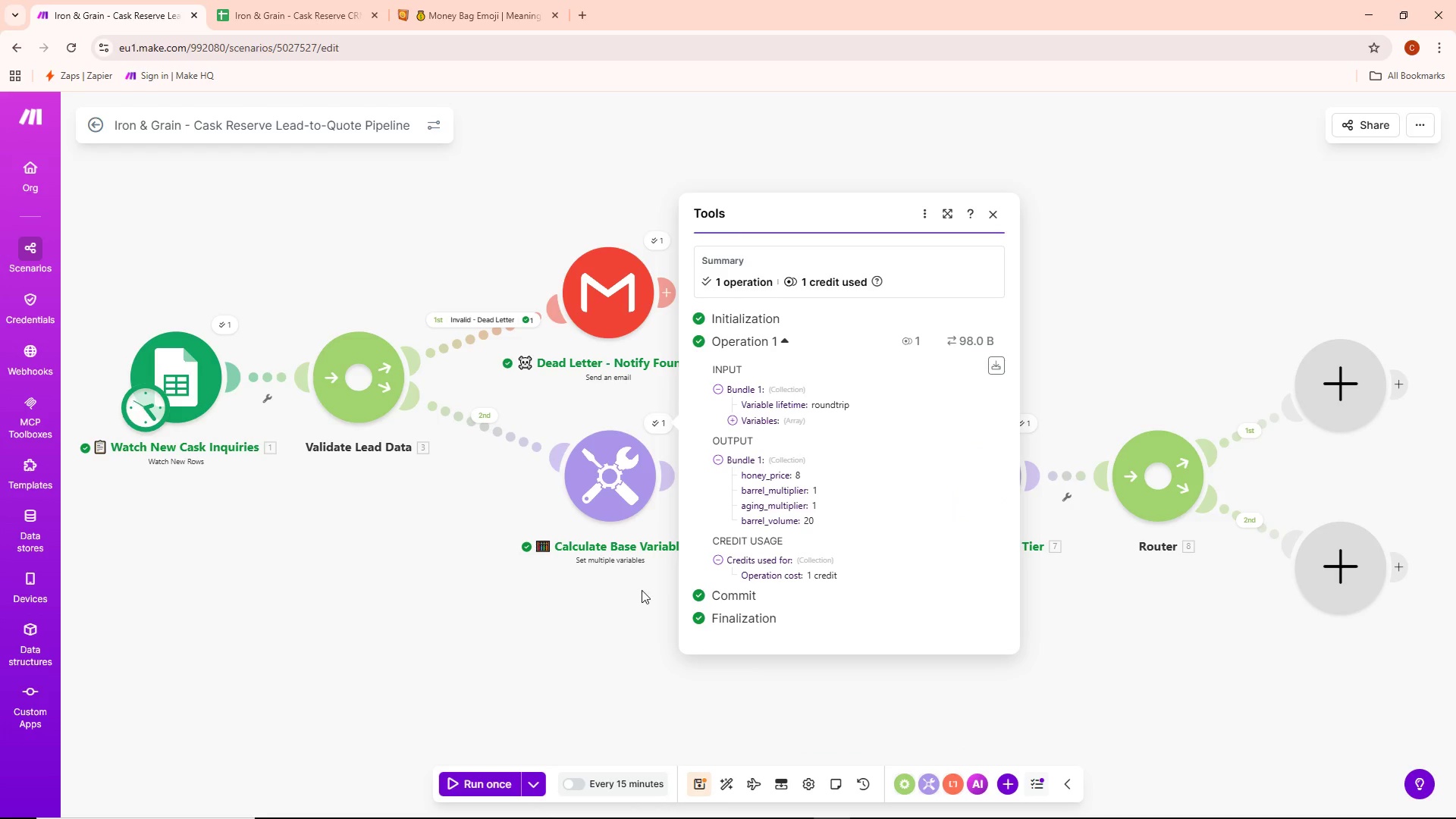 
left_click([624, 634])
 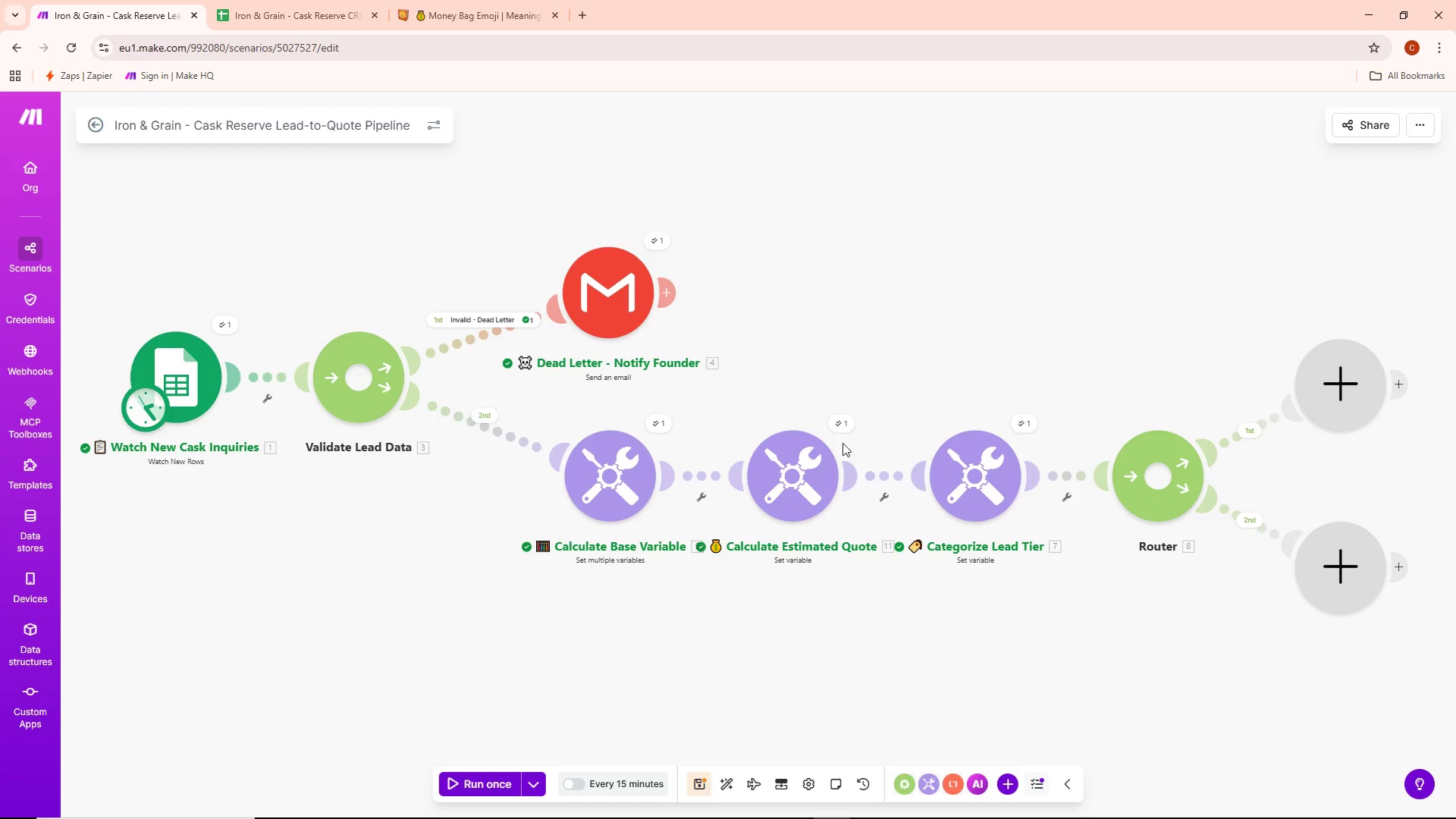 
left_click([843, 425])
 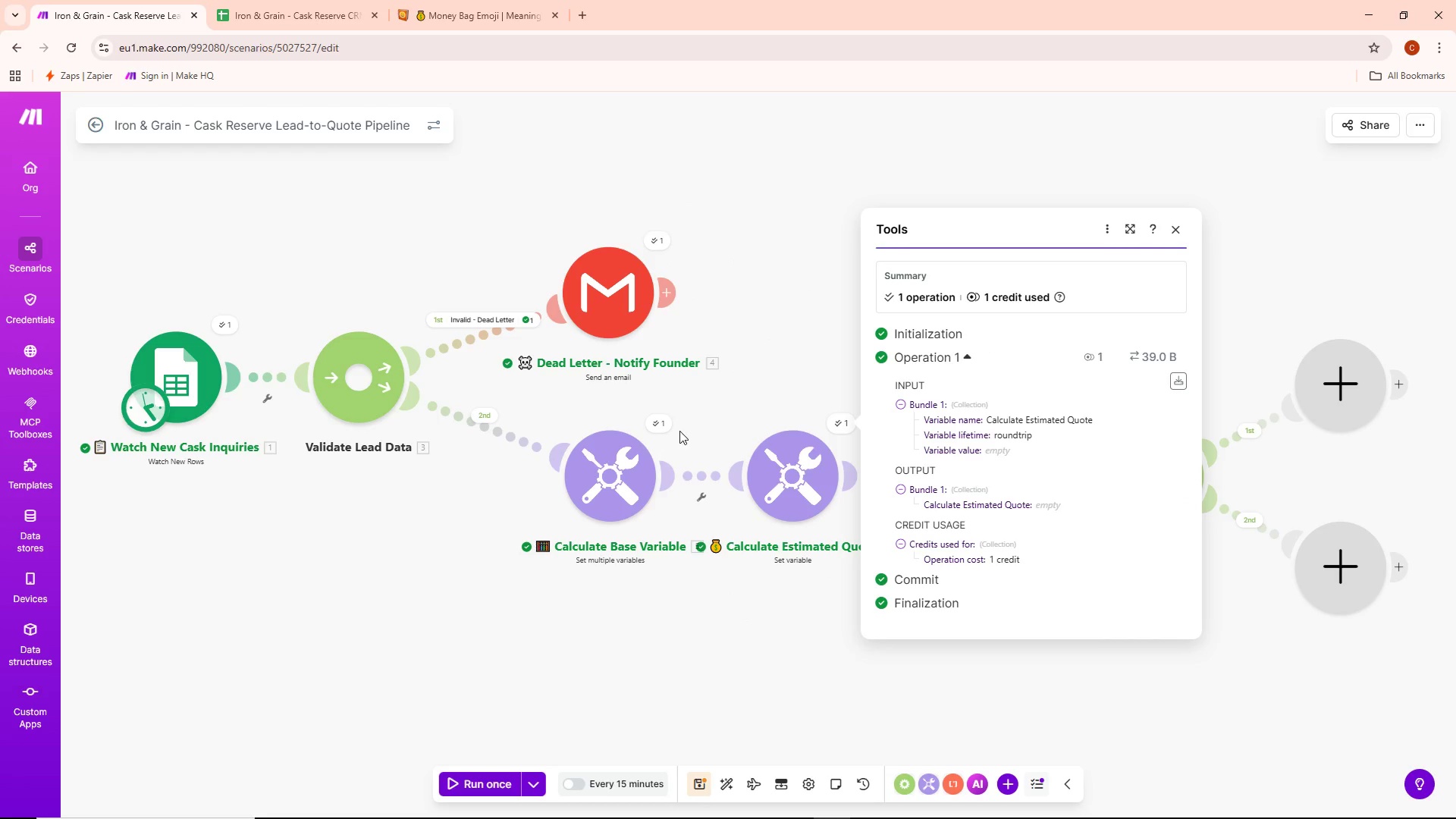 
left_click([666, 425])
 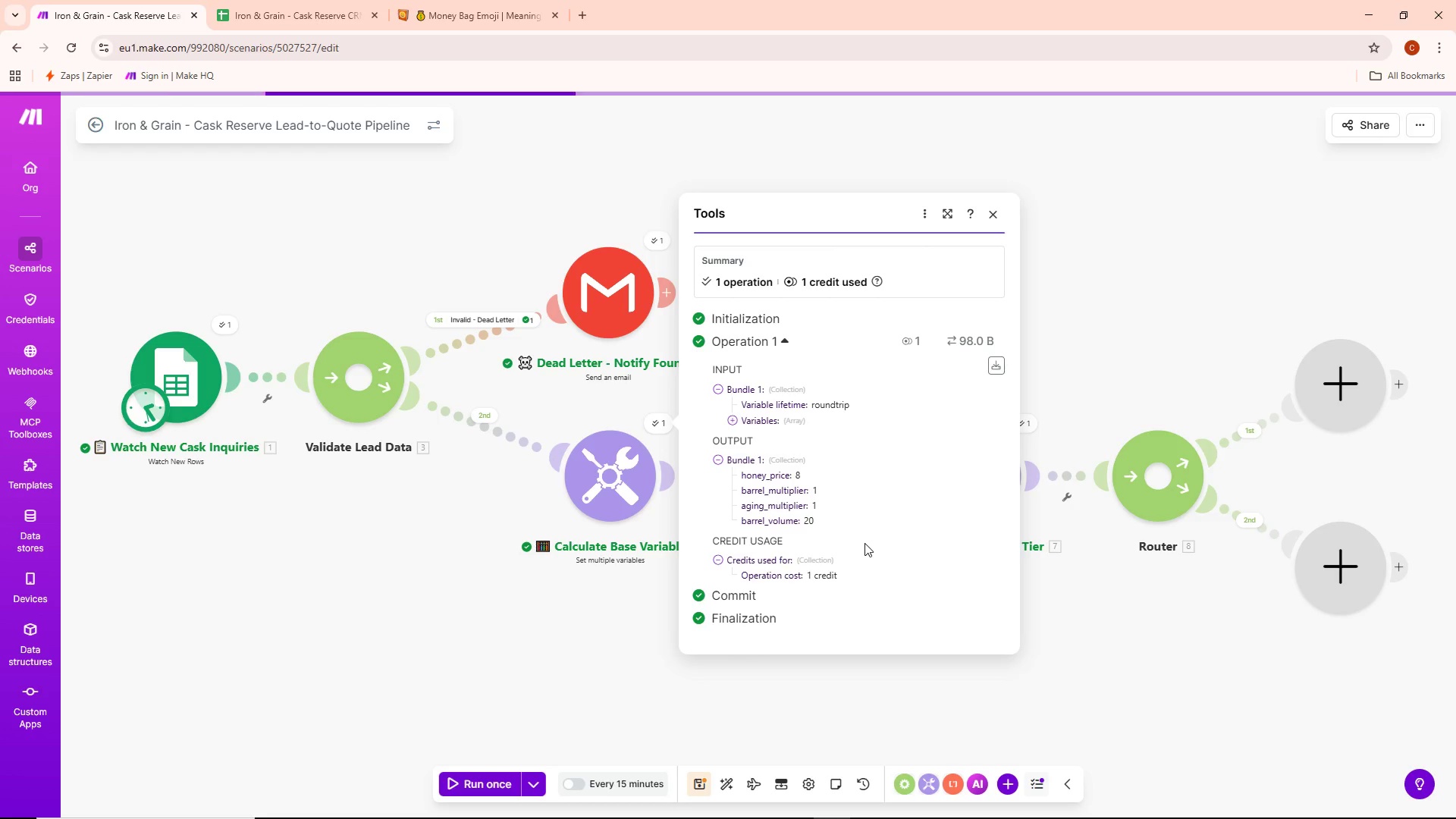 
wait(34.83)
 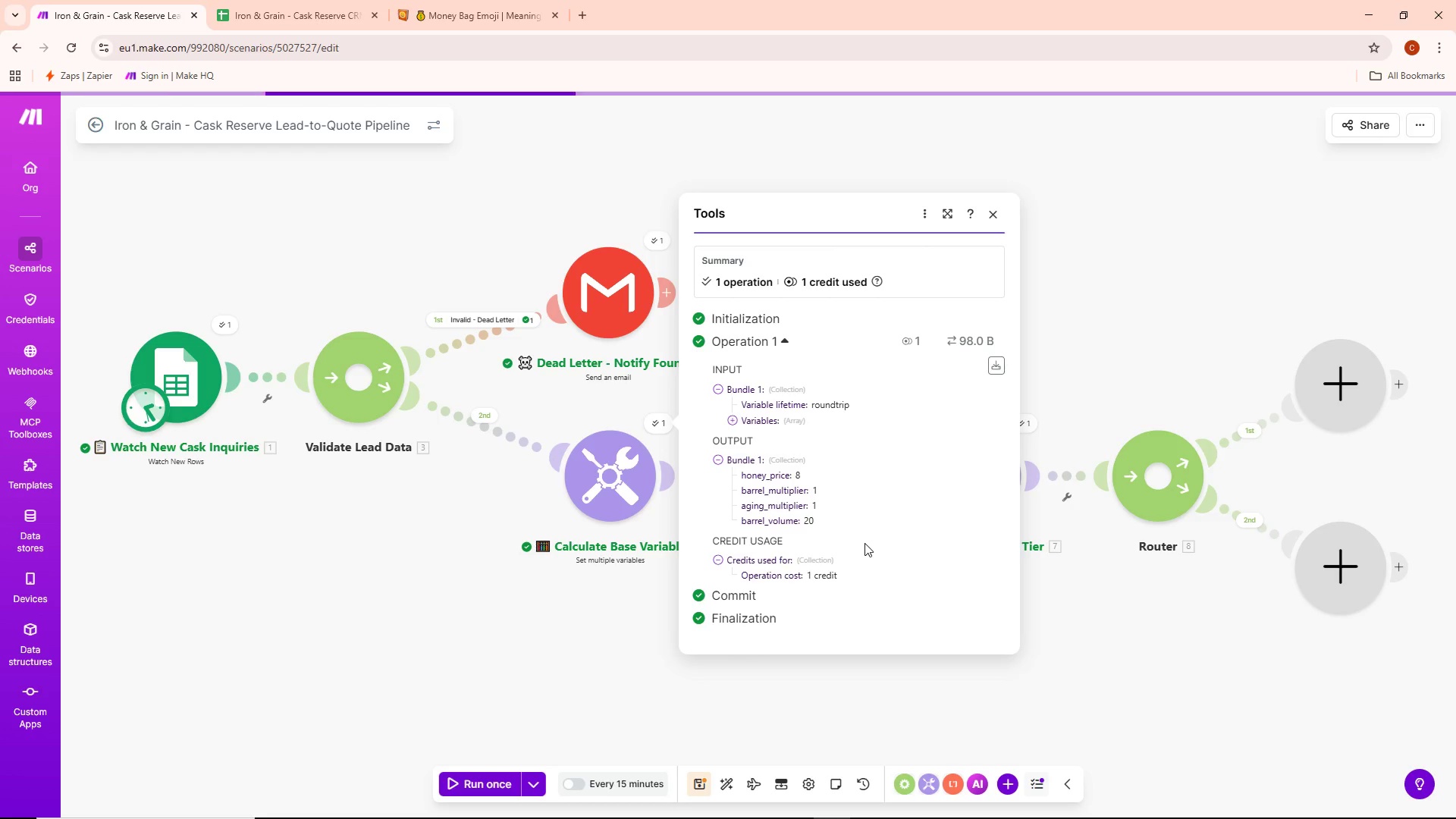 
left_click([841, 425])
 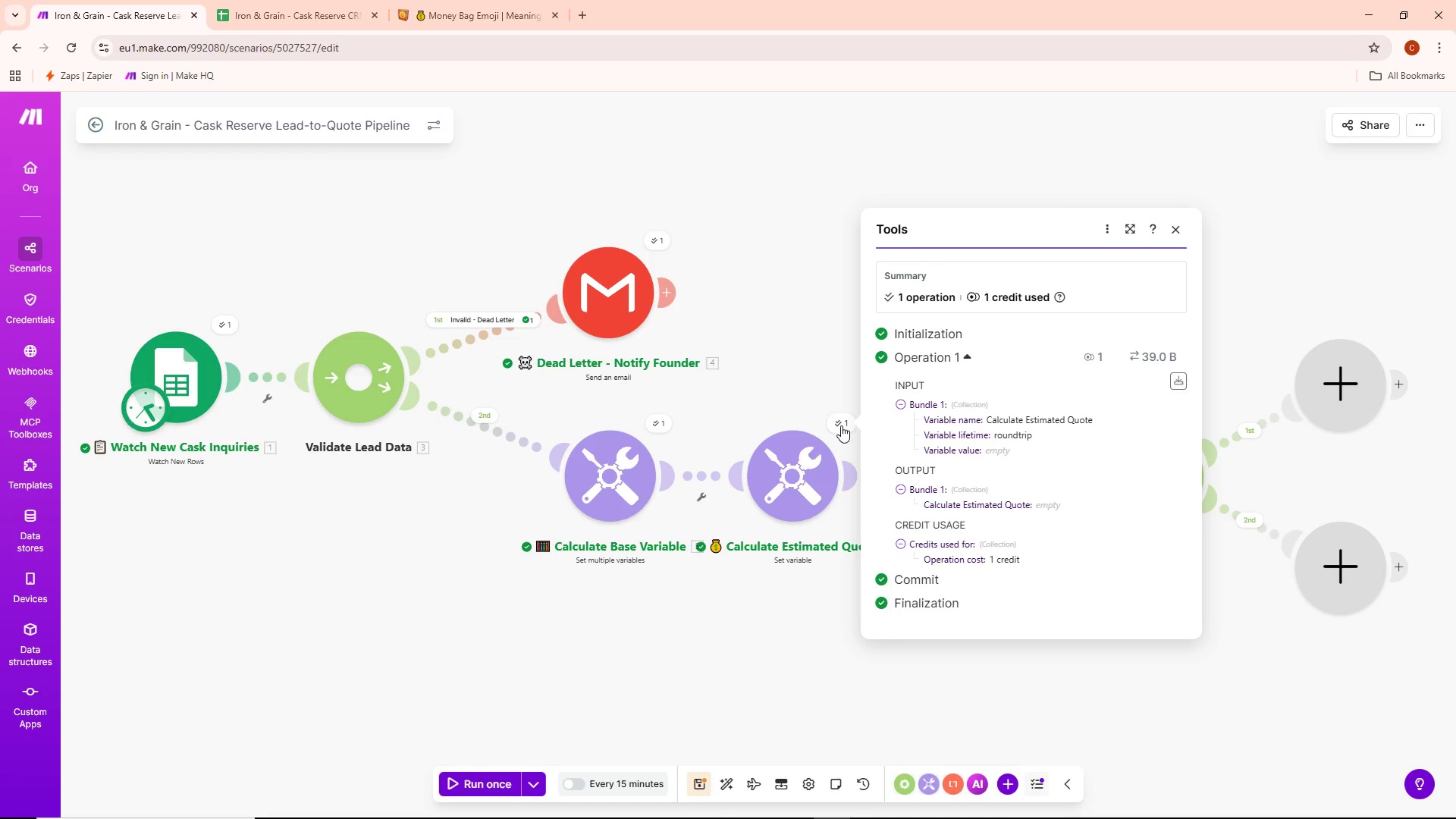 
wait(8.97)
 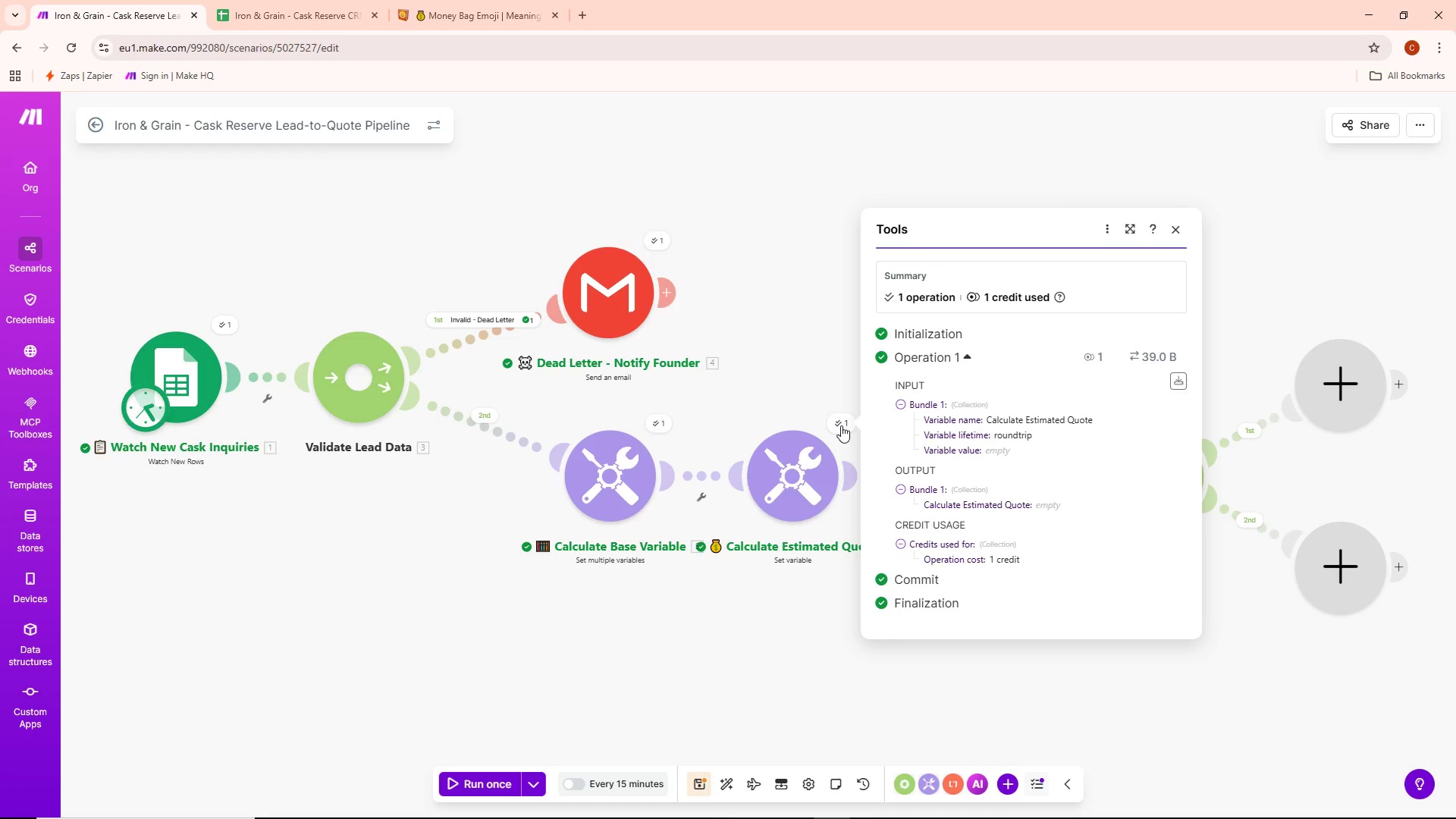 
left_click([1342, 272])
 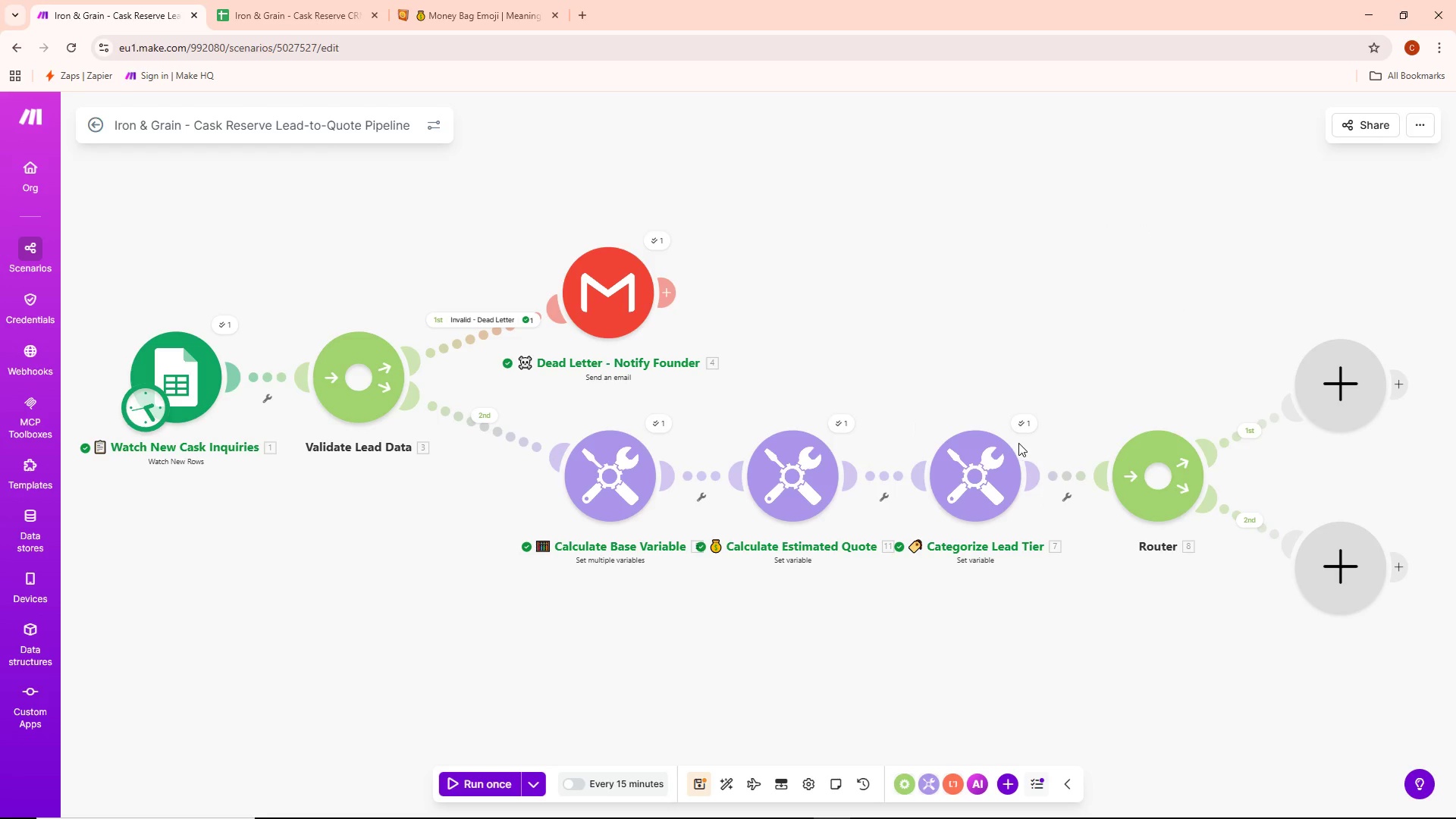 
left_click([1009, 428])
 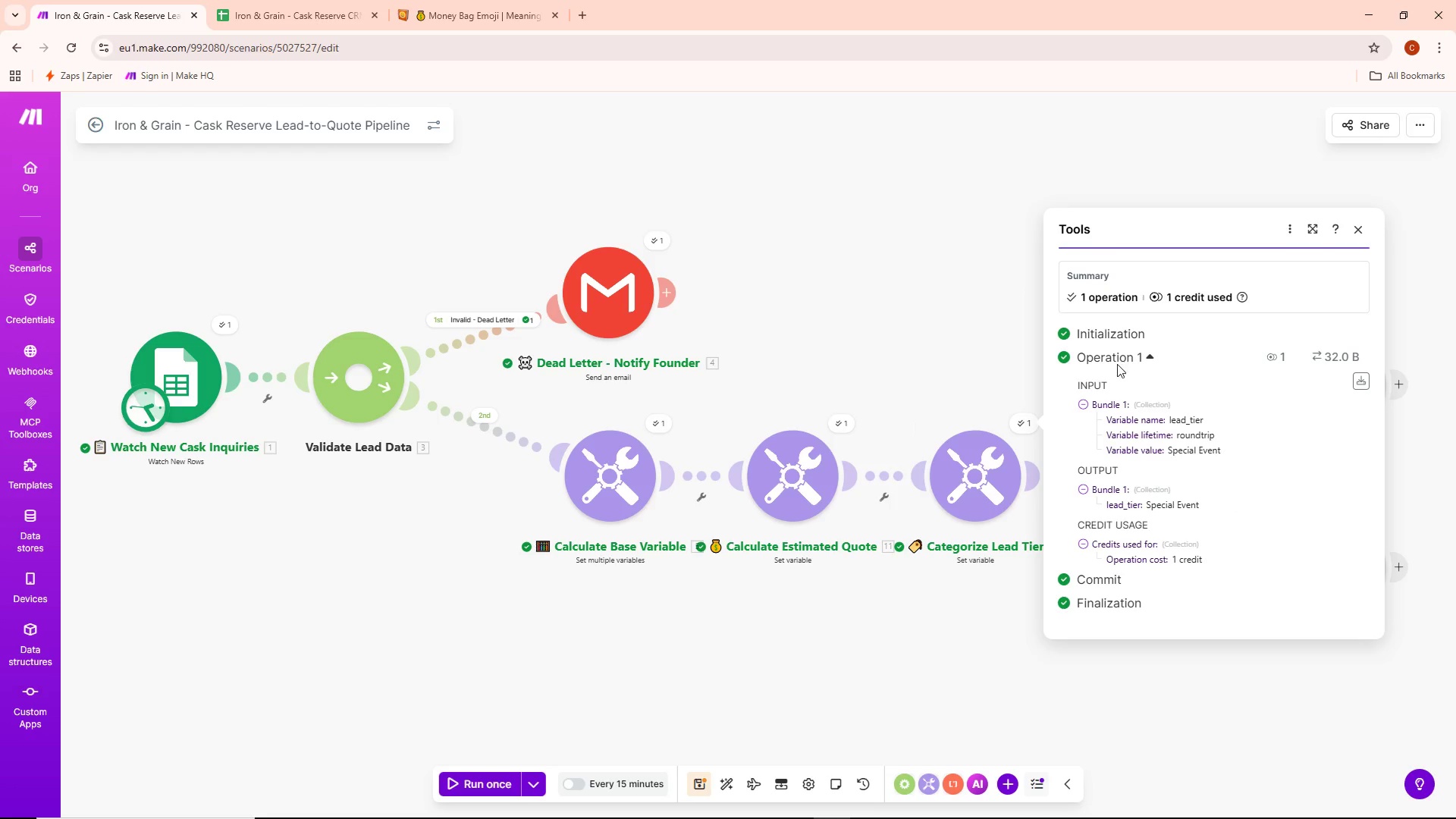 
left_click([993, 303])
 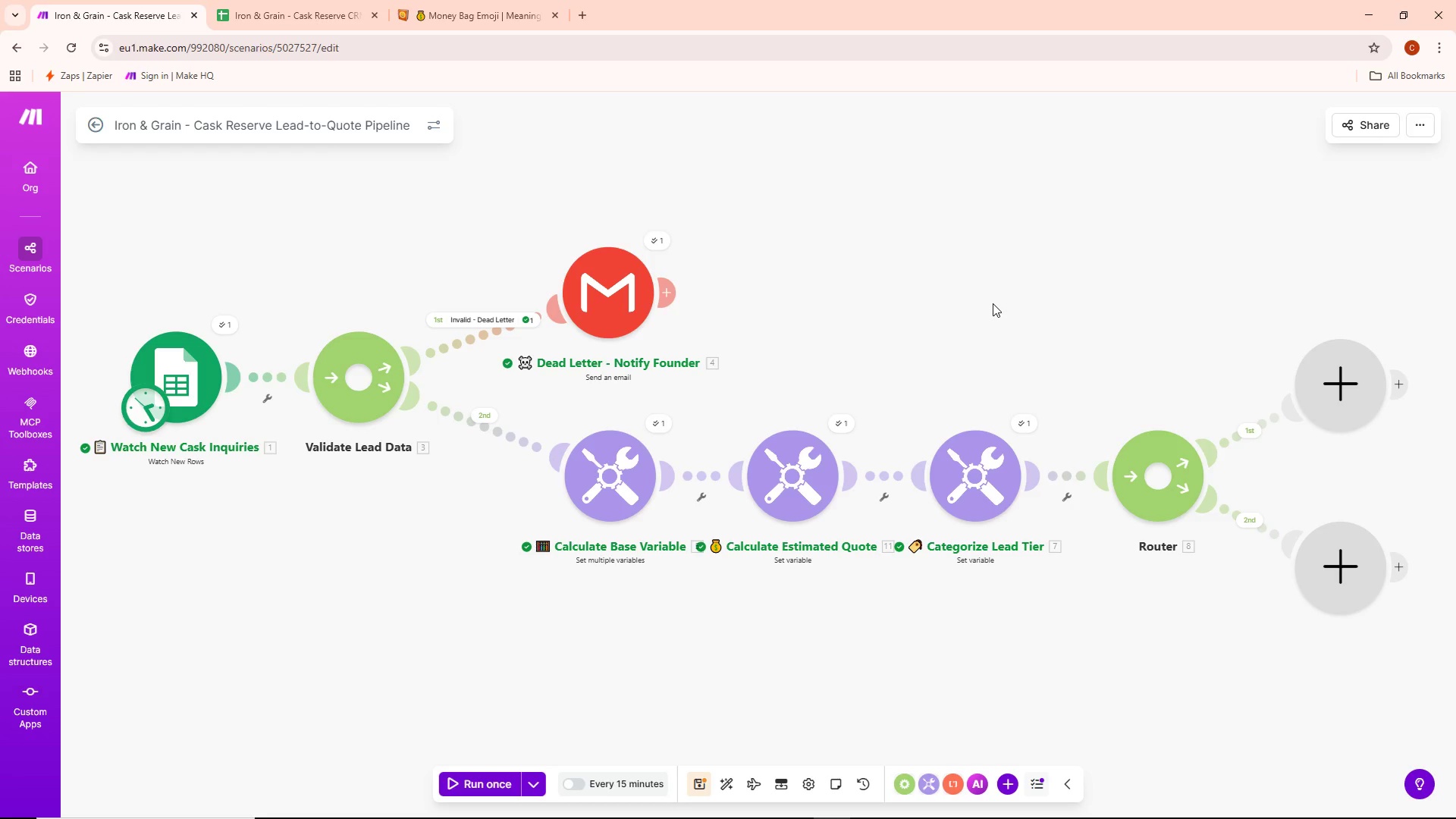 
wait(7.74)
 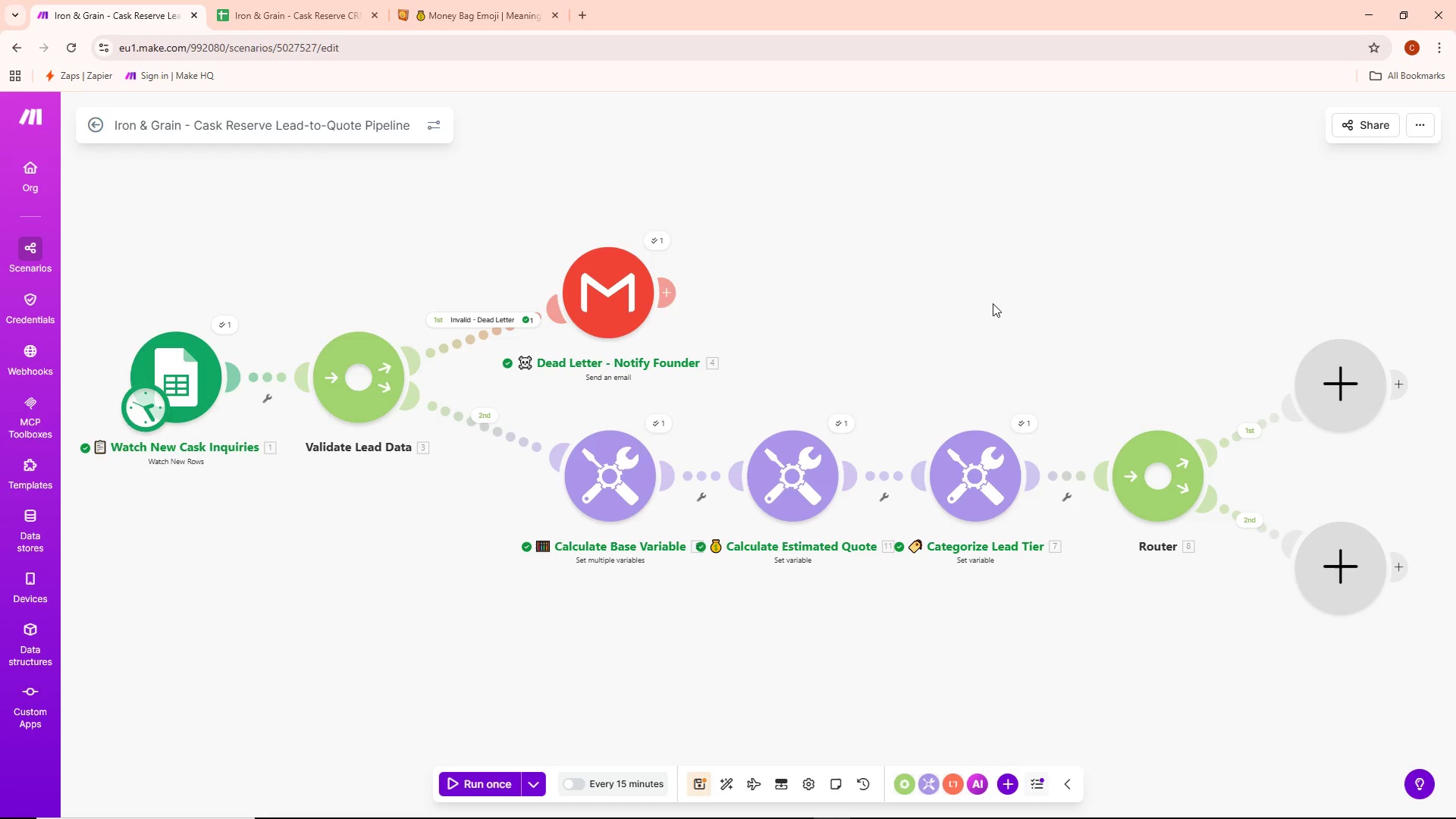 
left_click([833, 425])
 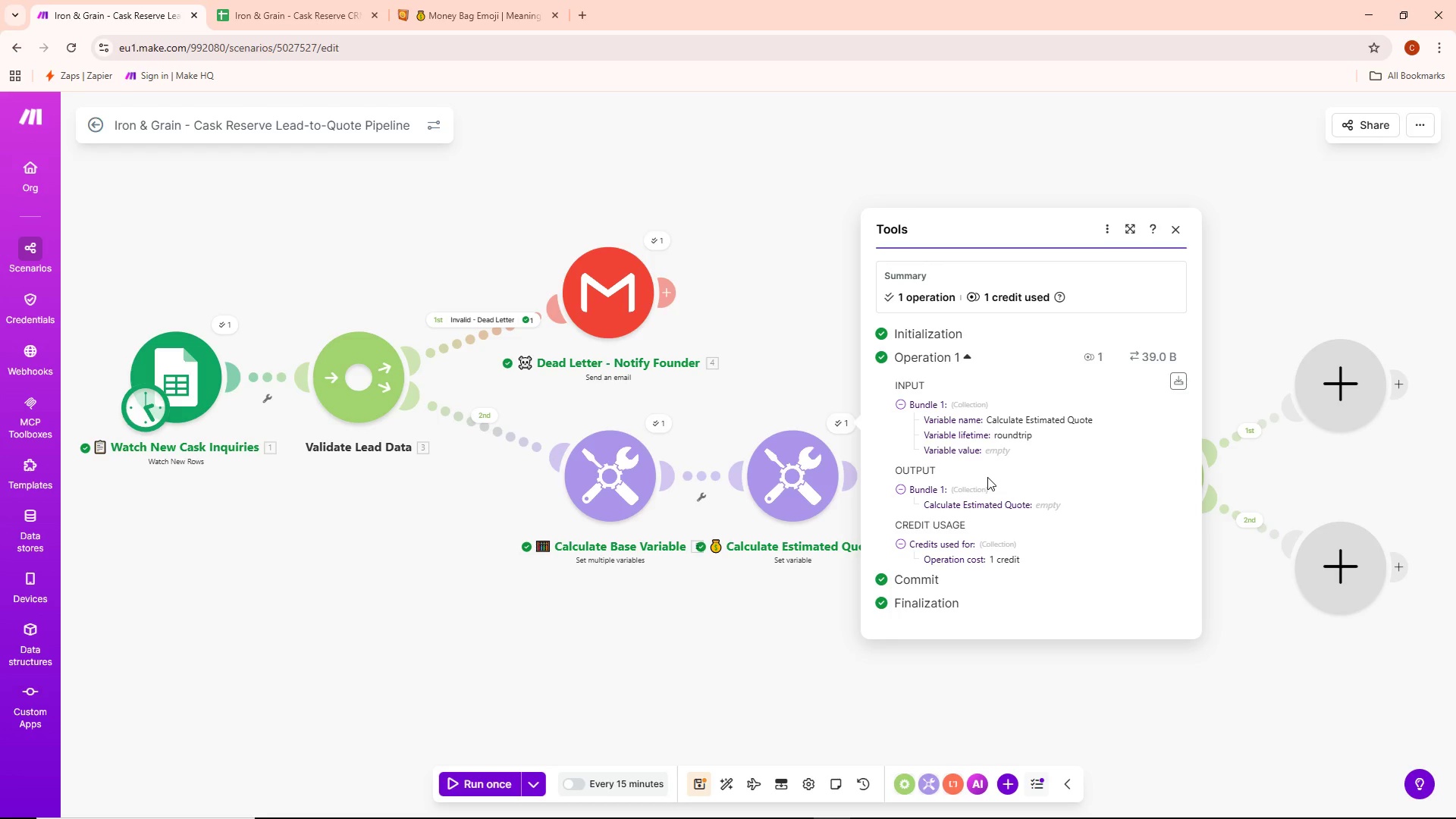 
wait(10.84)
 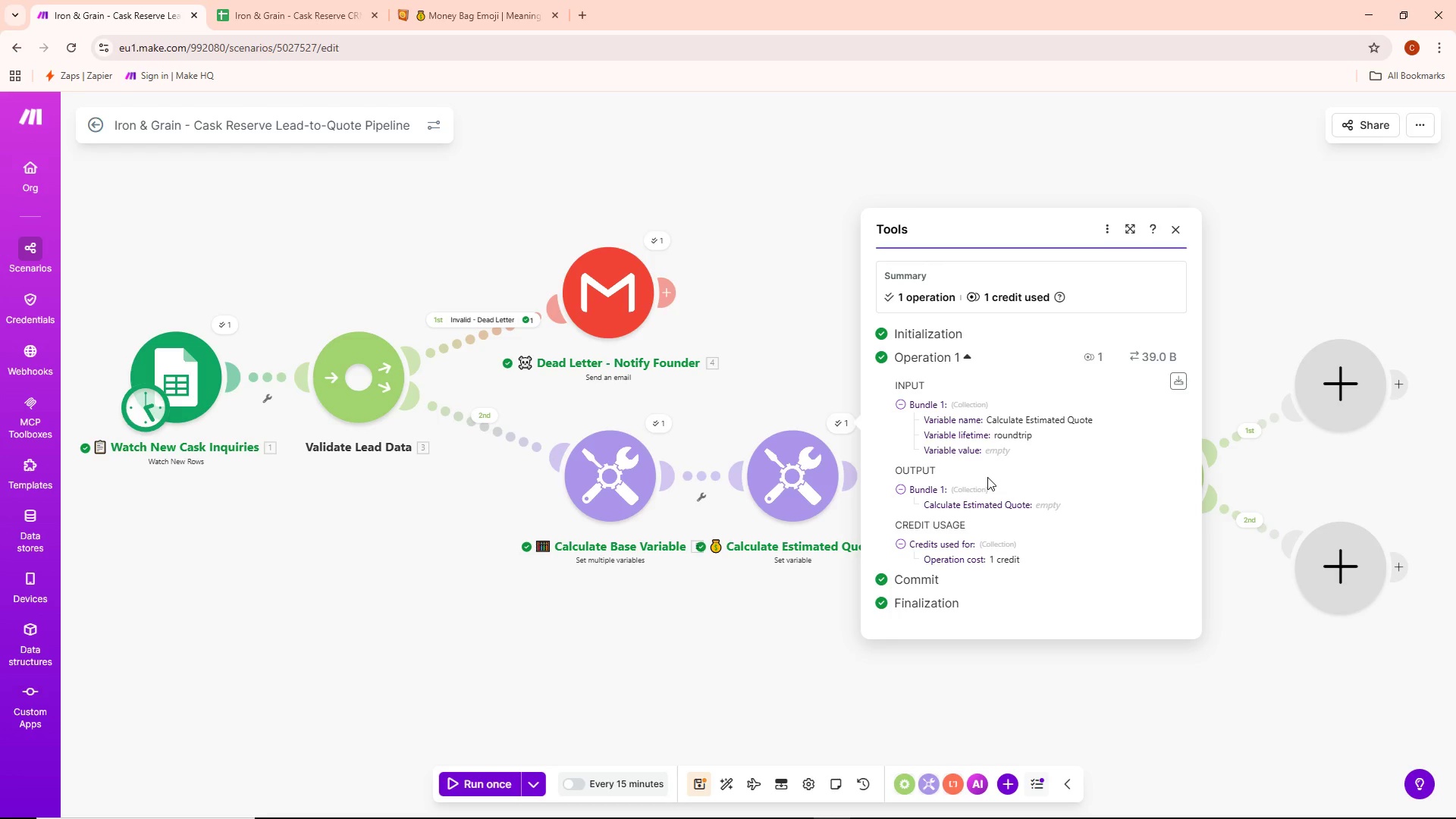 
left_click([688, 377])
 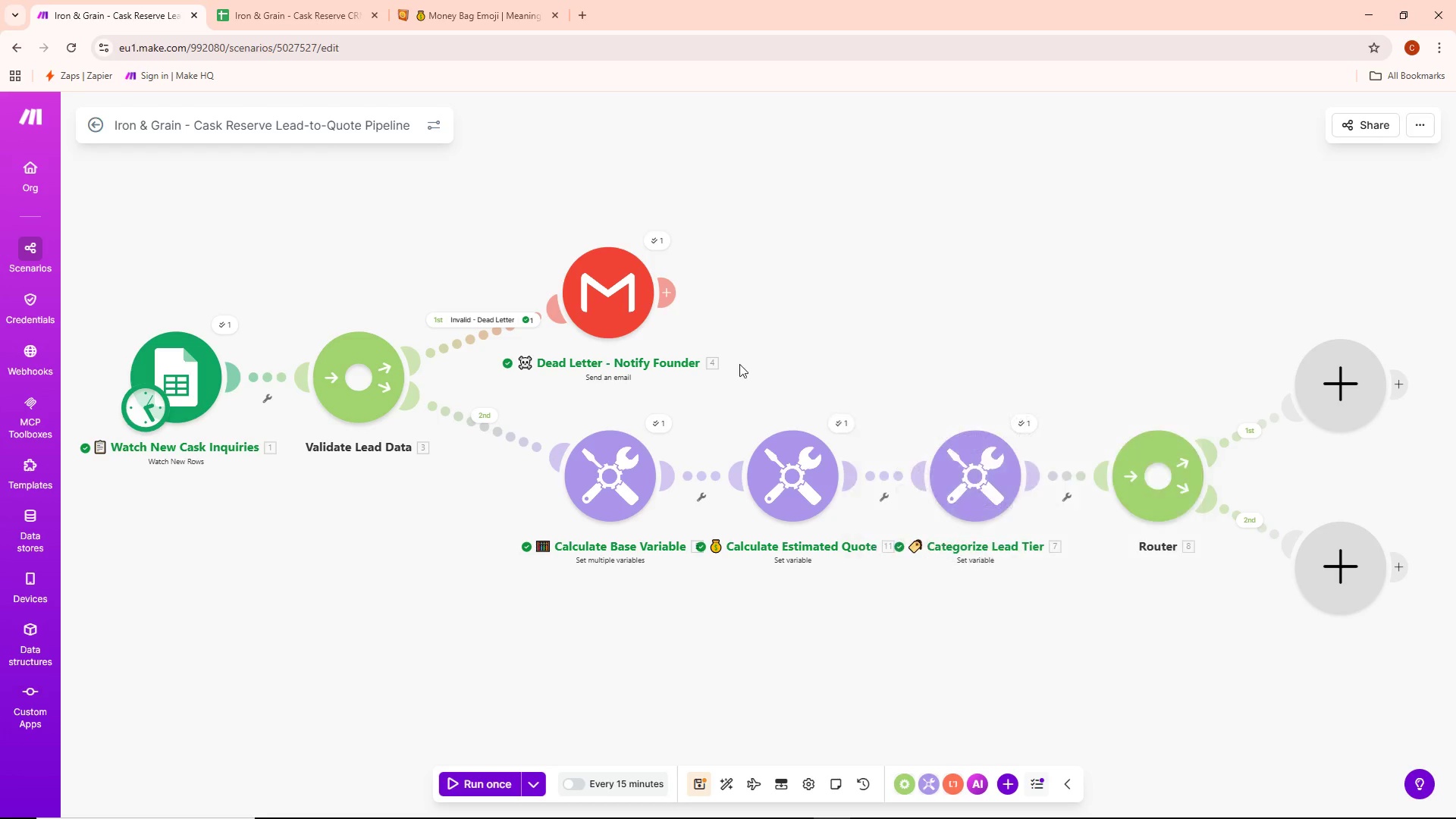 
left_click_drag(start_coordinate=[745, 362], to_coordinate=[842, 332])
 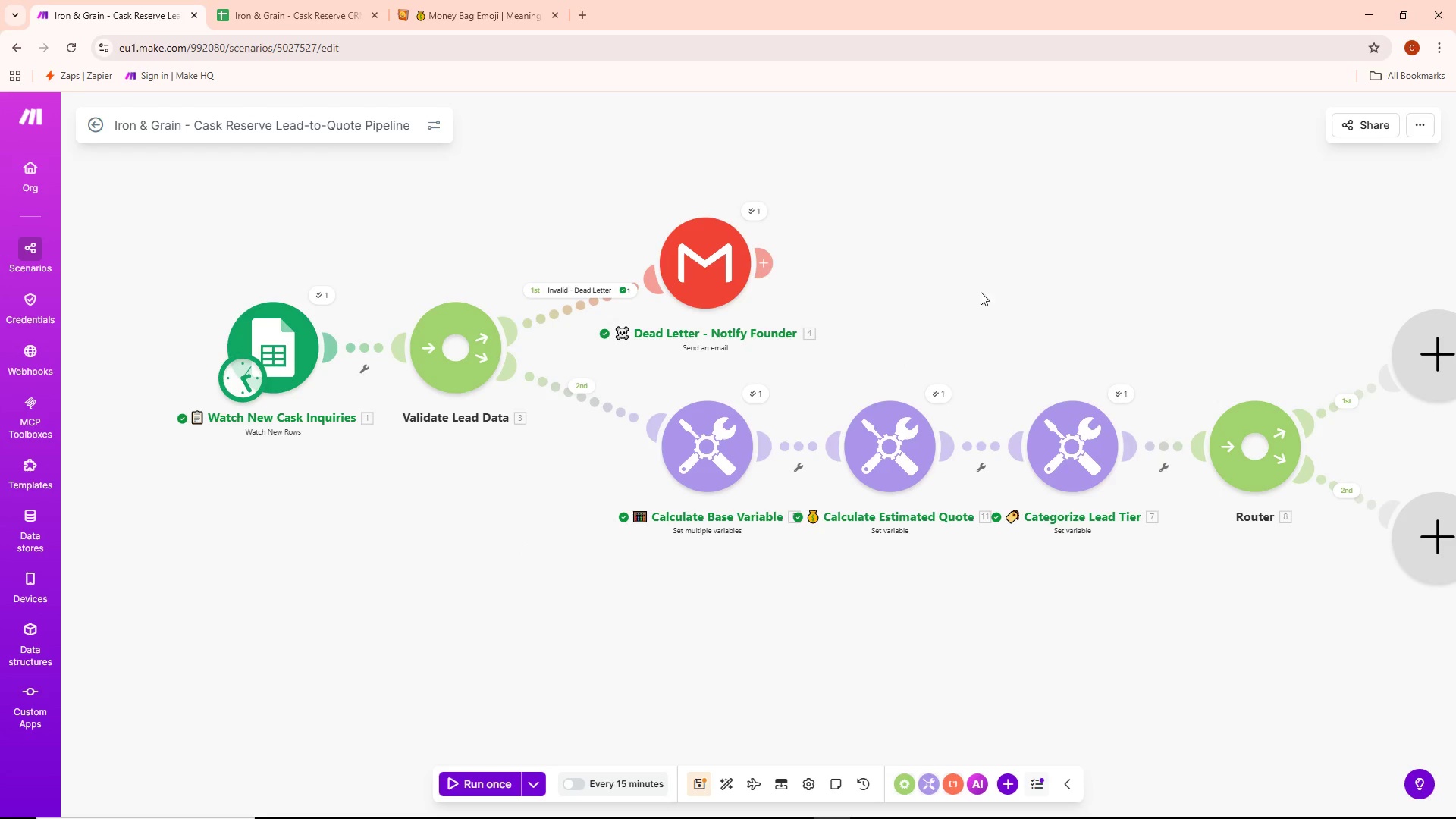 
left_click_drag(start_coordinate=[993, 268], to_coordinate=[848, 344])
 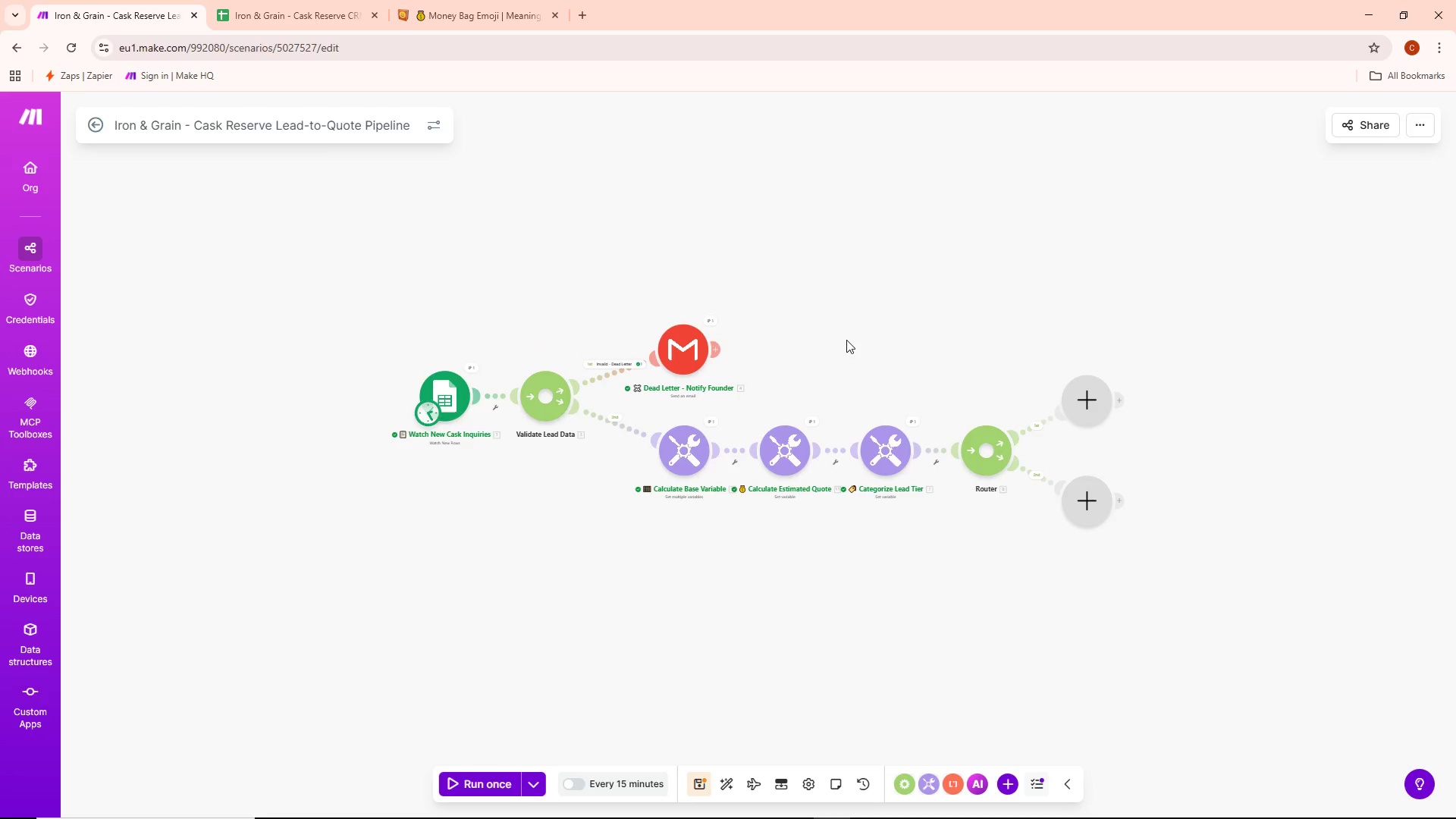 
scroll: coordinate [981, 287], scroll_direction: down, amount: 3.0
 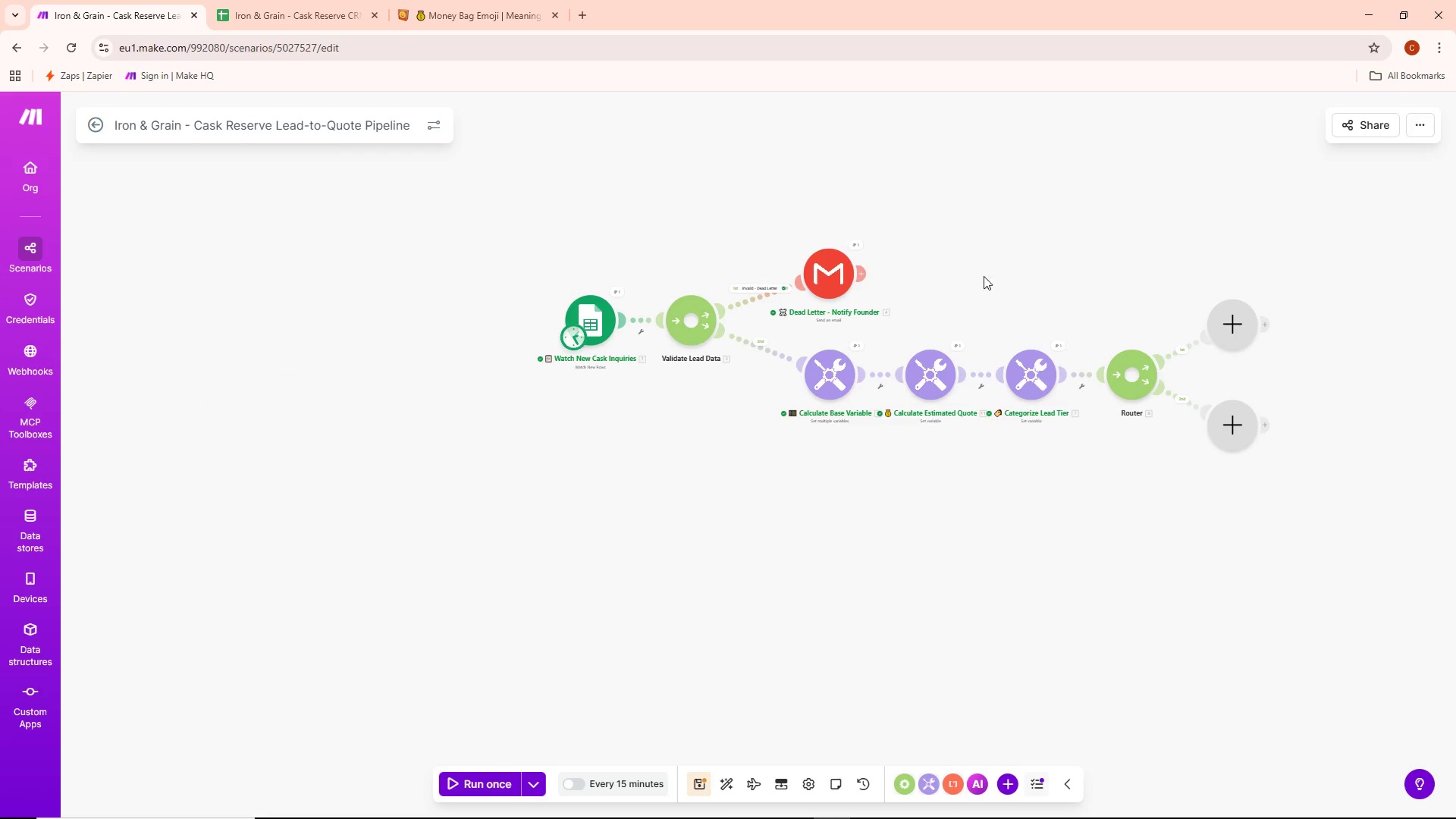 
scroll: coordinate [846, 334], scroll_direction: up, amount: 2.0
 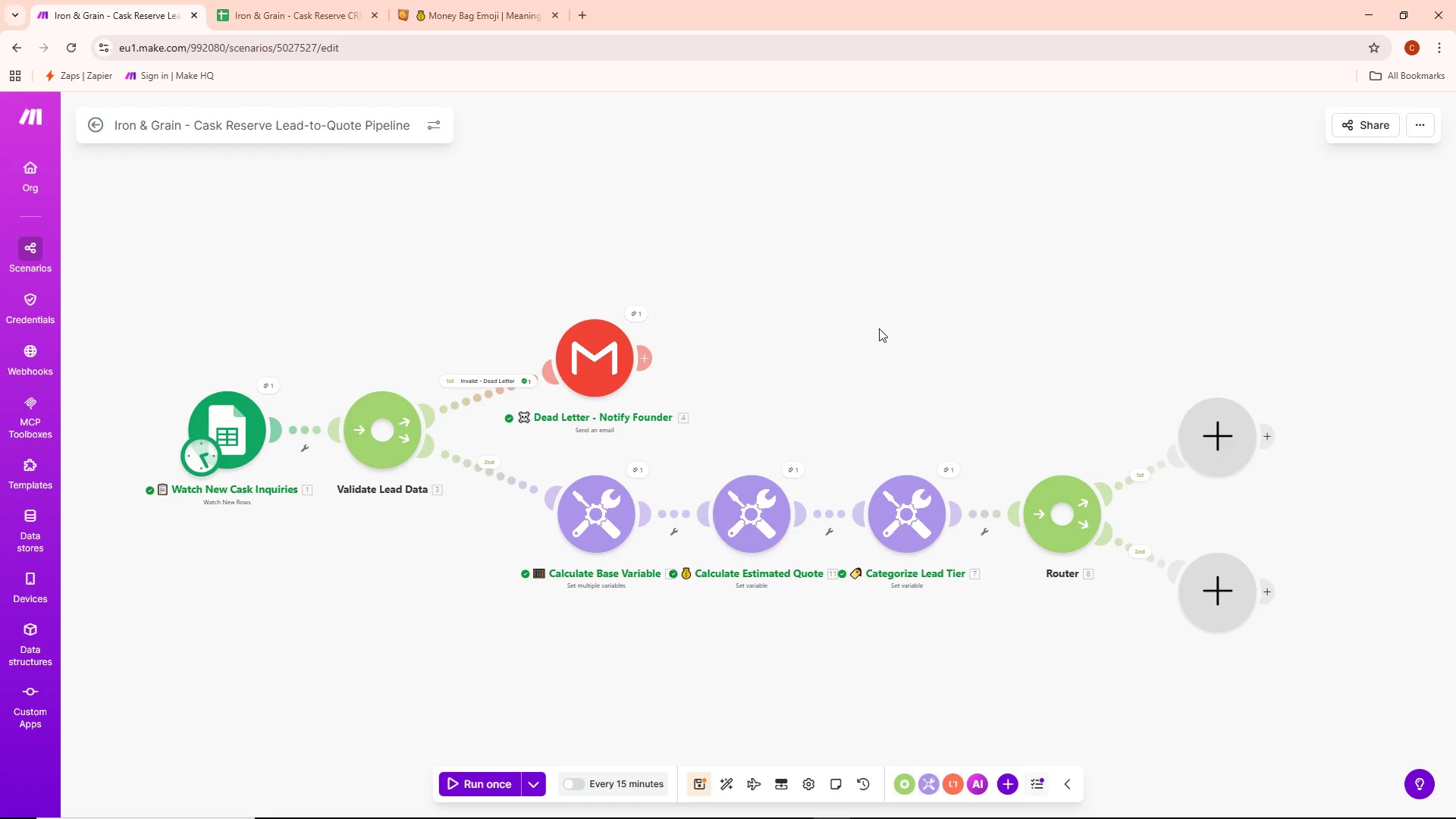 
wait(22.97)
 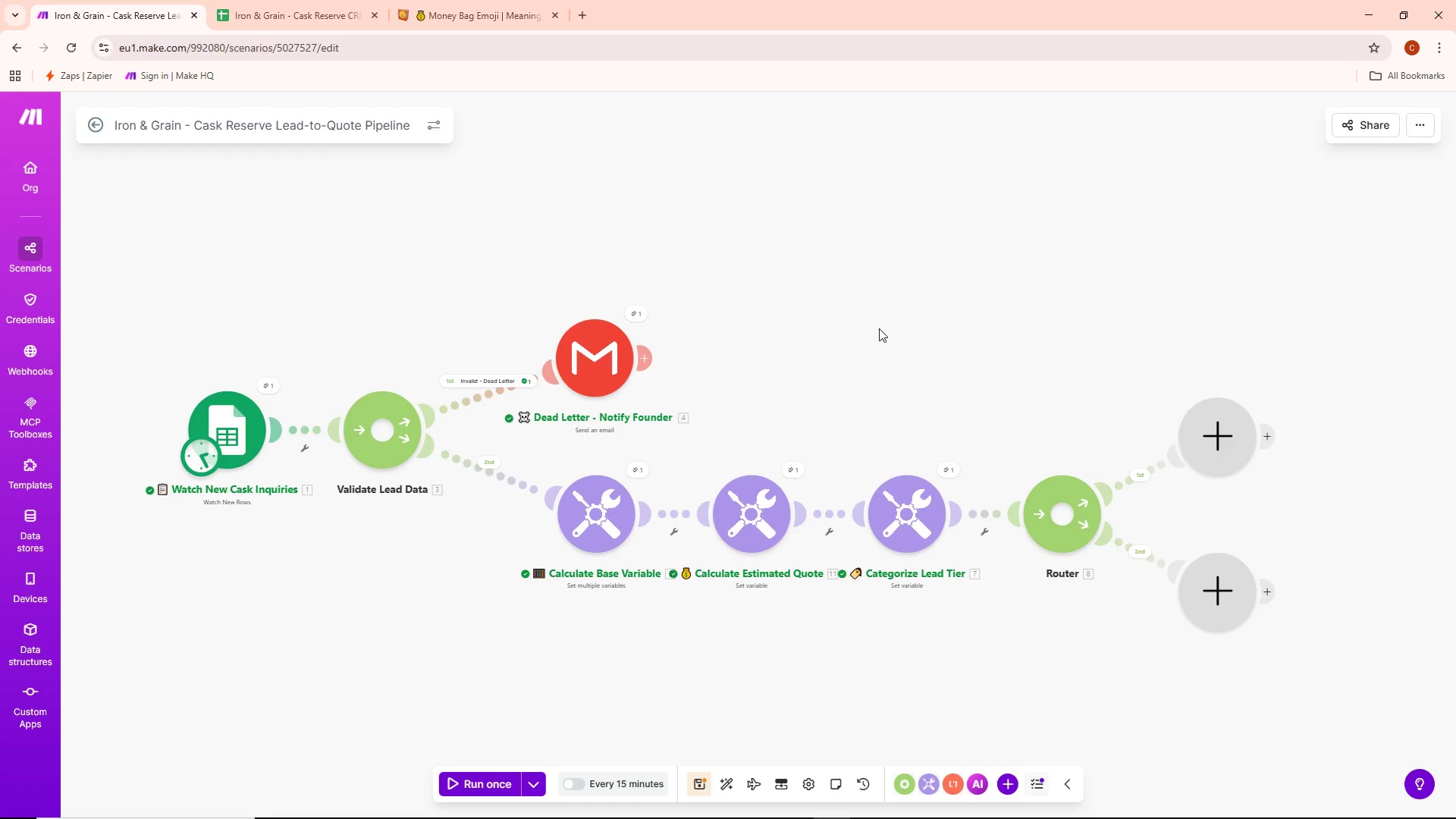 
left_click([98, 20])
 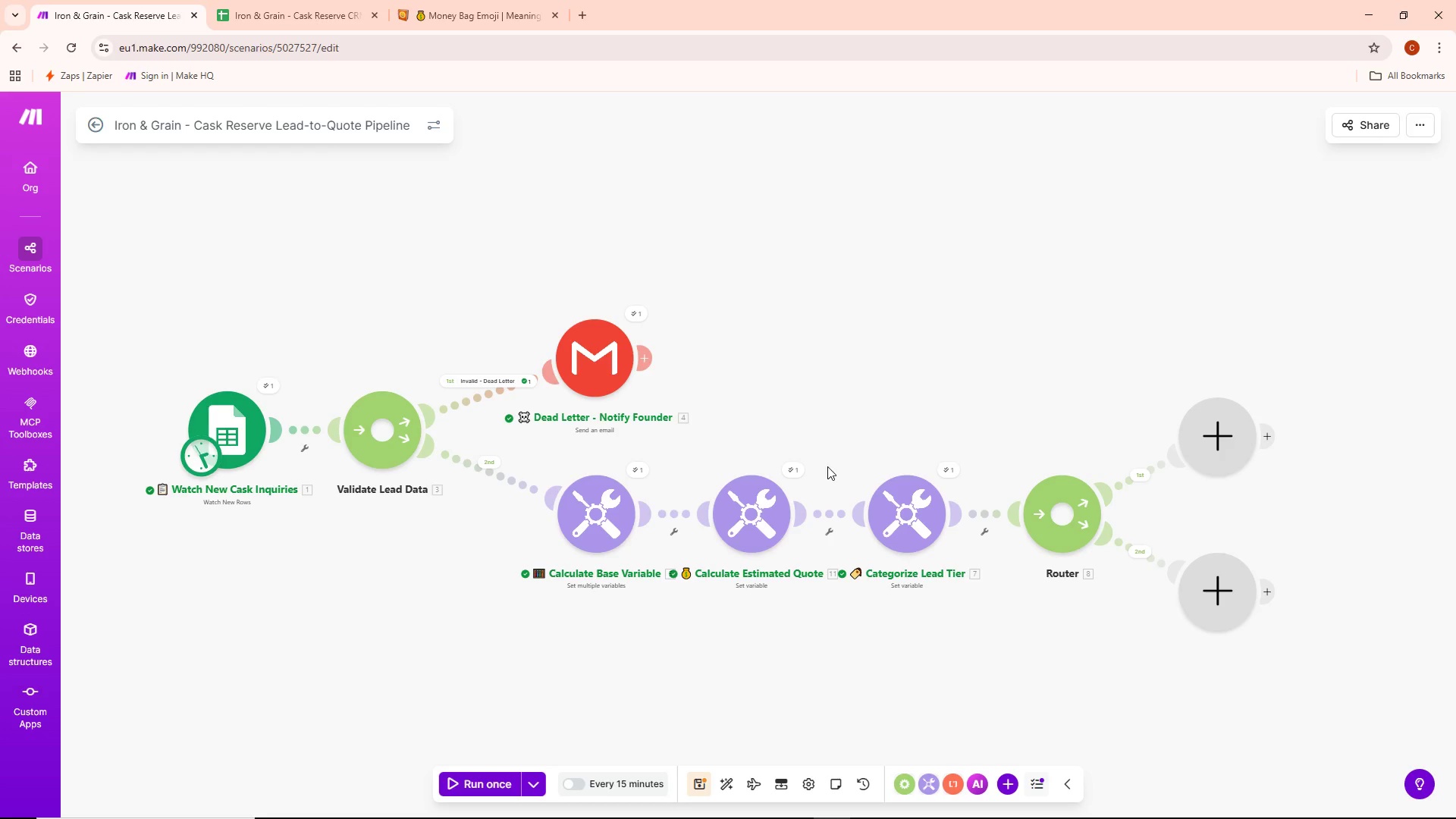 
wait(28.49)
 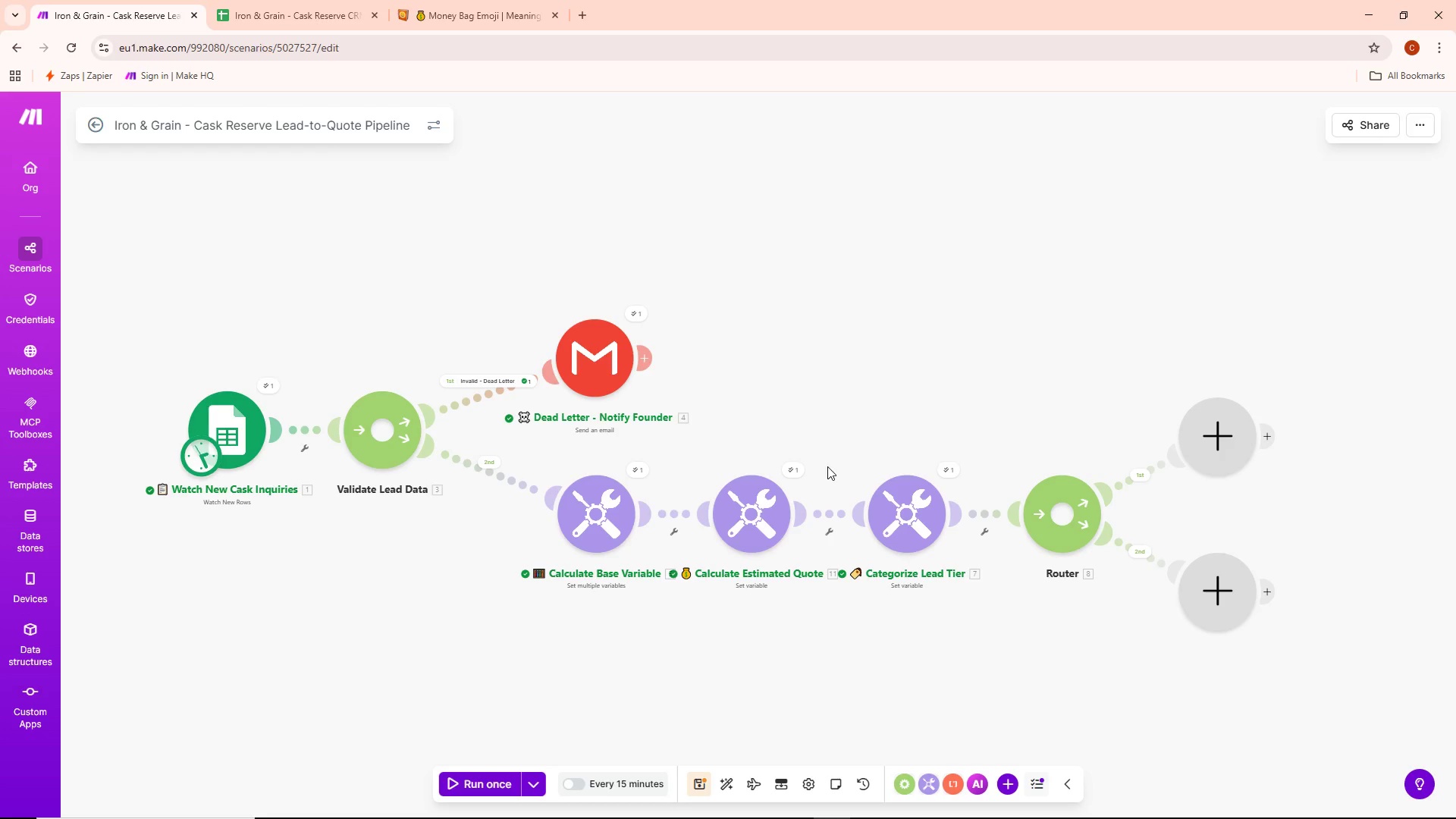 
double_click([772, 494])
 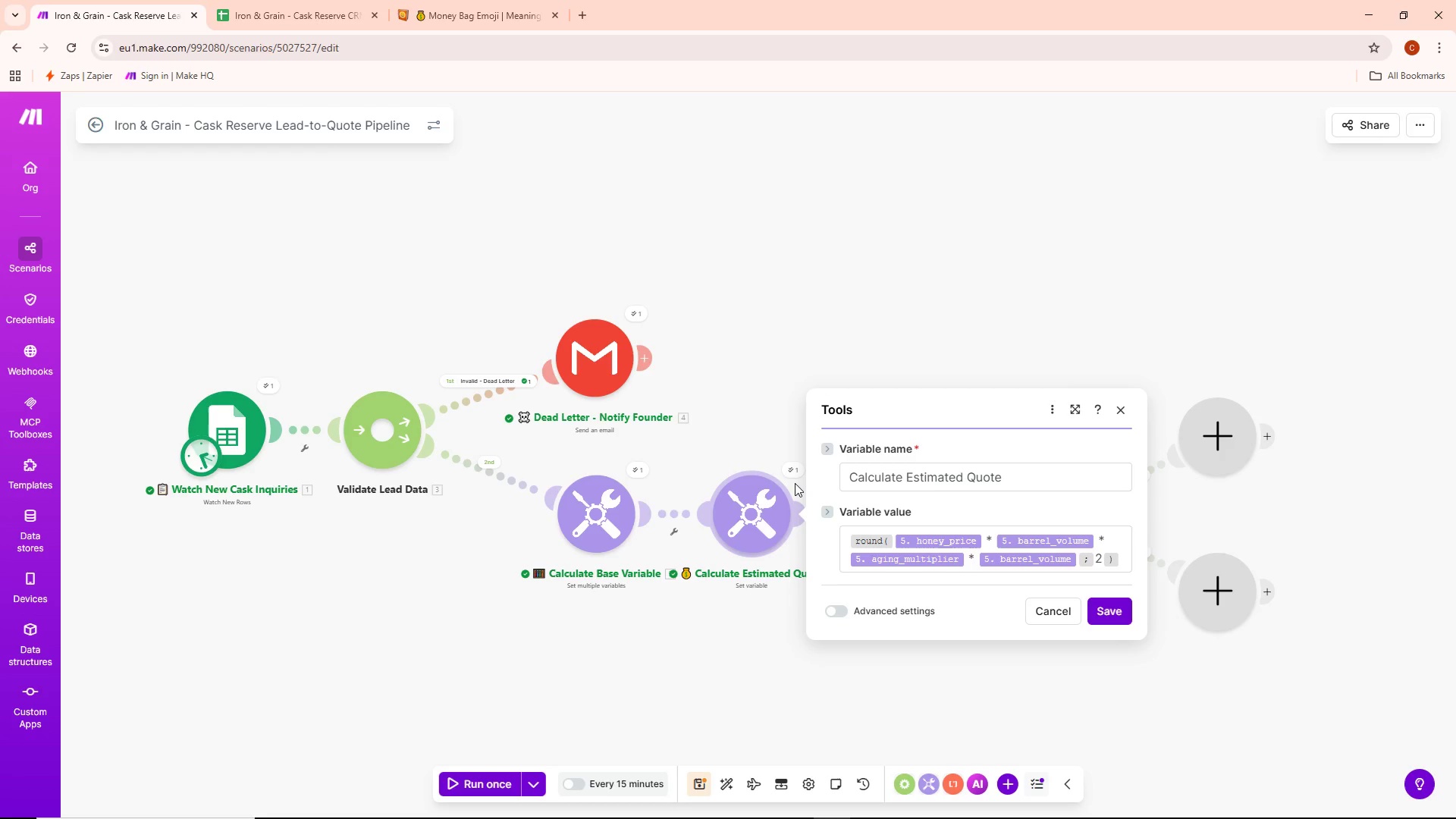 
wait(24.27)
 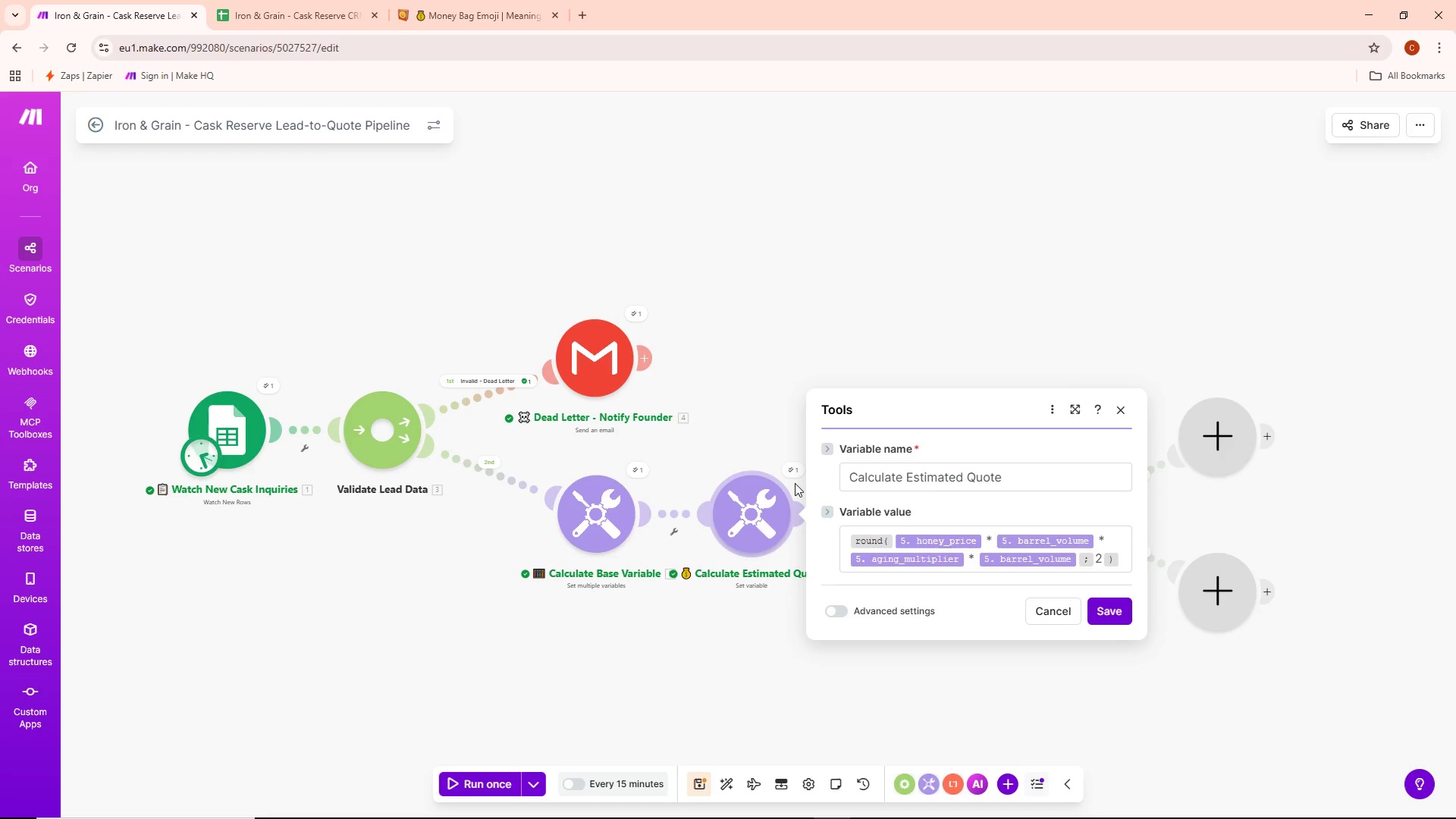 
mouse_move([871, 513])
 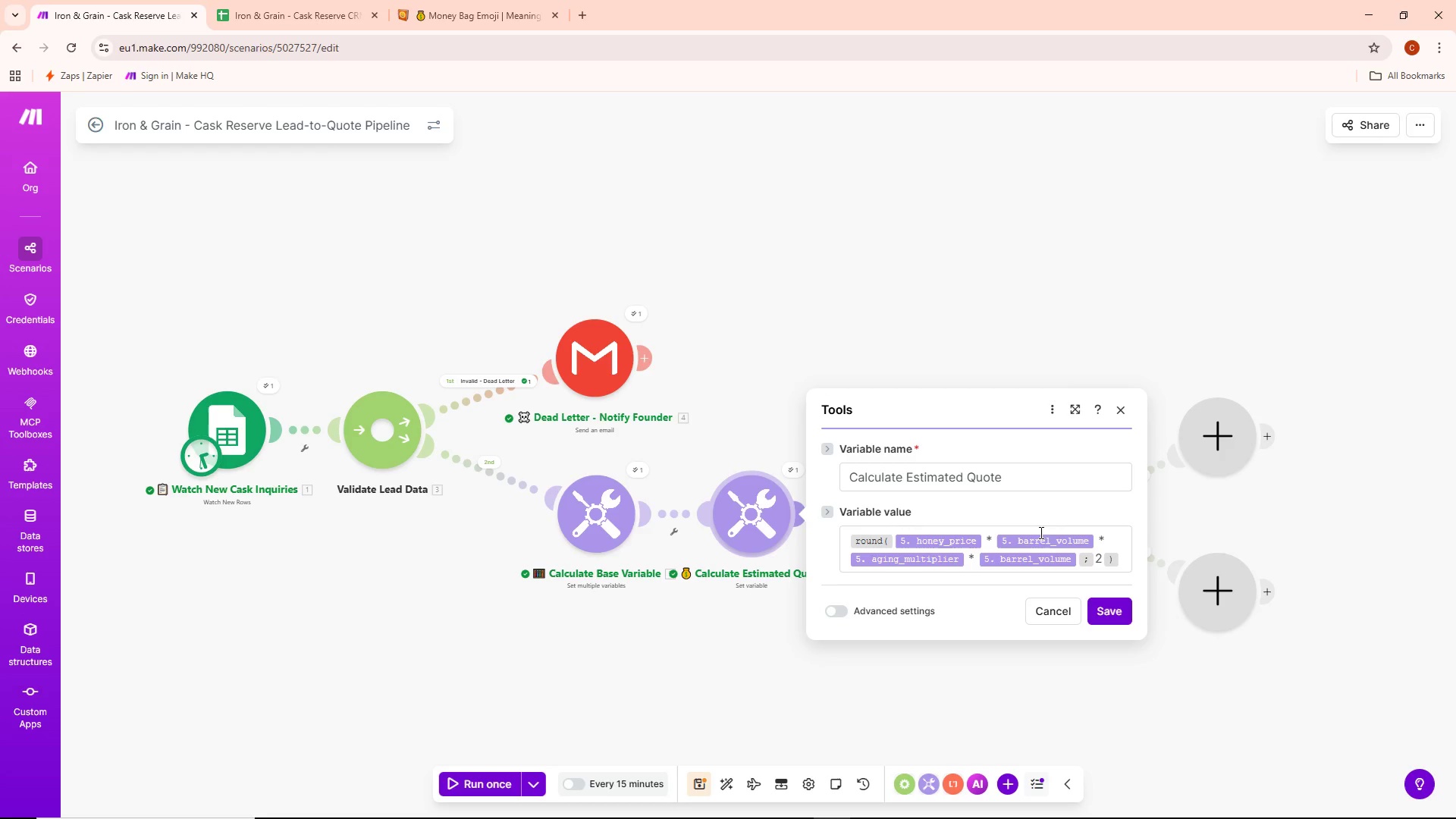 
left_click([1098, 560])
 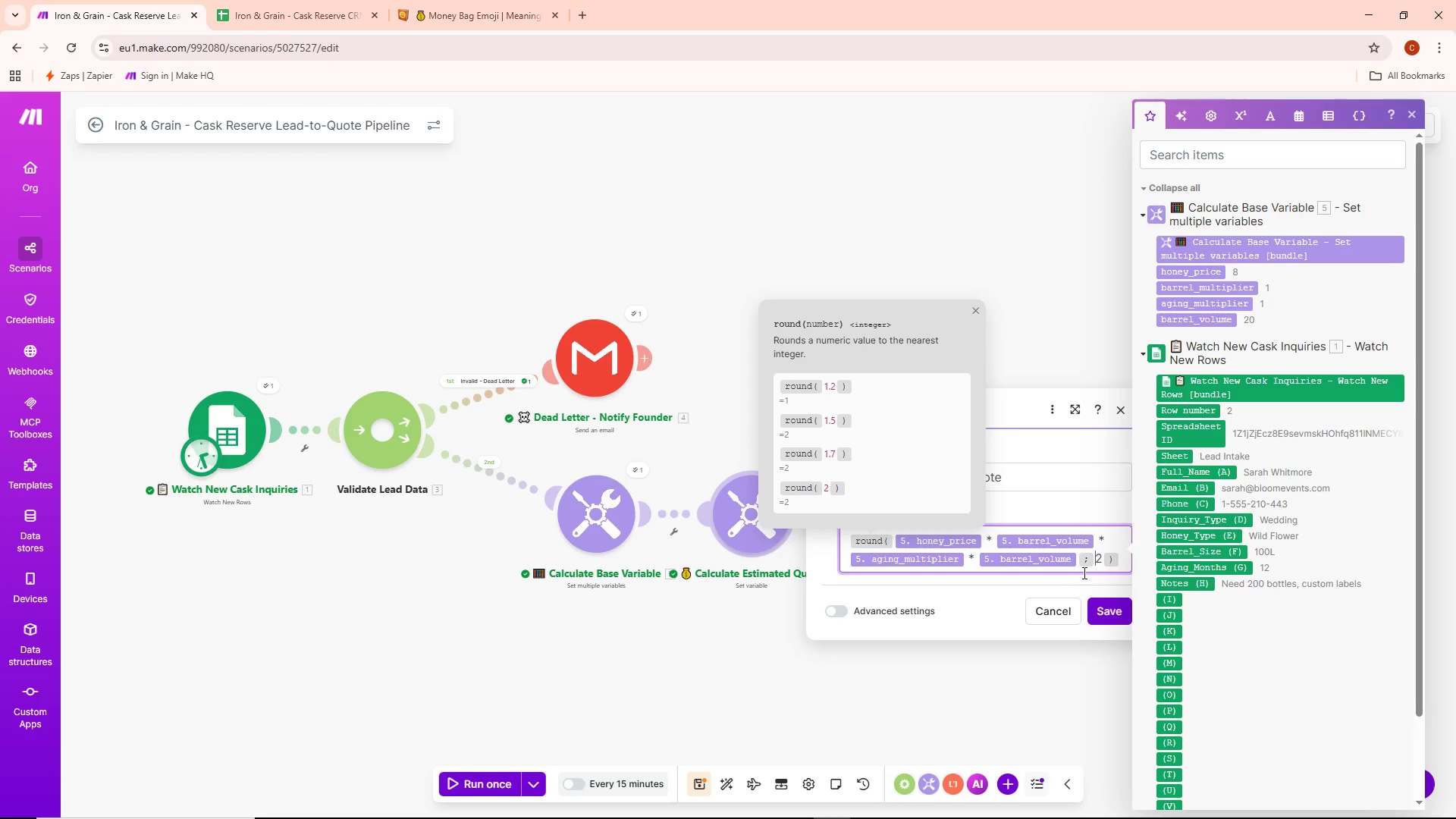 
key(Space)
 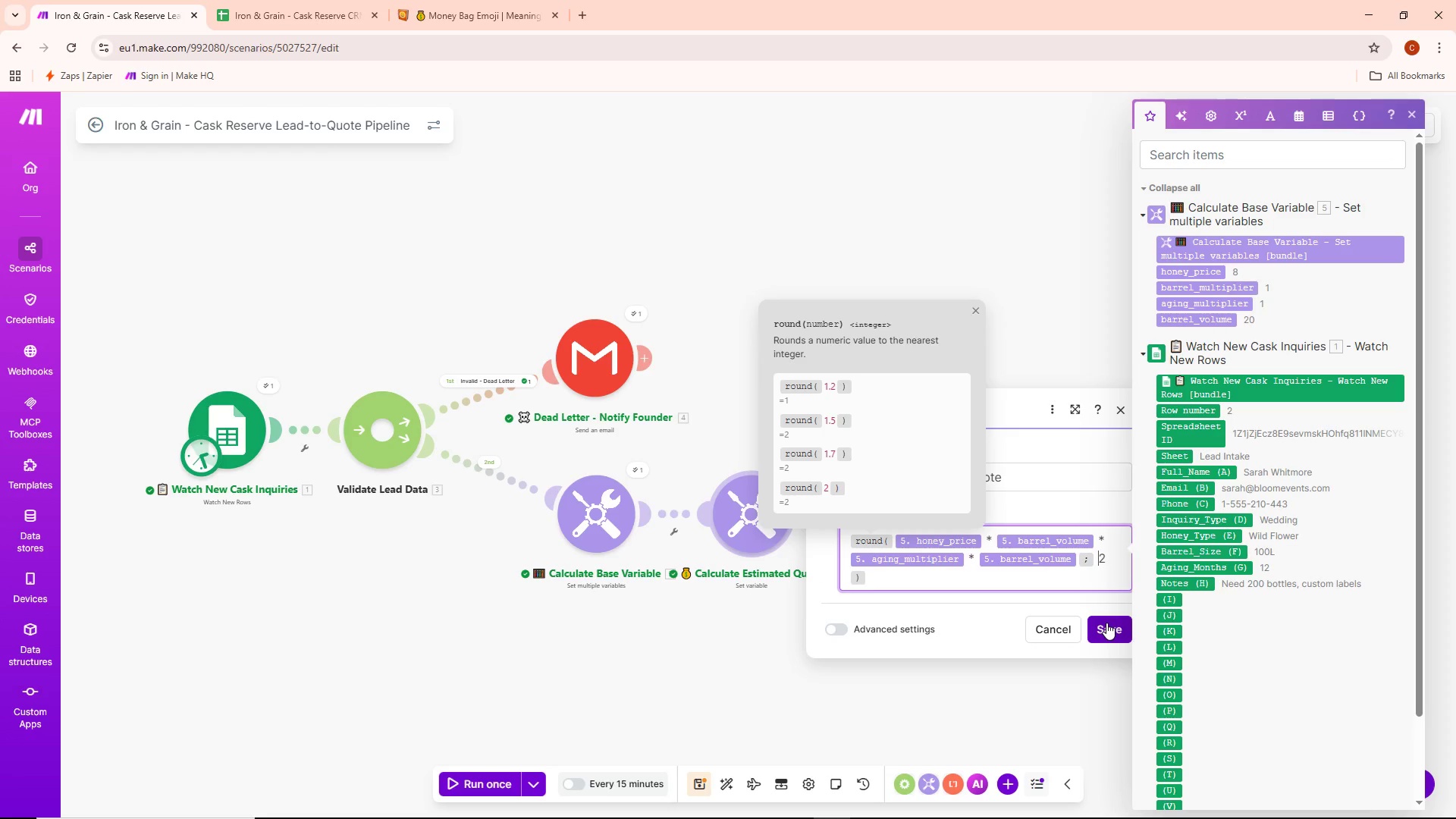 
wait(8.59)
 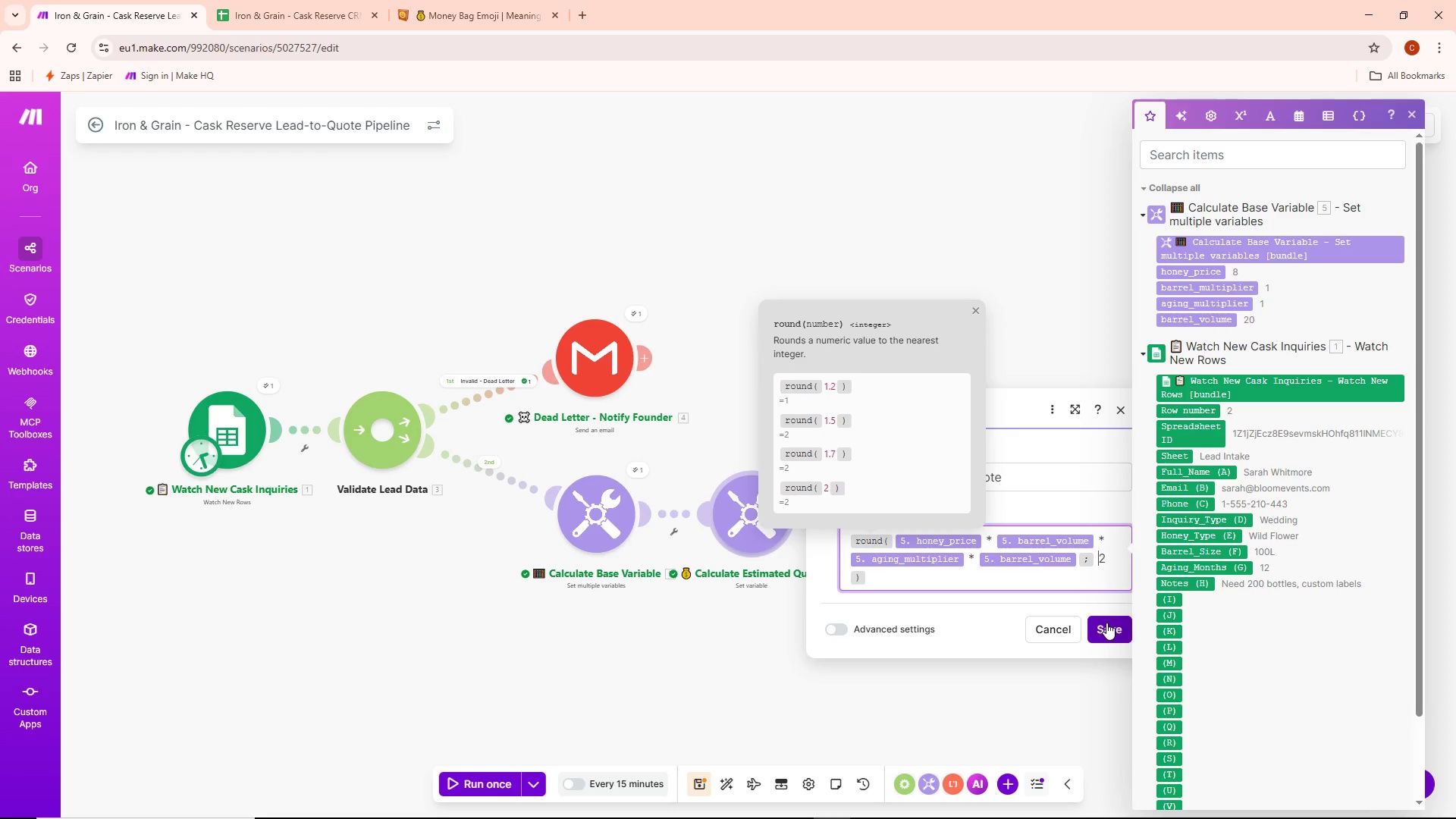 
key(Backspace)
 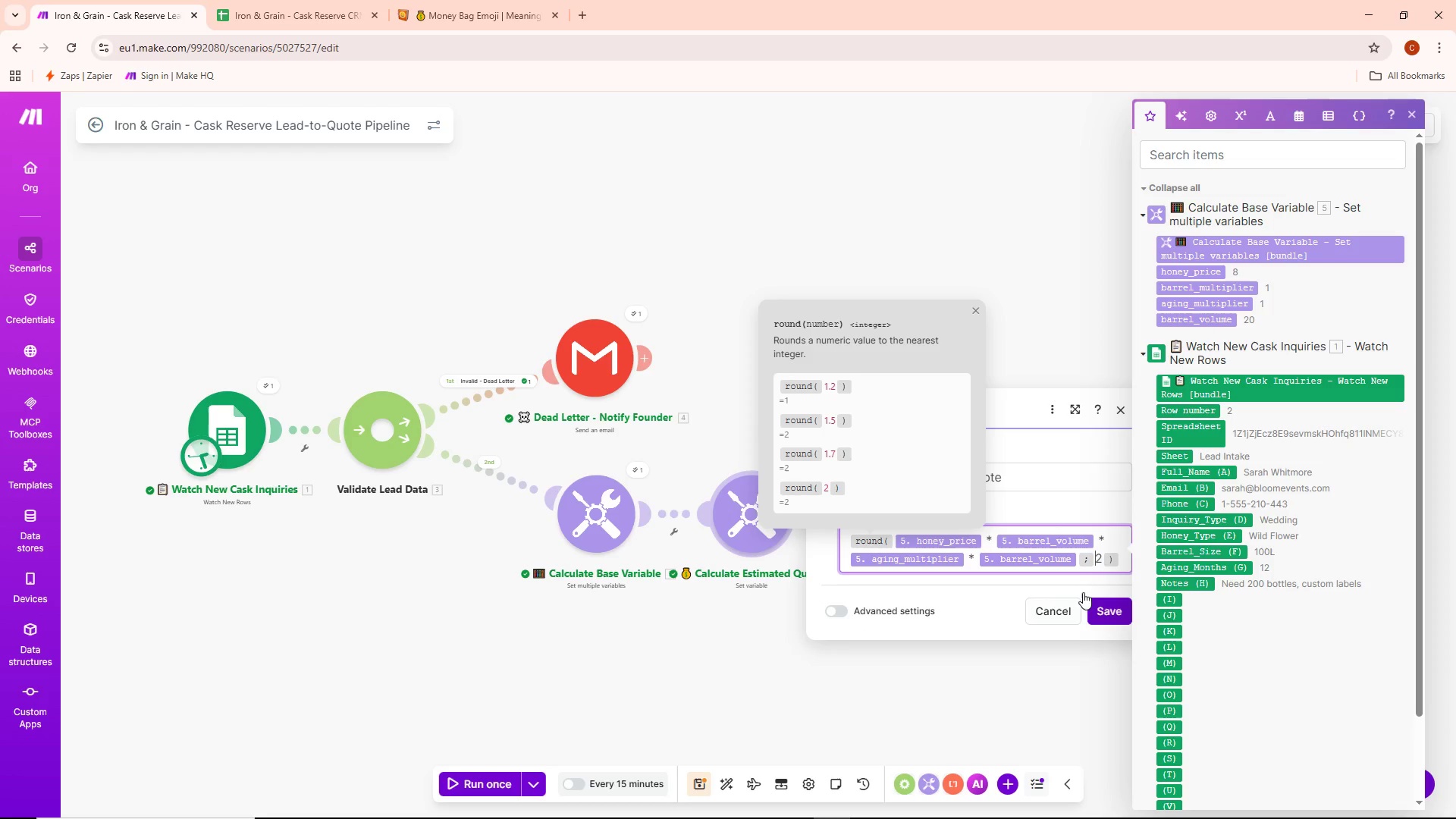 
double_click([1099, 541])
 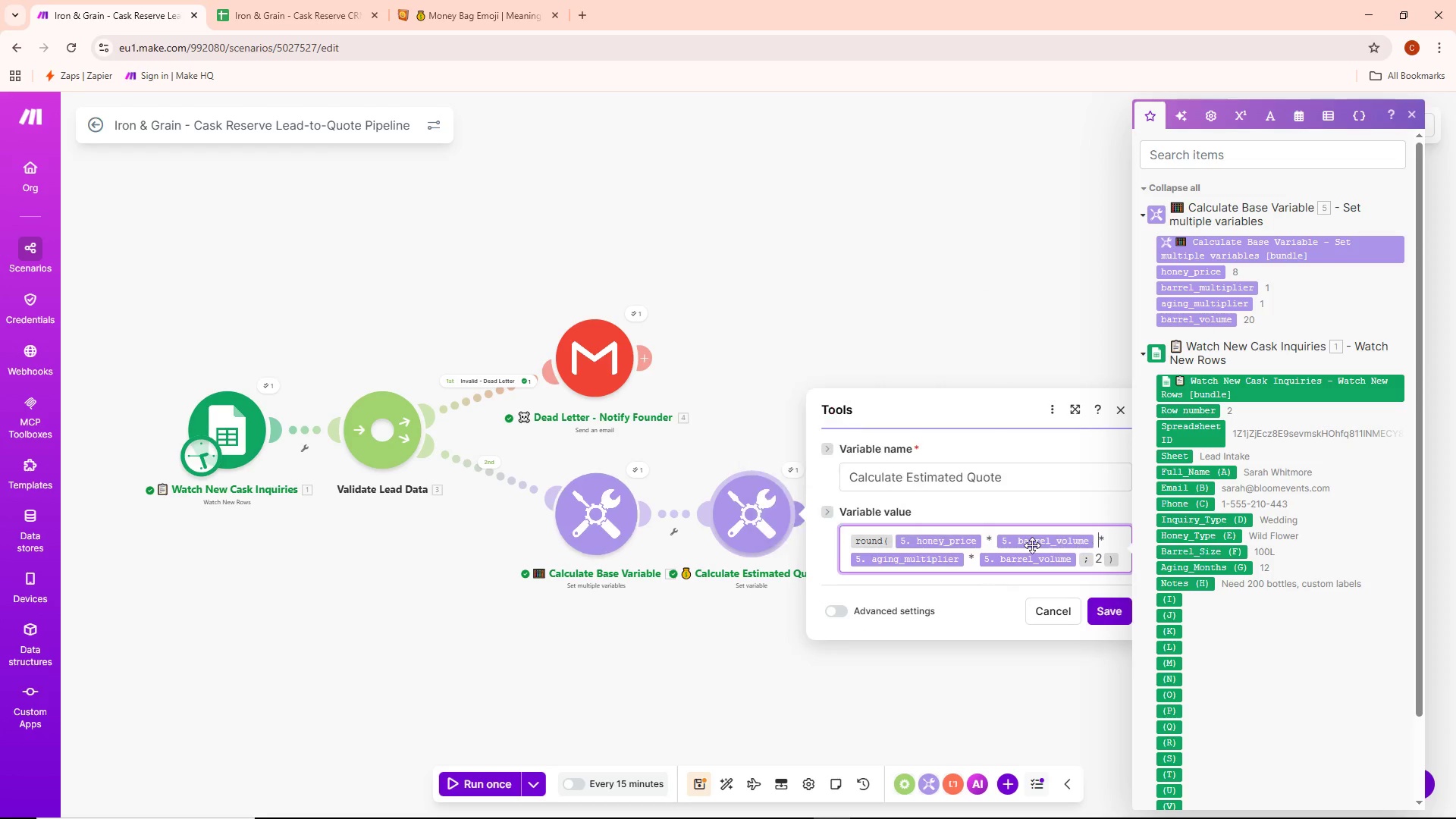 
left_click([1032, 545])
 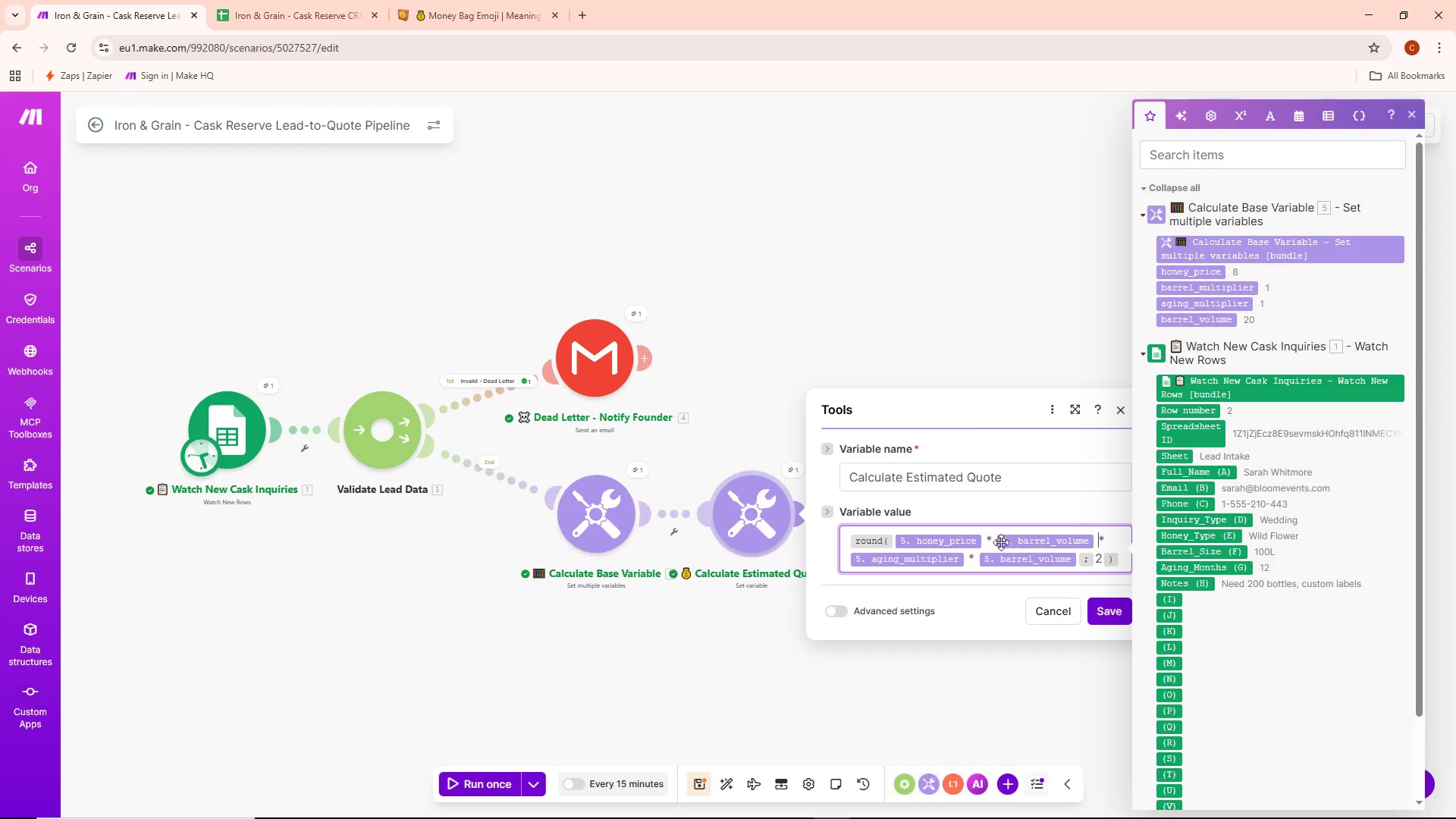 
left_click([999, 538])
 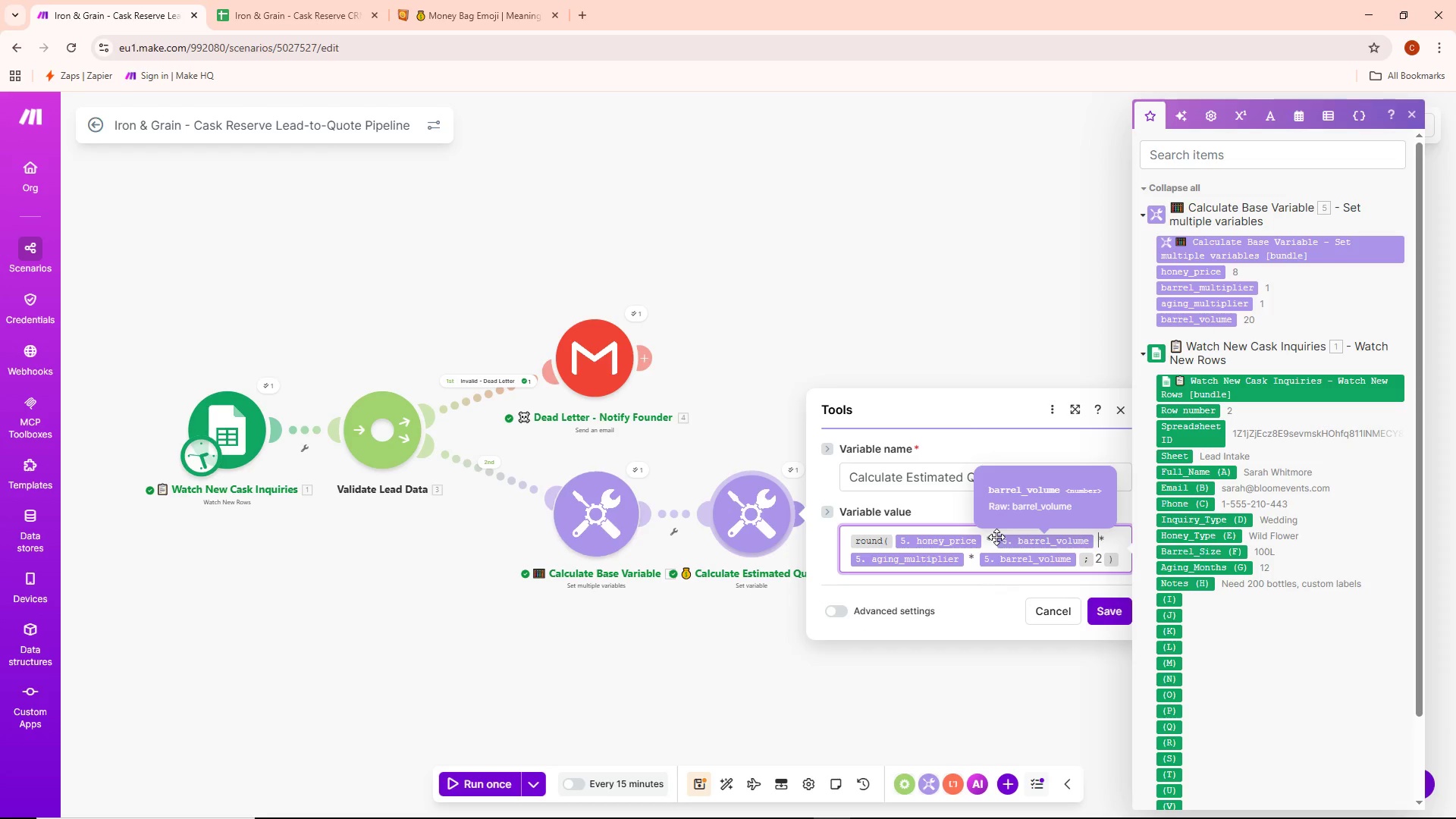 
left_click([992, 537])
 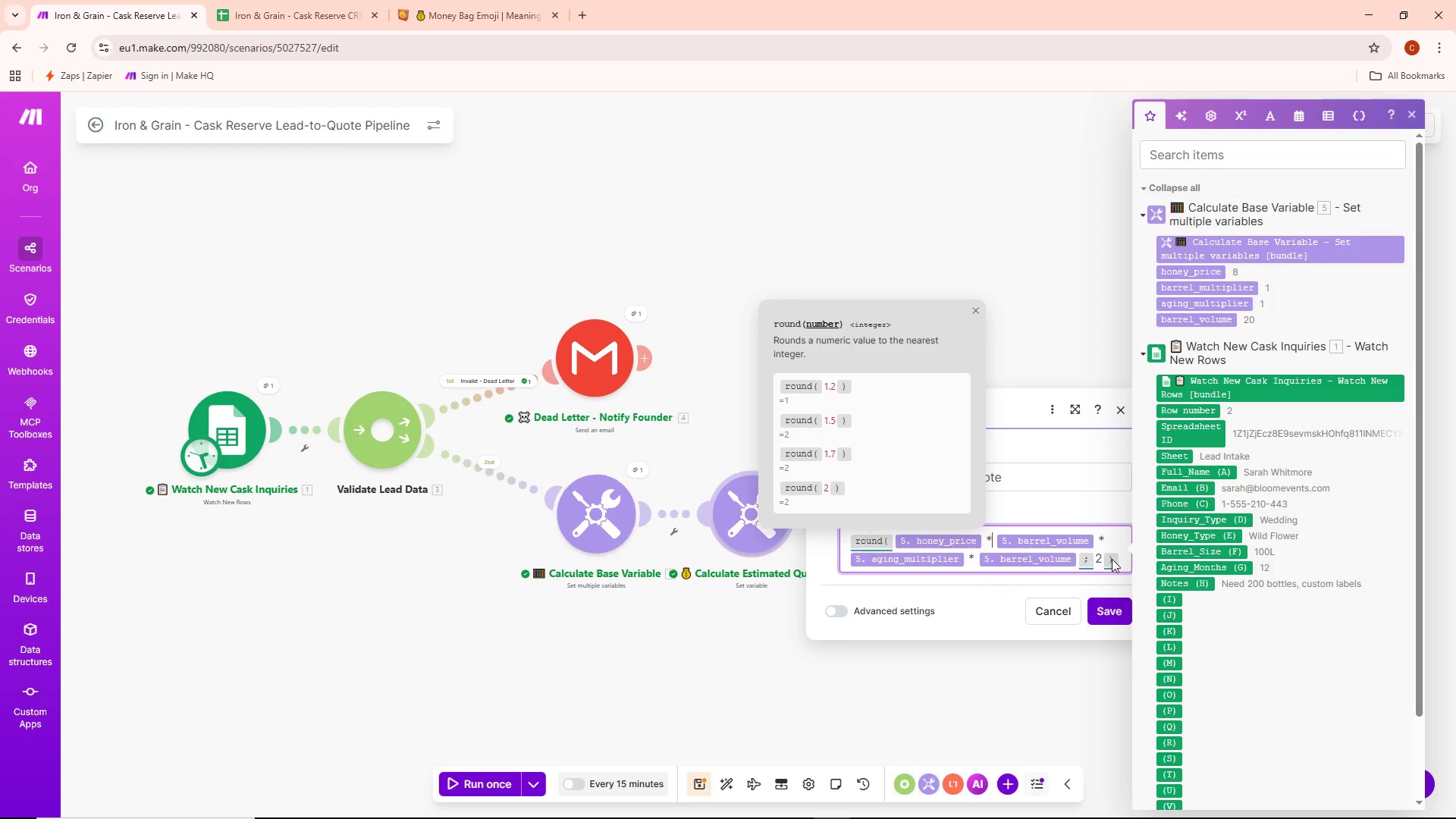 
left_click([1094, 557])
 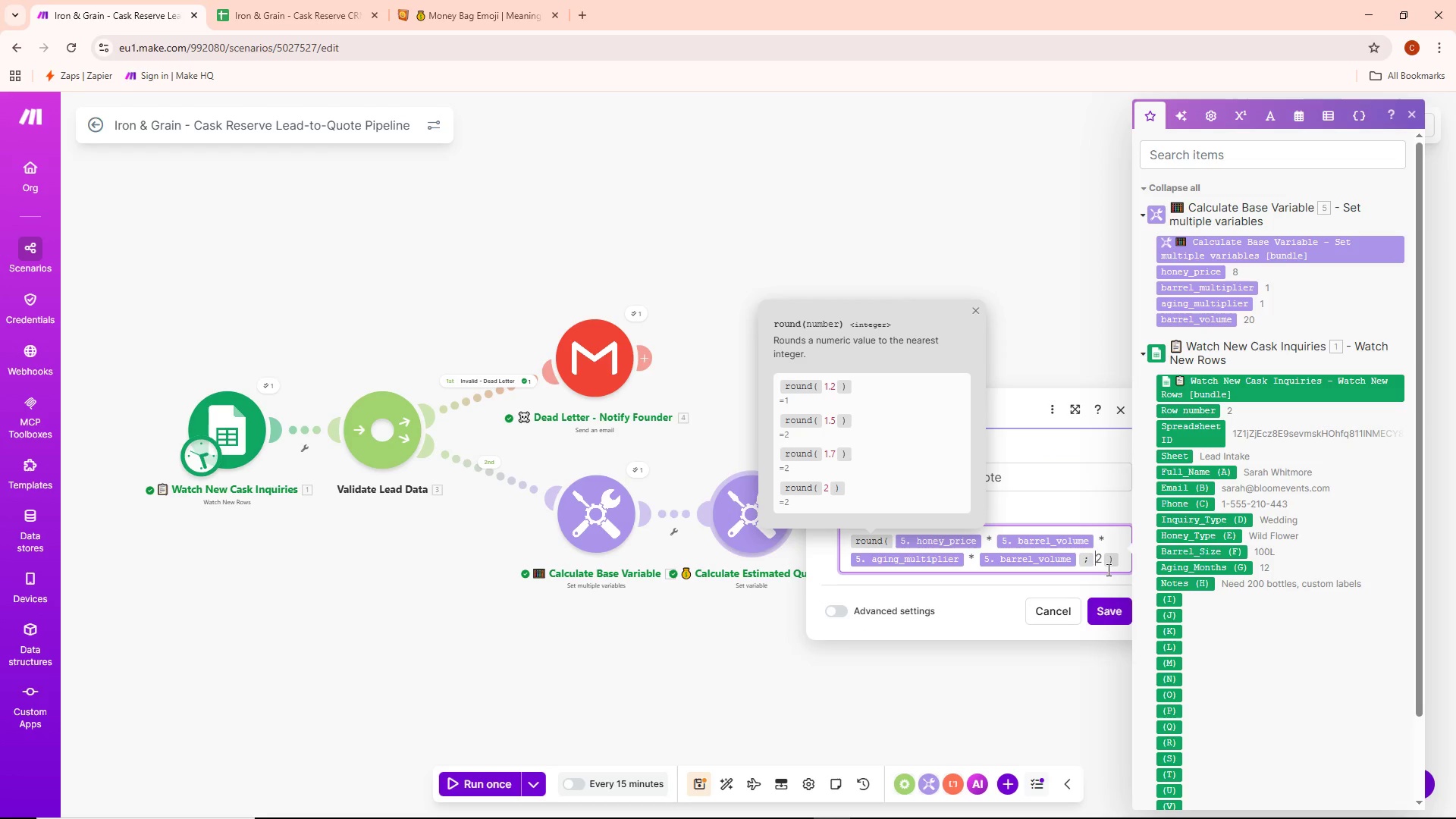 
key(Space)
 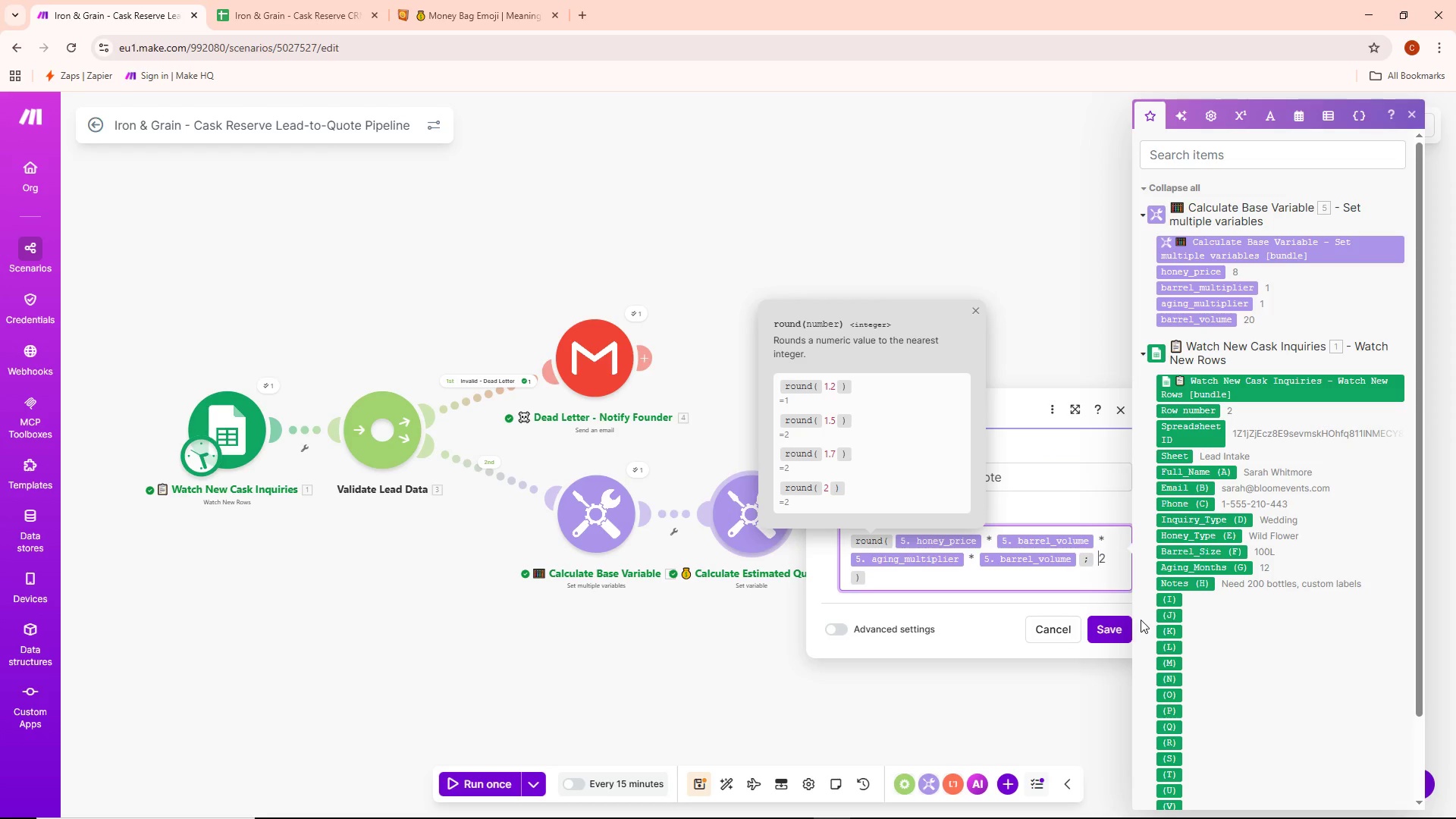 
left_click([1112, 630])
 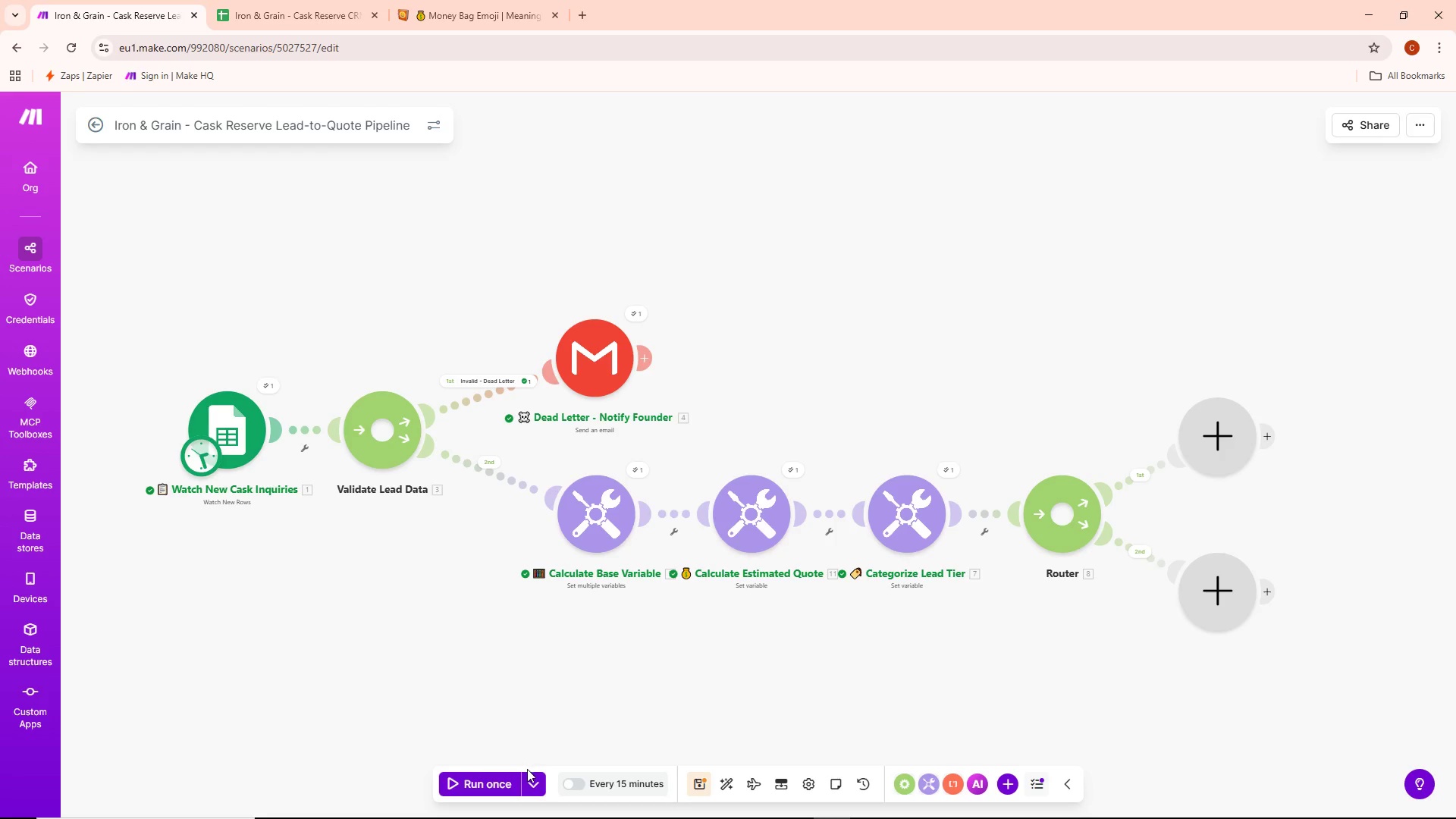 
left_click([532, 776])
 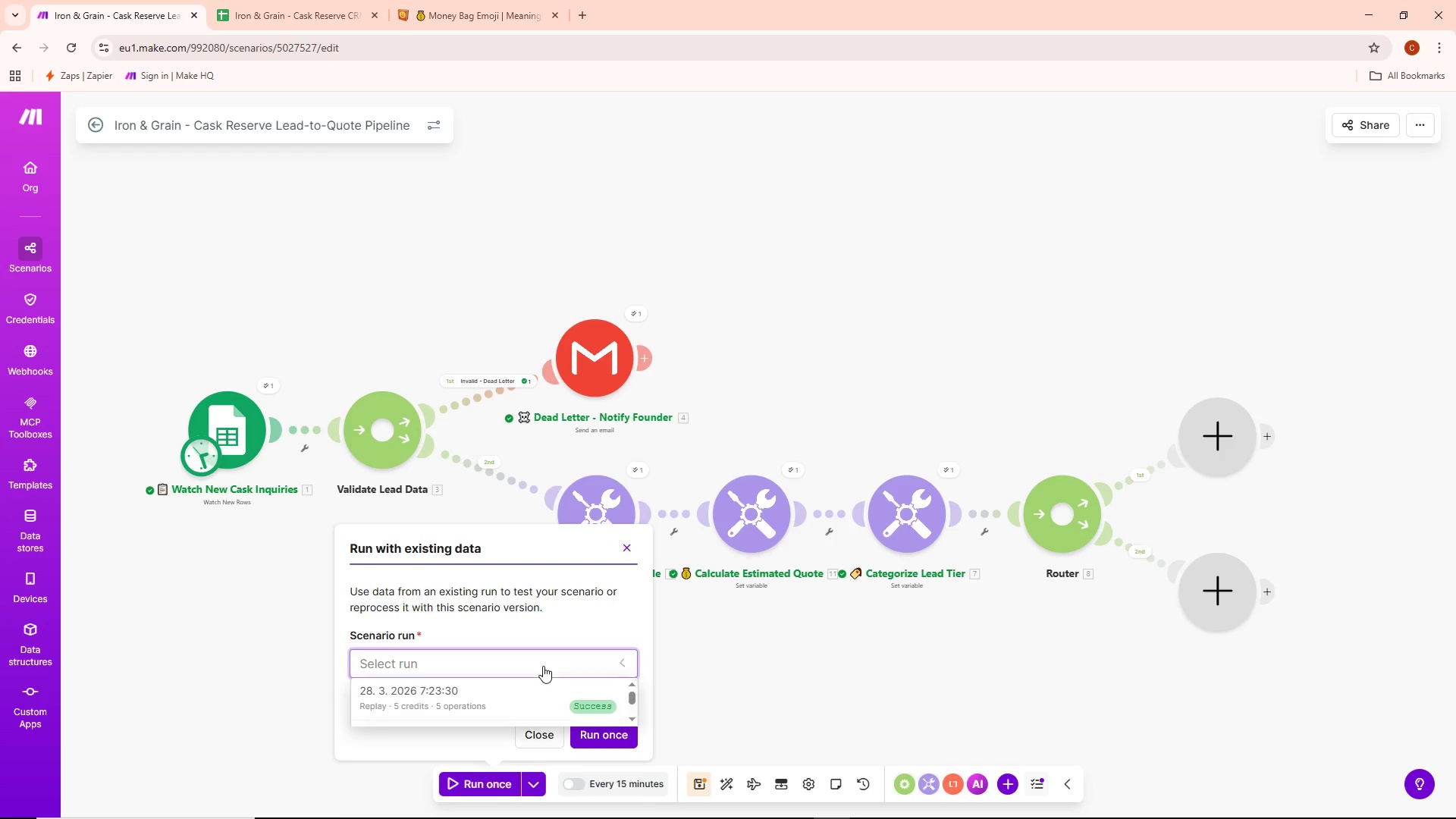 
left_click([528, 701])
 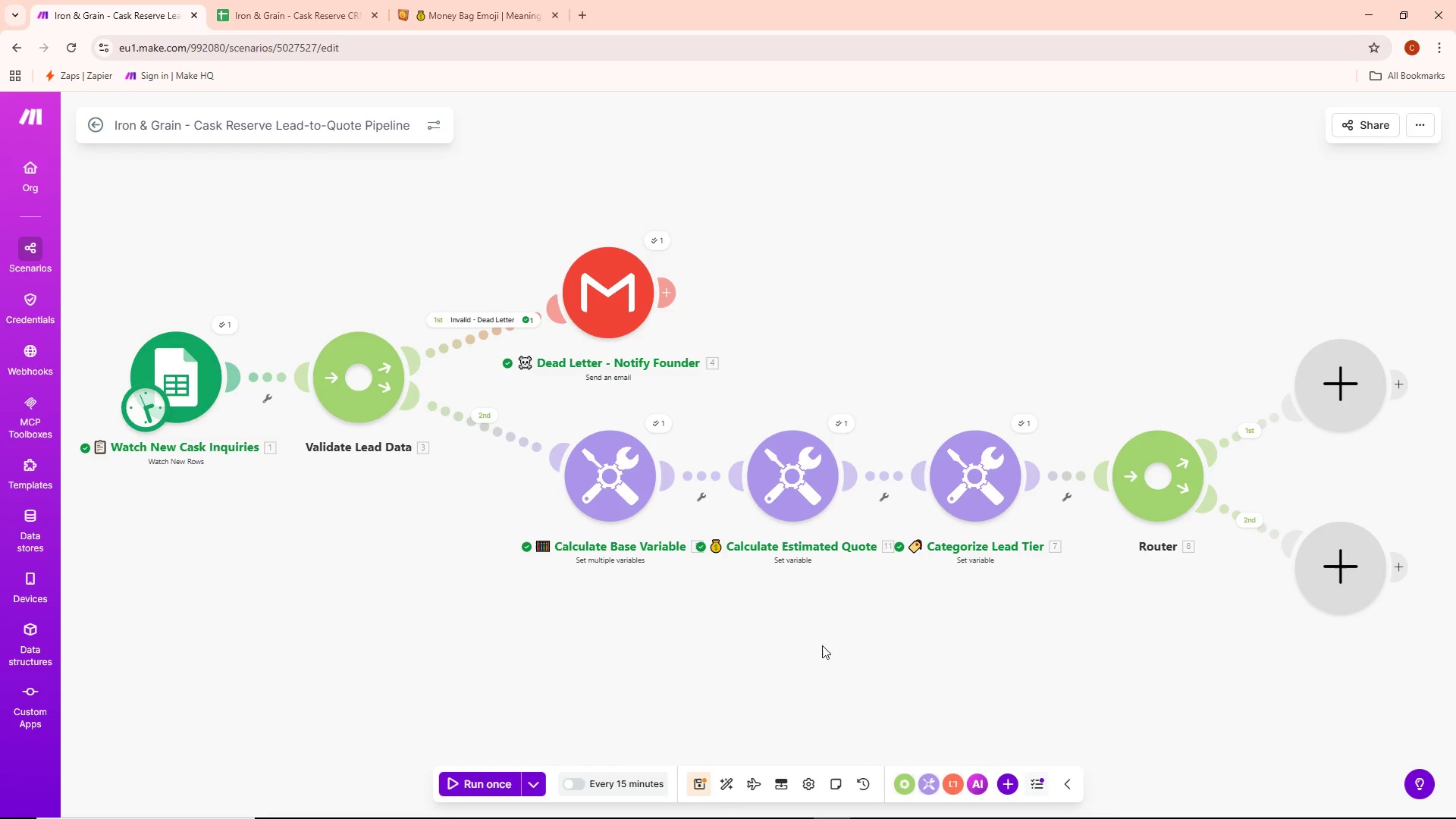 
left_click([851, 425])
 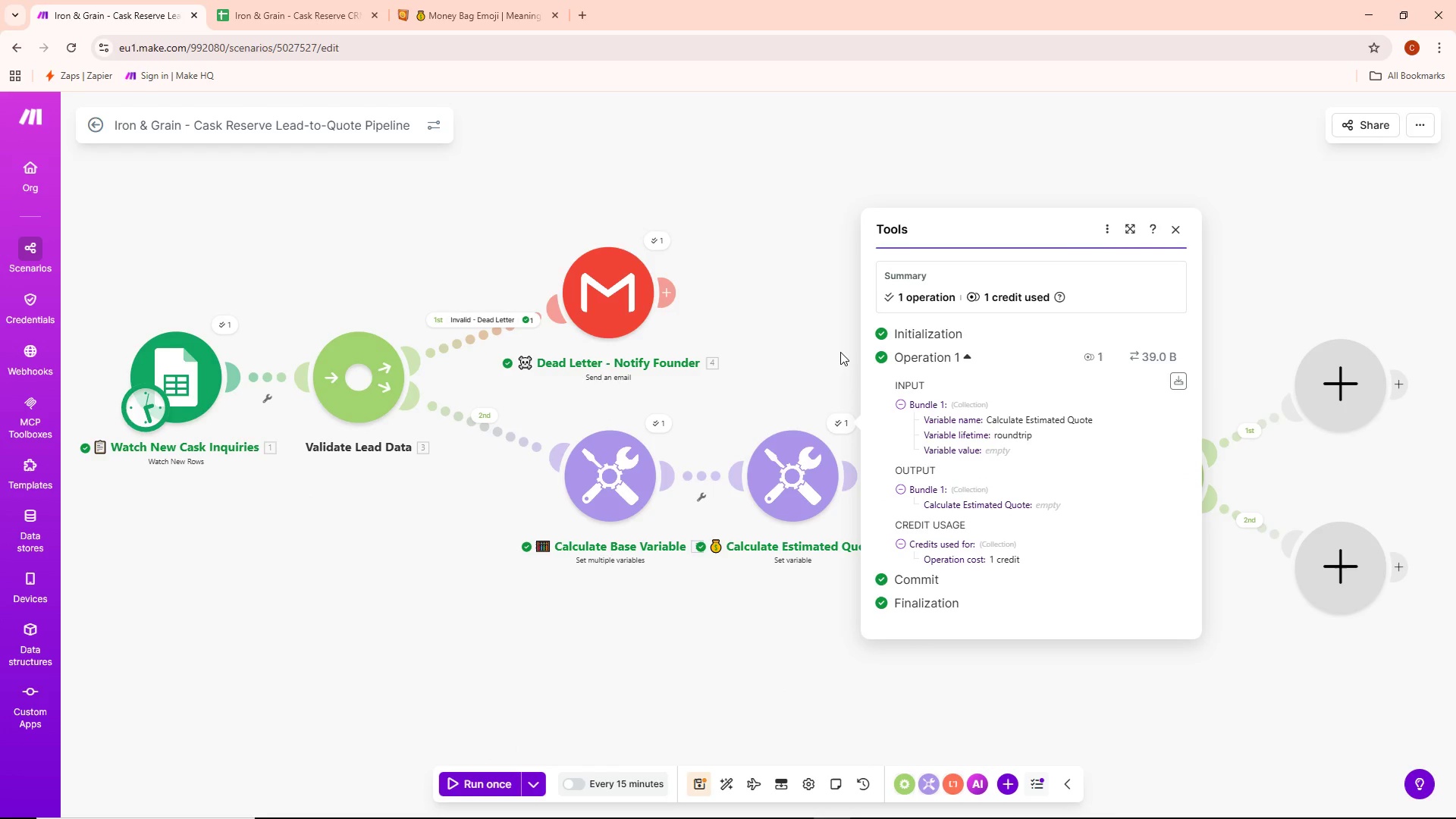 
wait(5.89)
 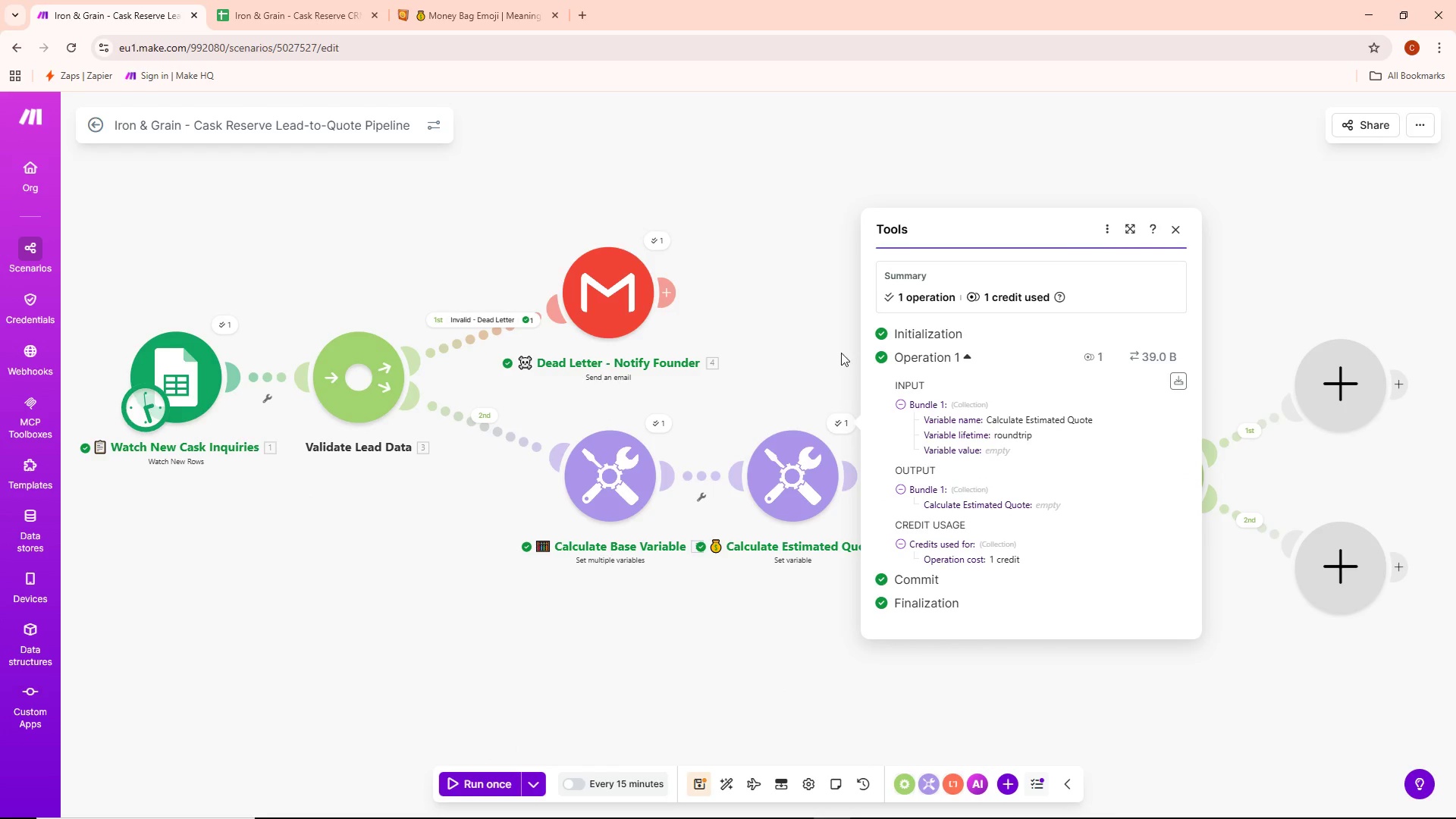 
left_click([840, 352])
 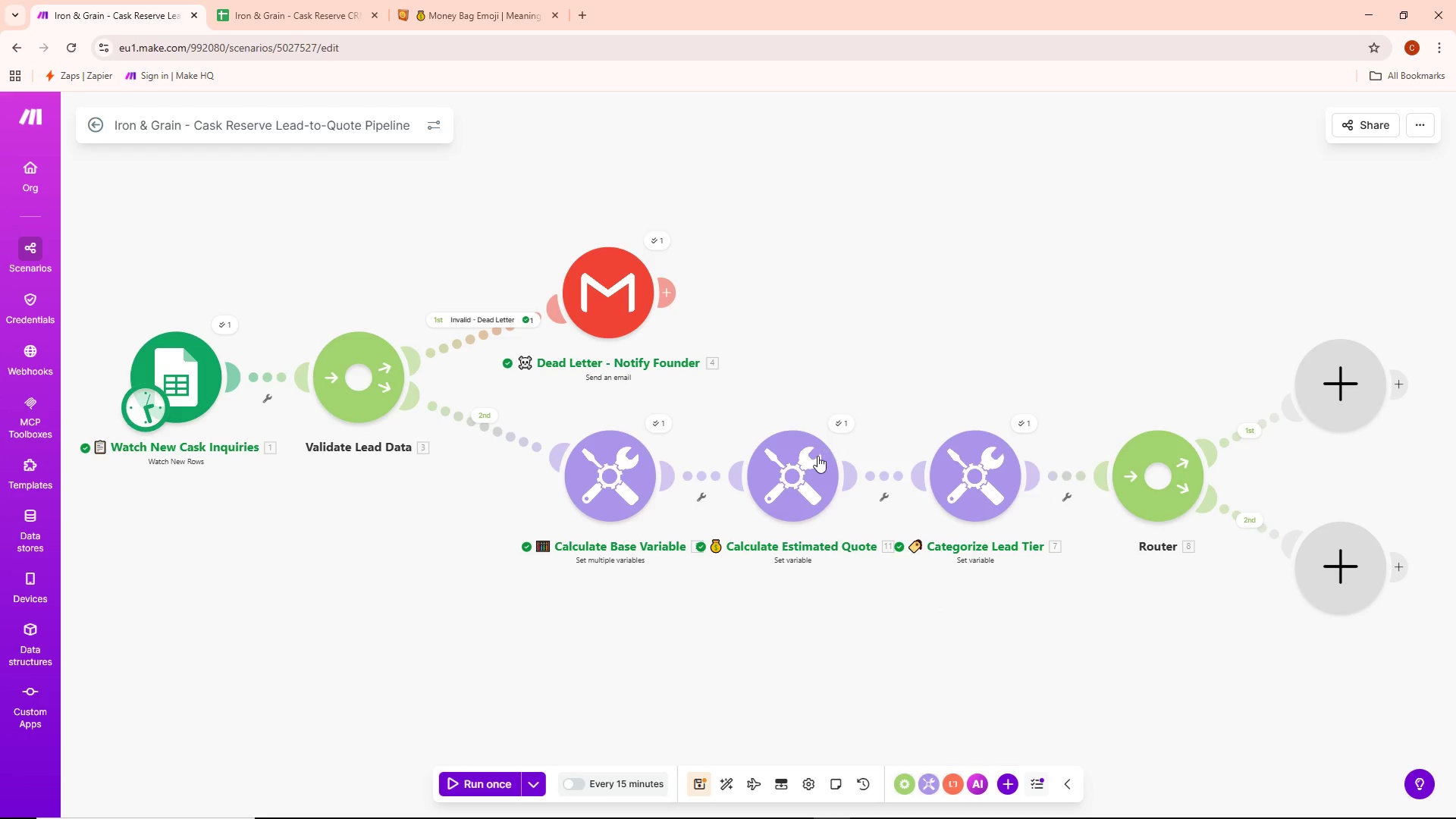 
double_click([817, 457])
 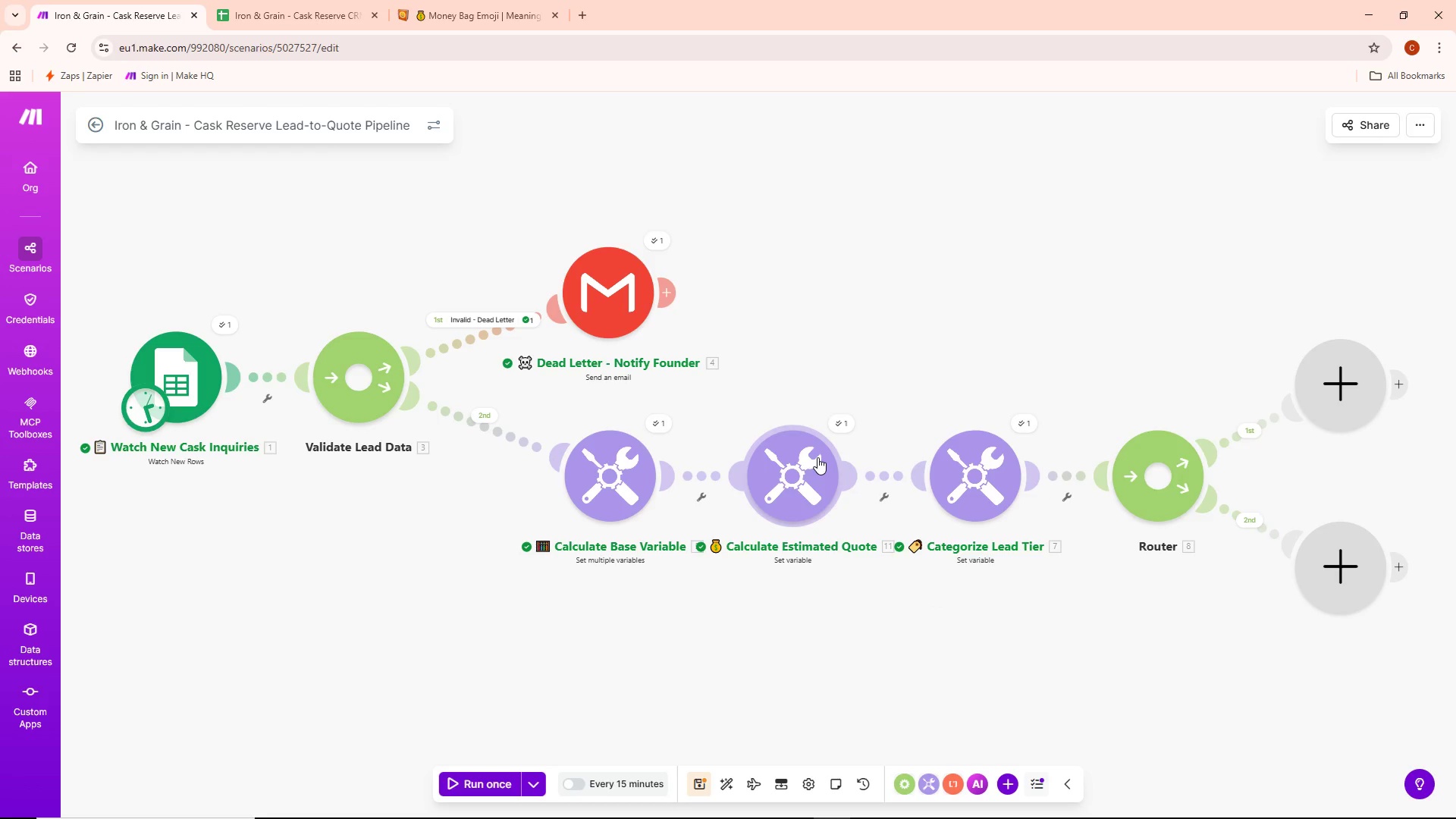 
triple_click([817, 457])
 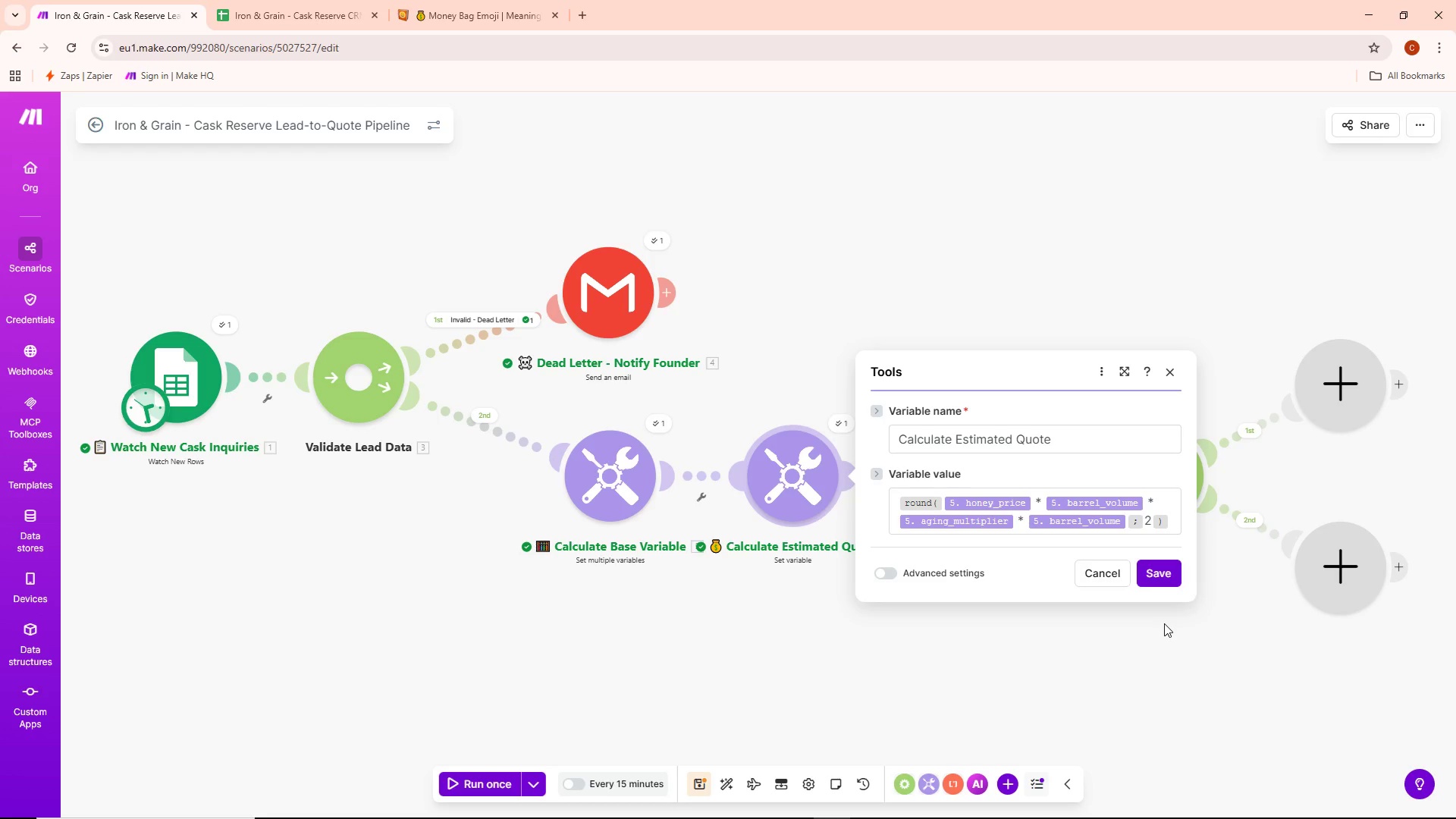 
wait(52.78)
 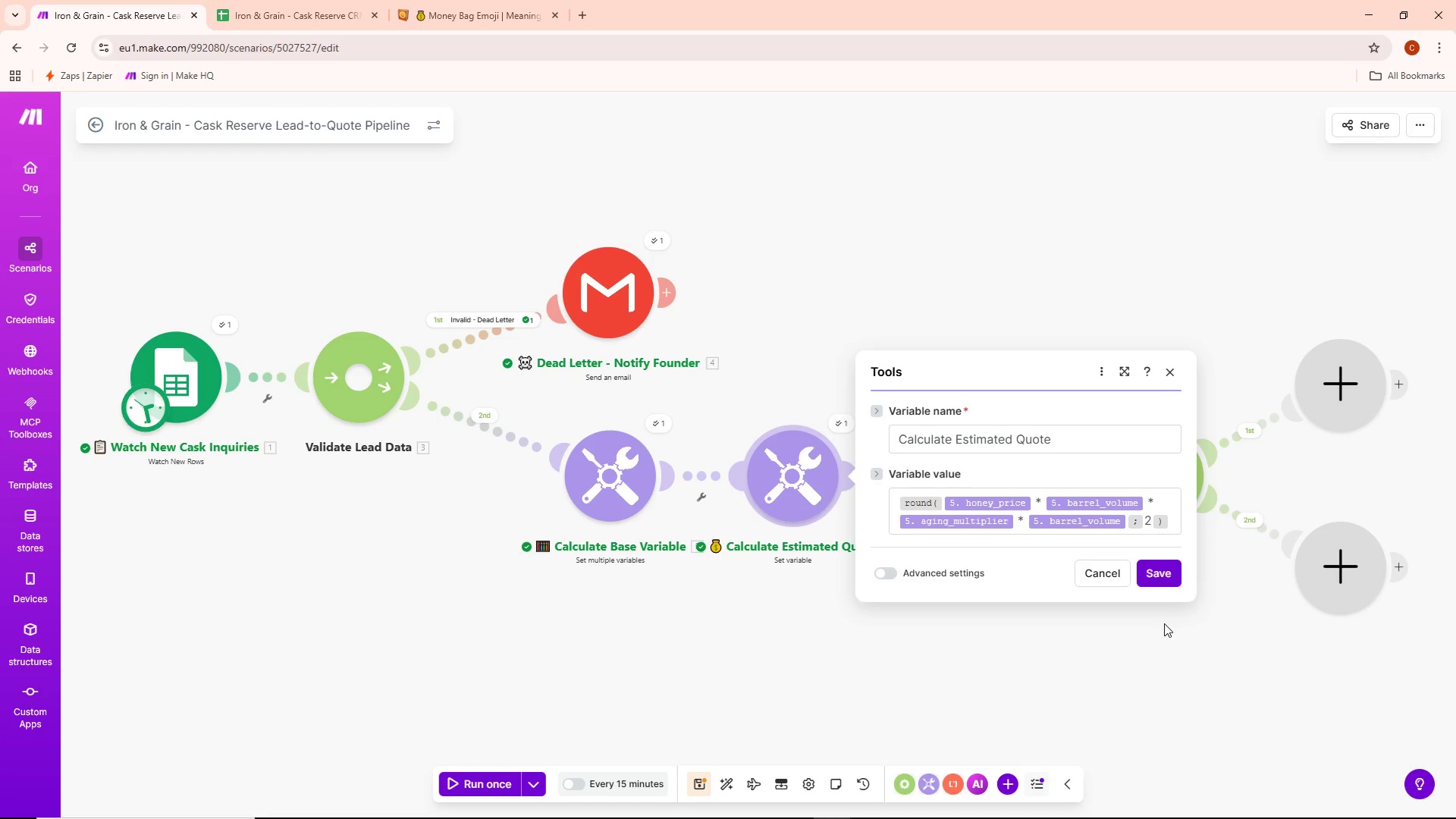 
left_click([1057, 442])
 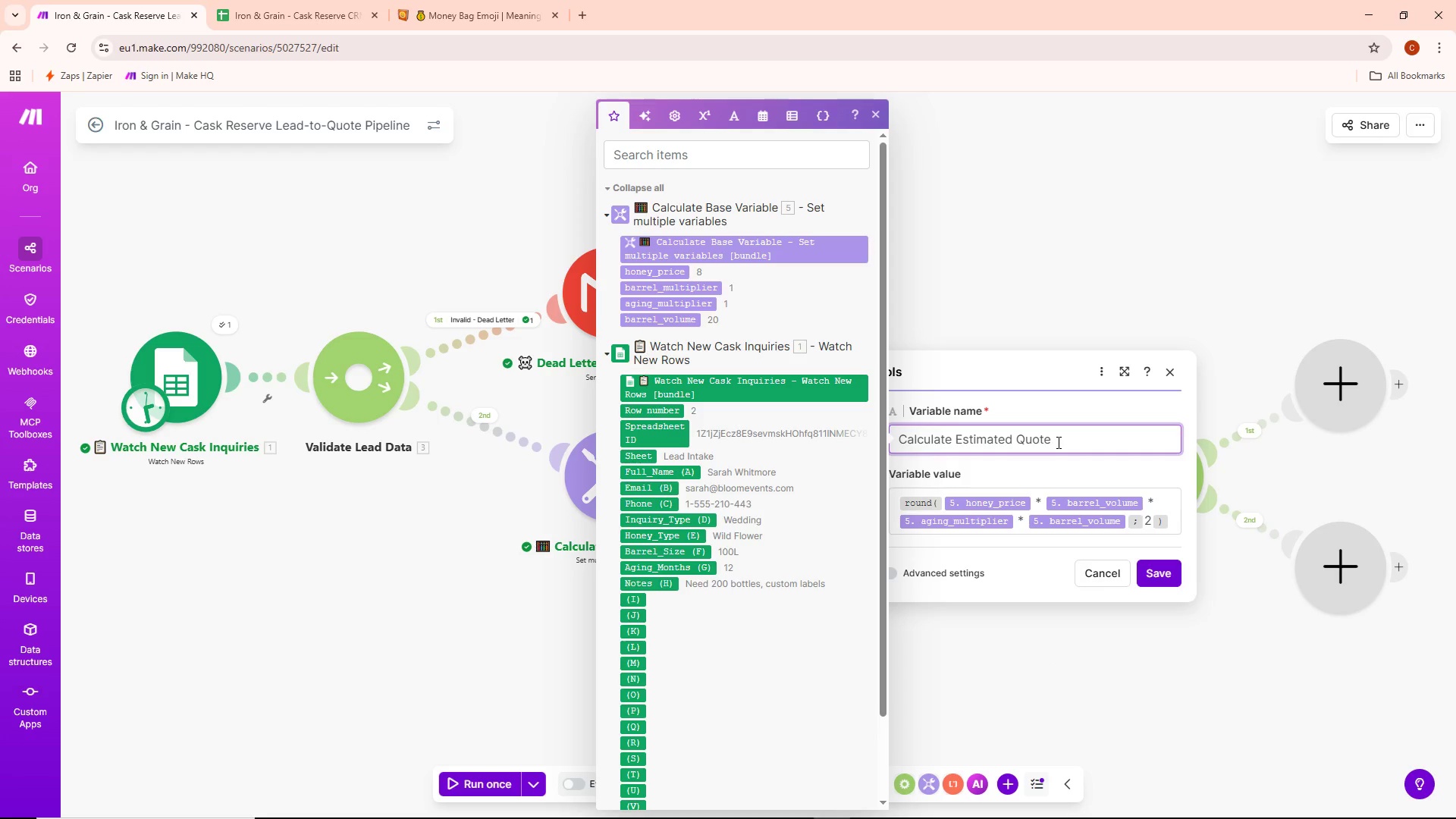 
wait(6.61)
 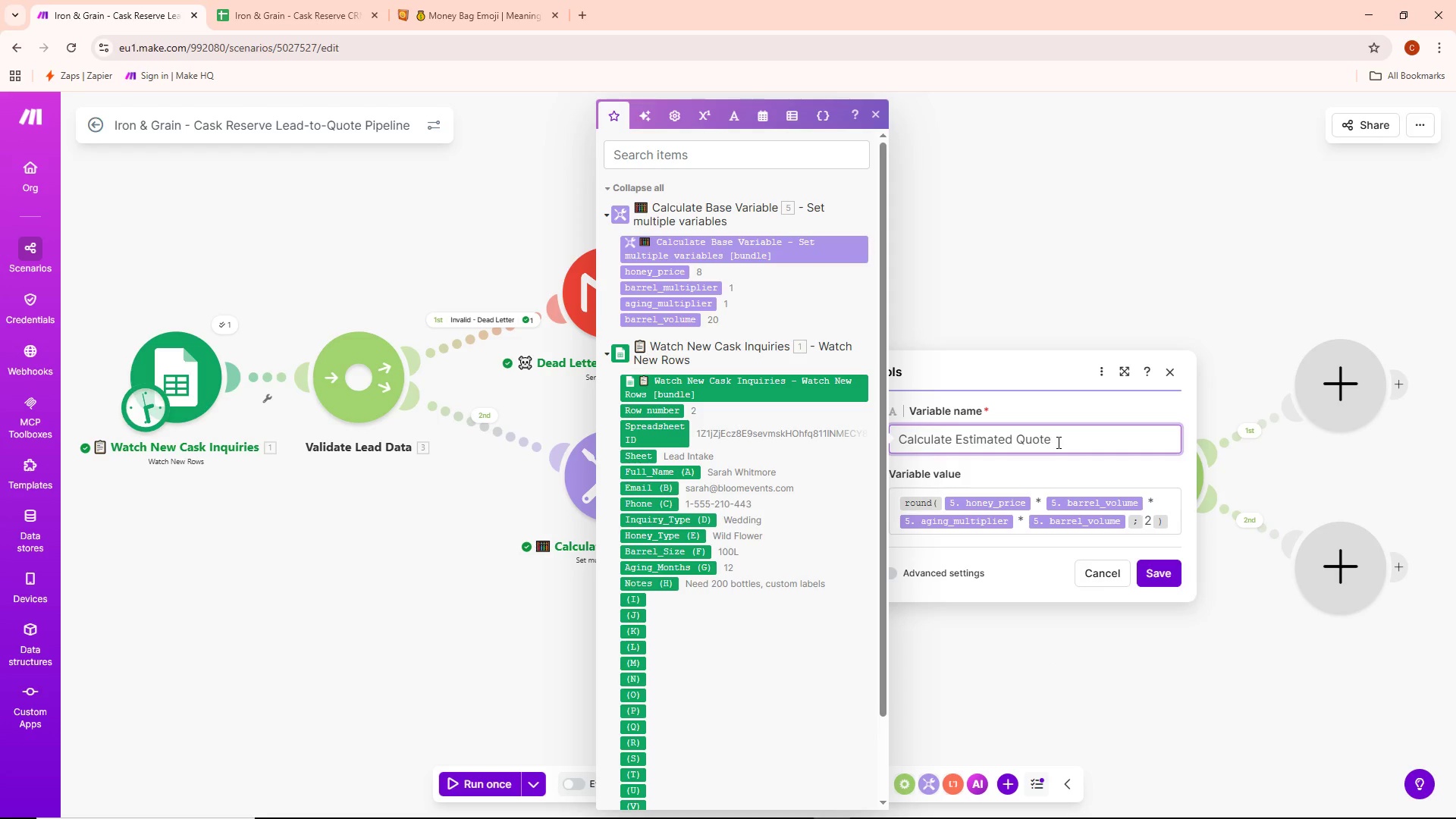 
left_click_drag(start_coordinate=[902, 438], to_coordinate=[1121, 414])
 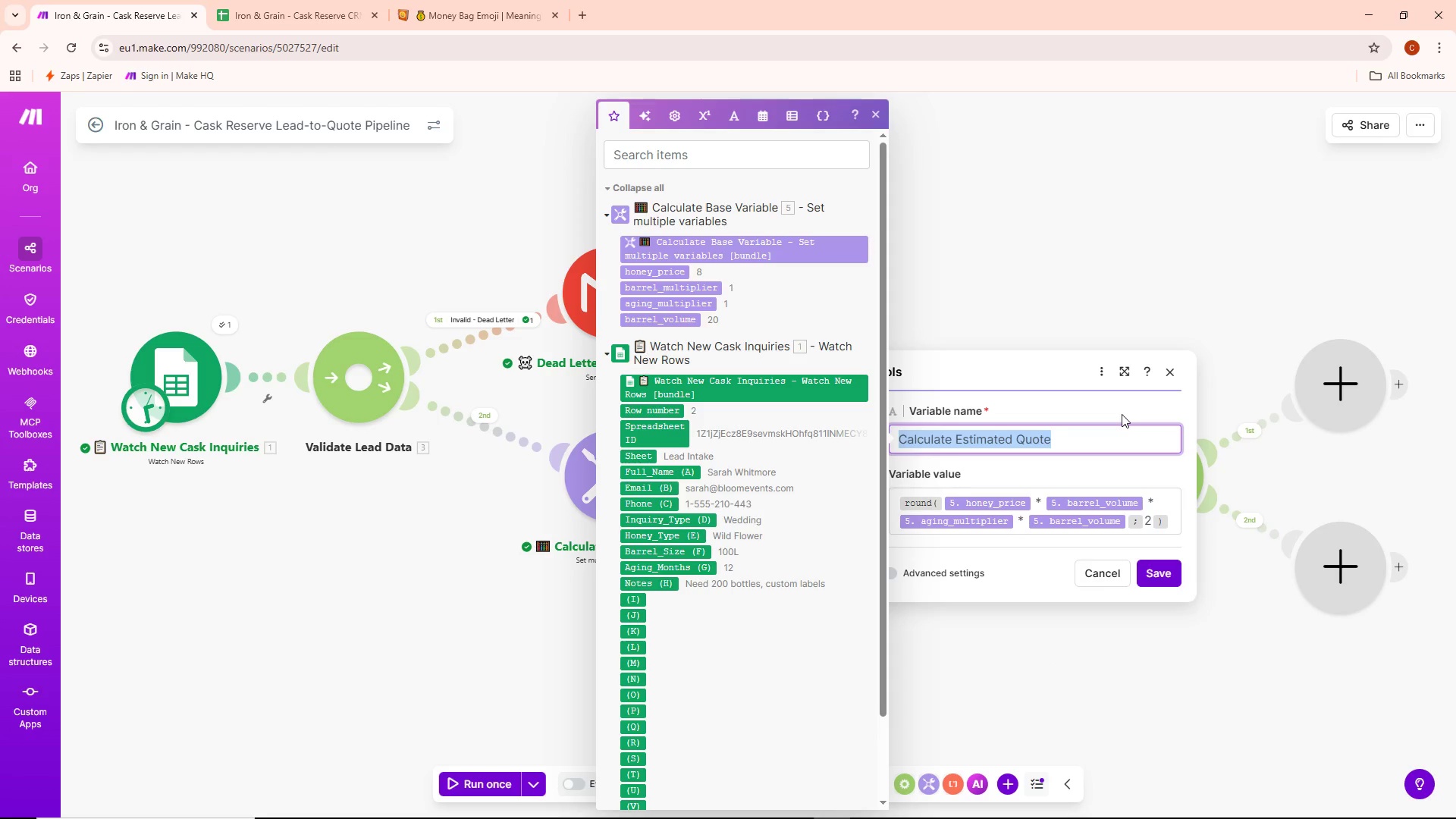 
key(Backspace)
 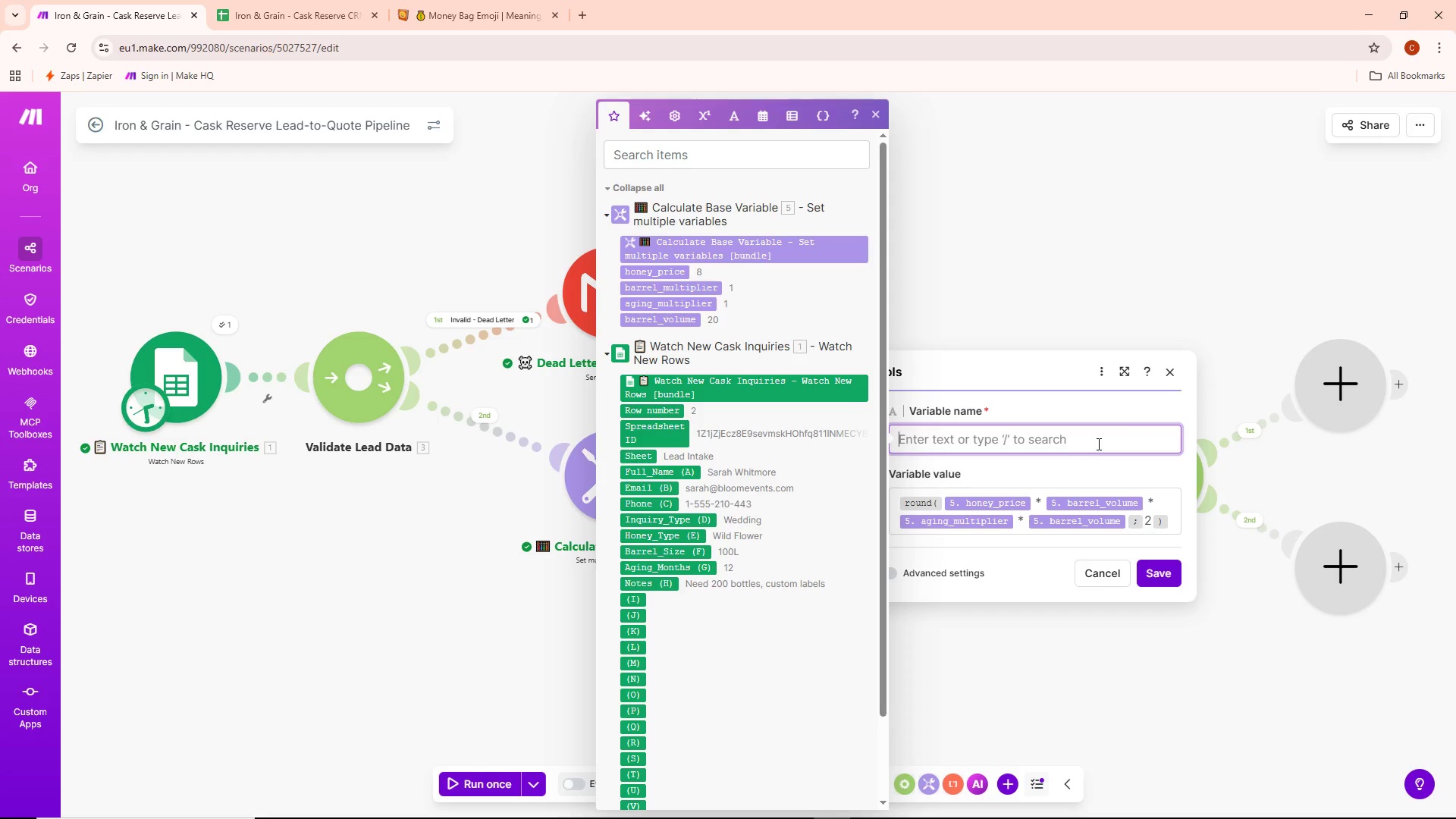 
wait(40.39)
 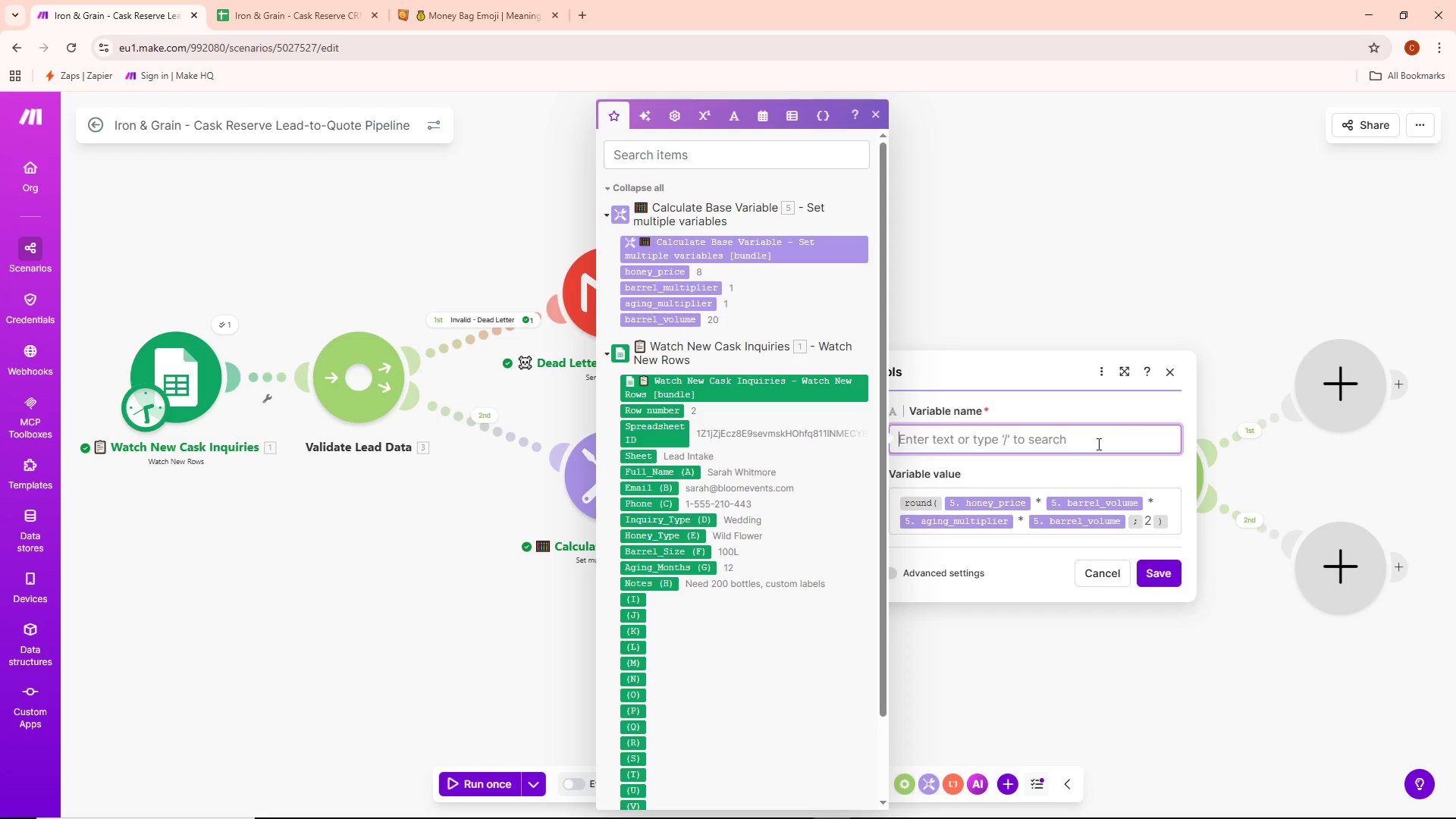 
type(barrel_multiplier)
 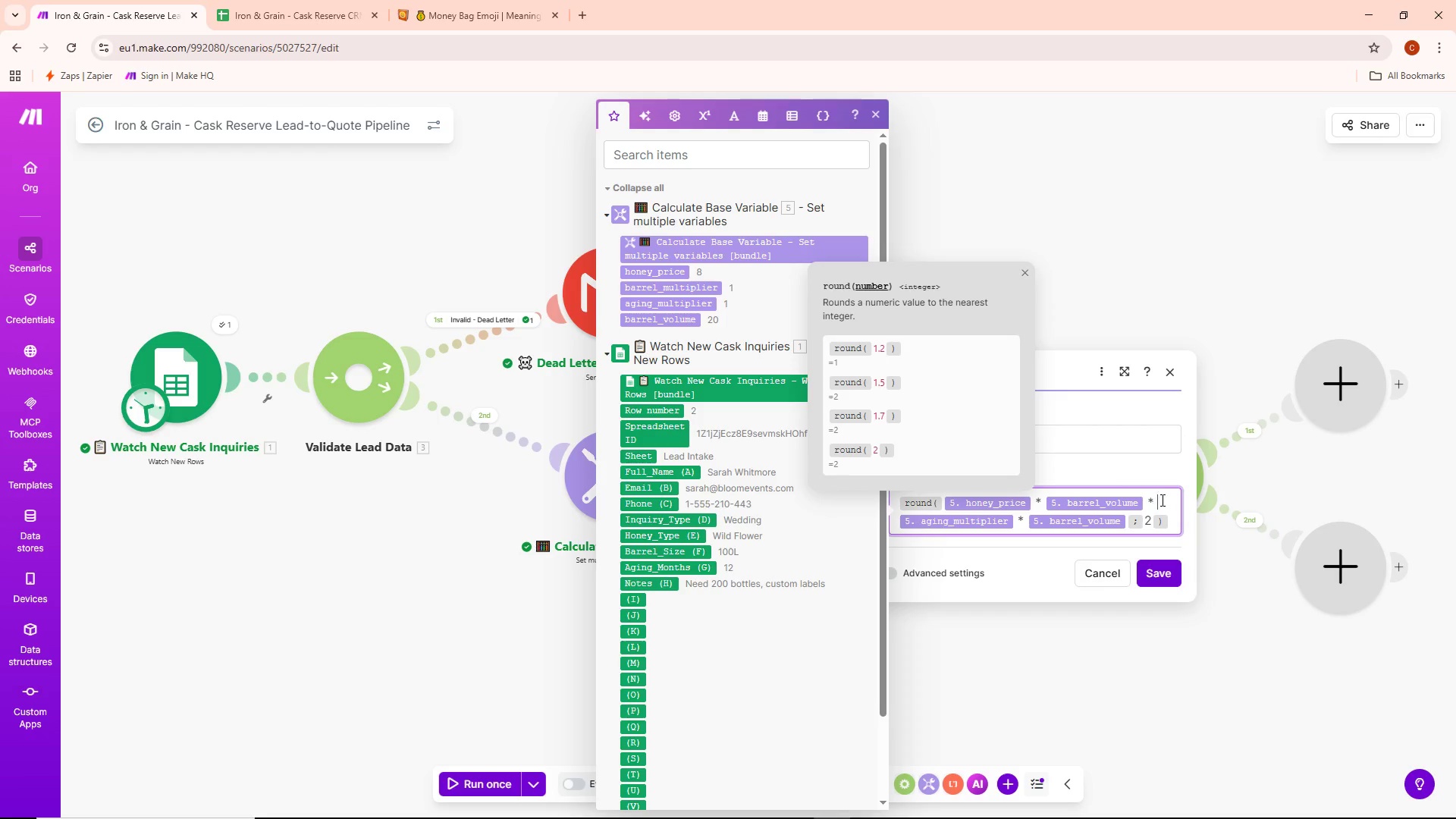 
left_click([1106, 444])
 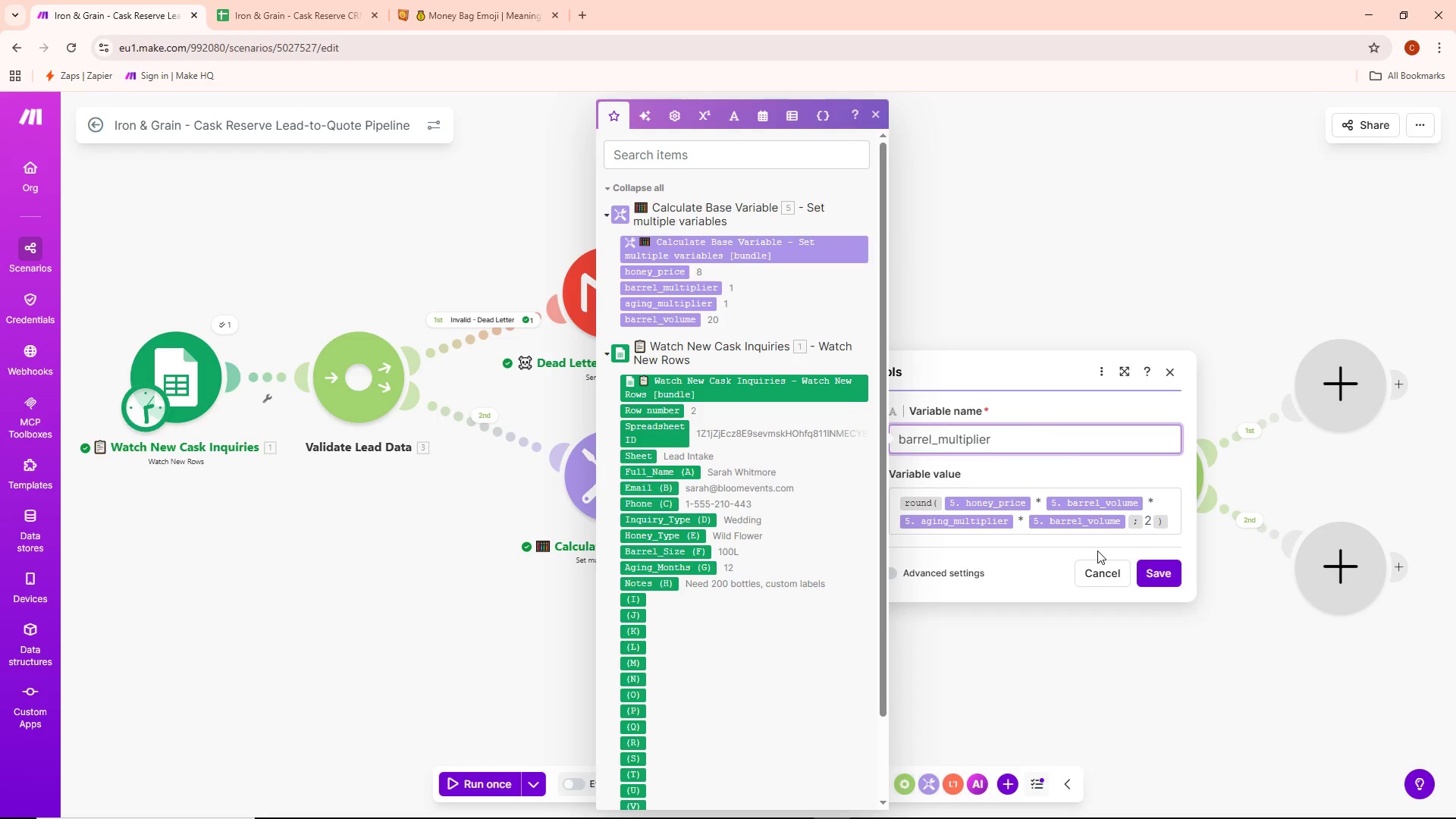 
wait(19.39)
 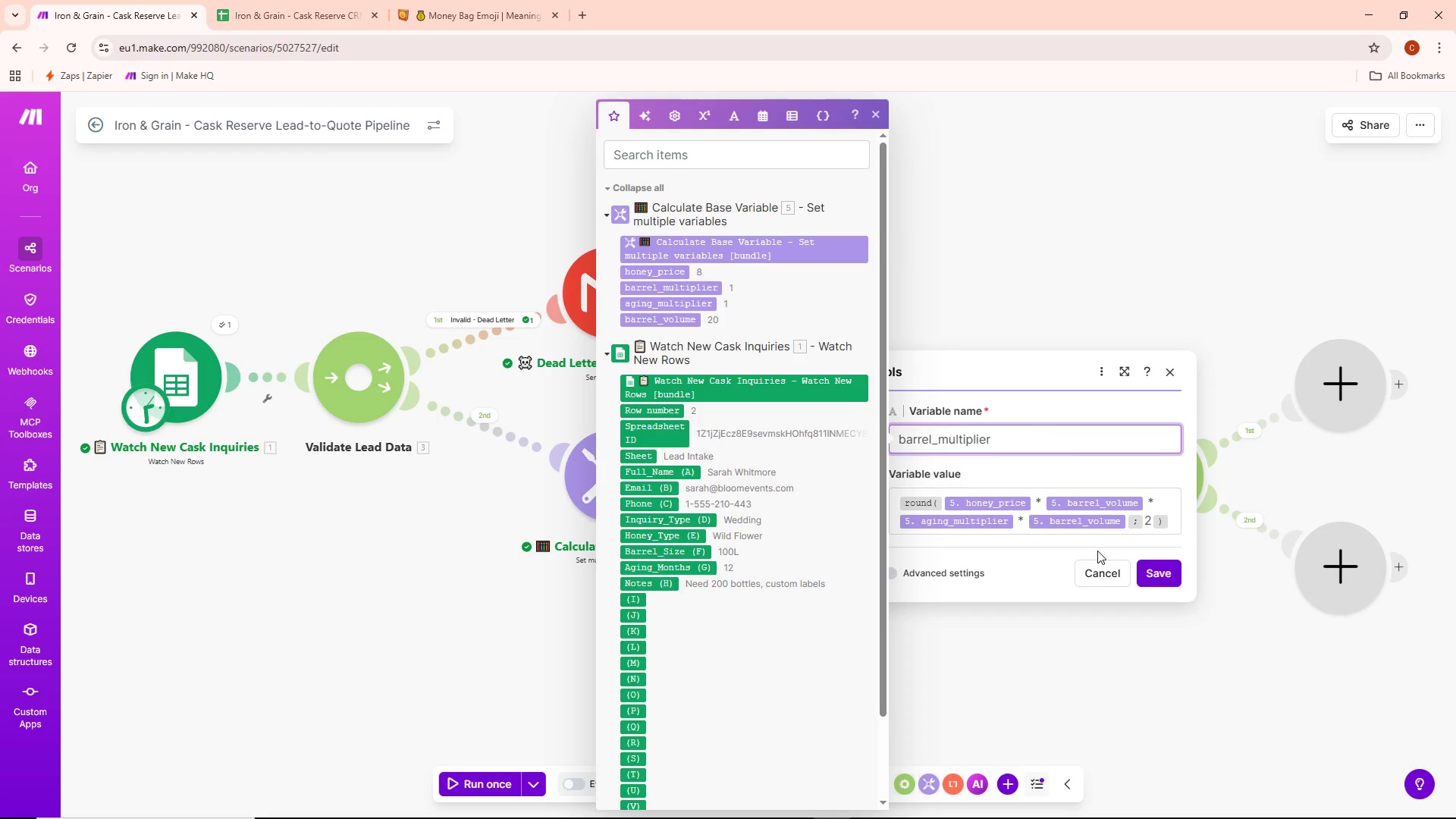 
left_click([941, 500])
 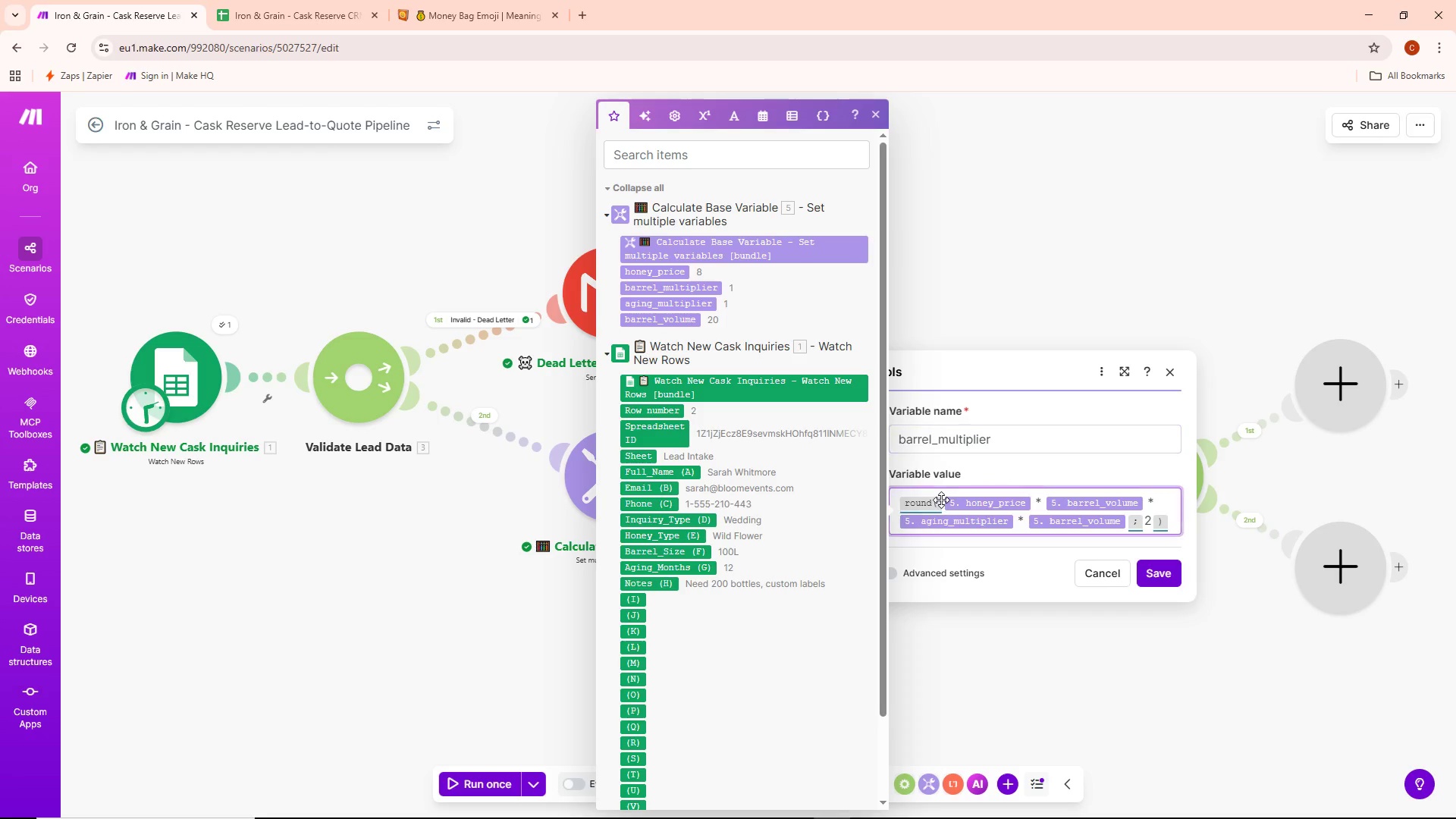 
mouse_move([974, 498])
 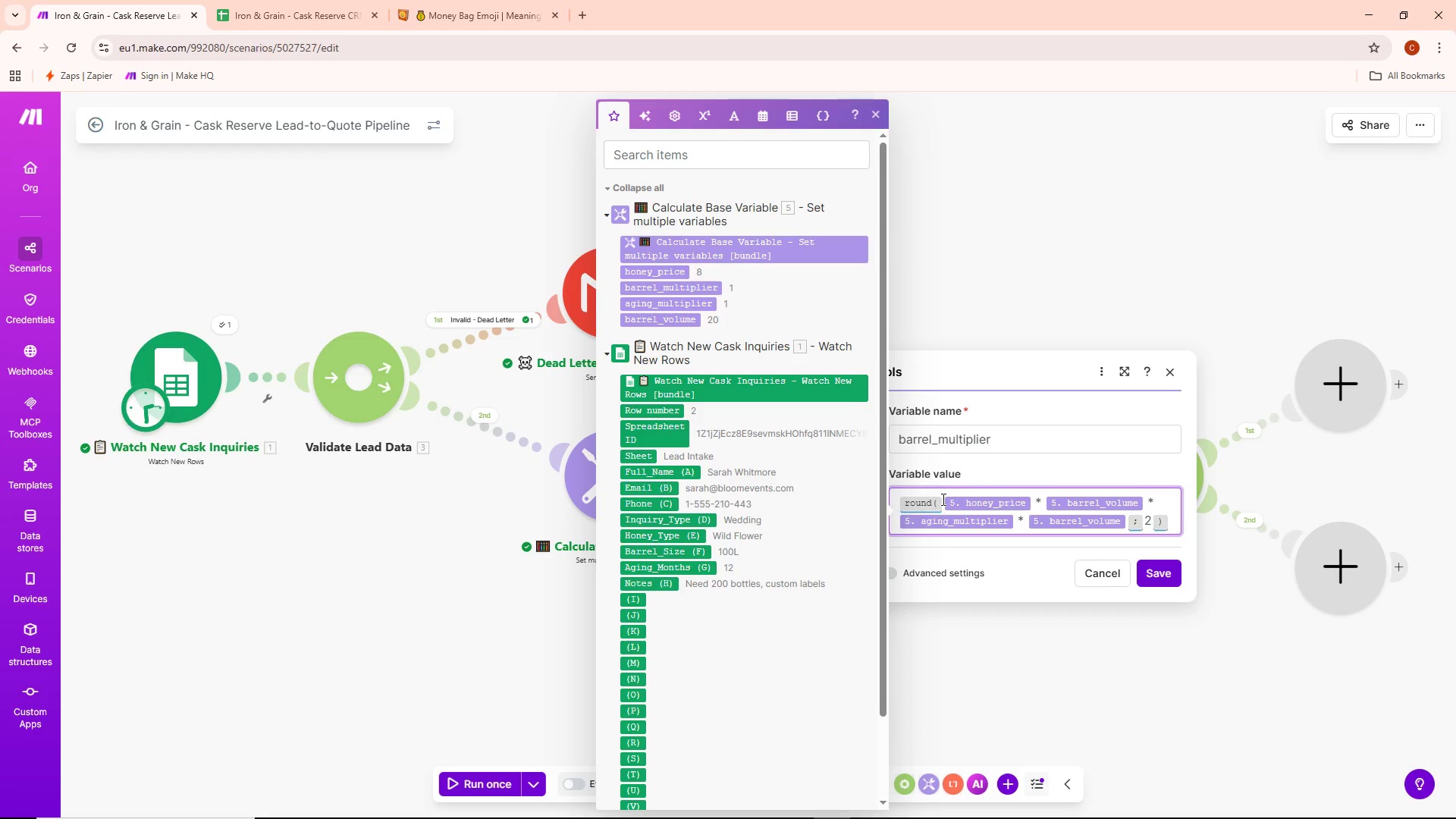 
left_click([942, 499])
 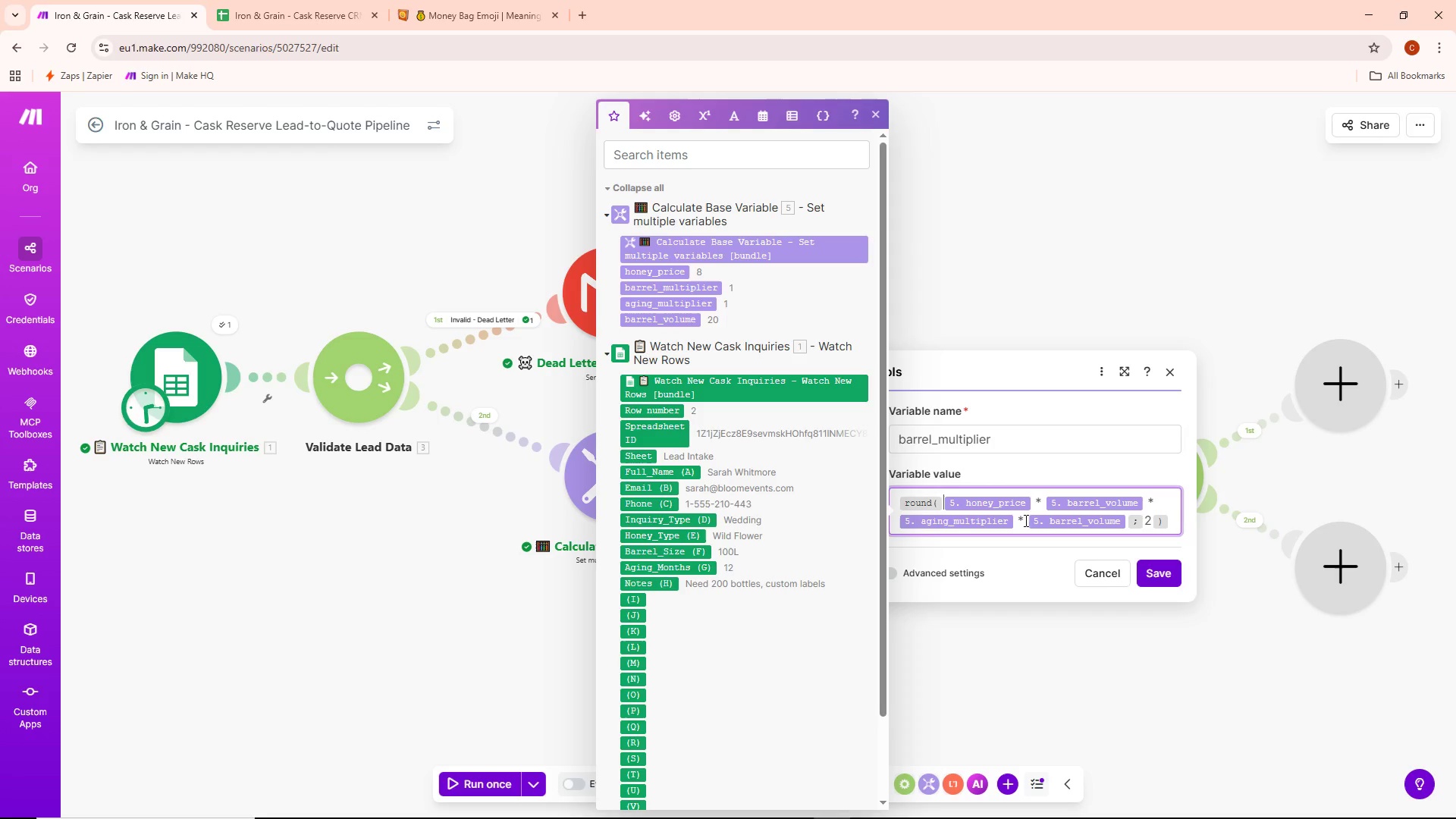 
key(Space)
 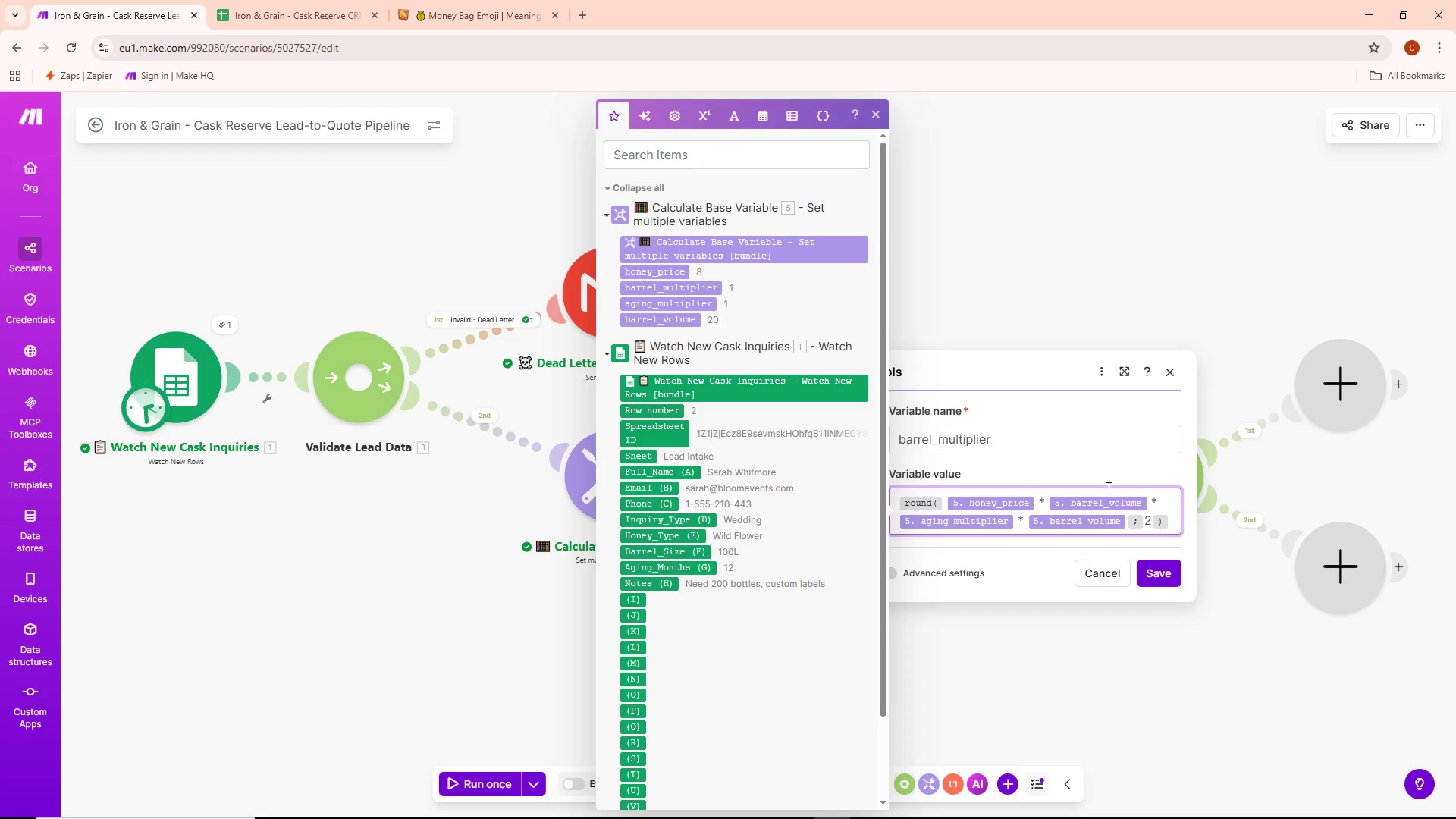 
wait(8.81)
 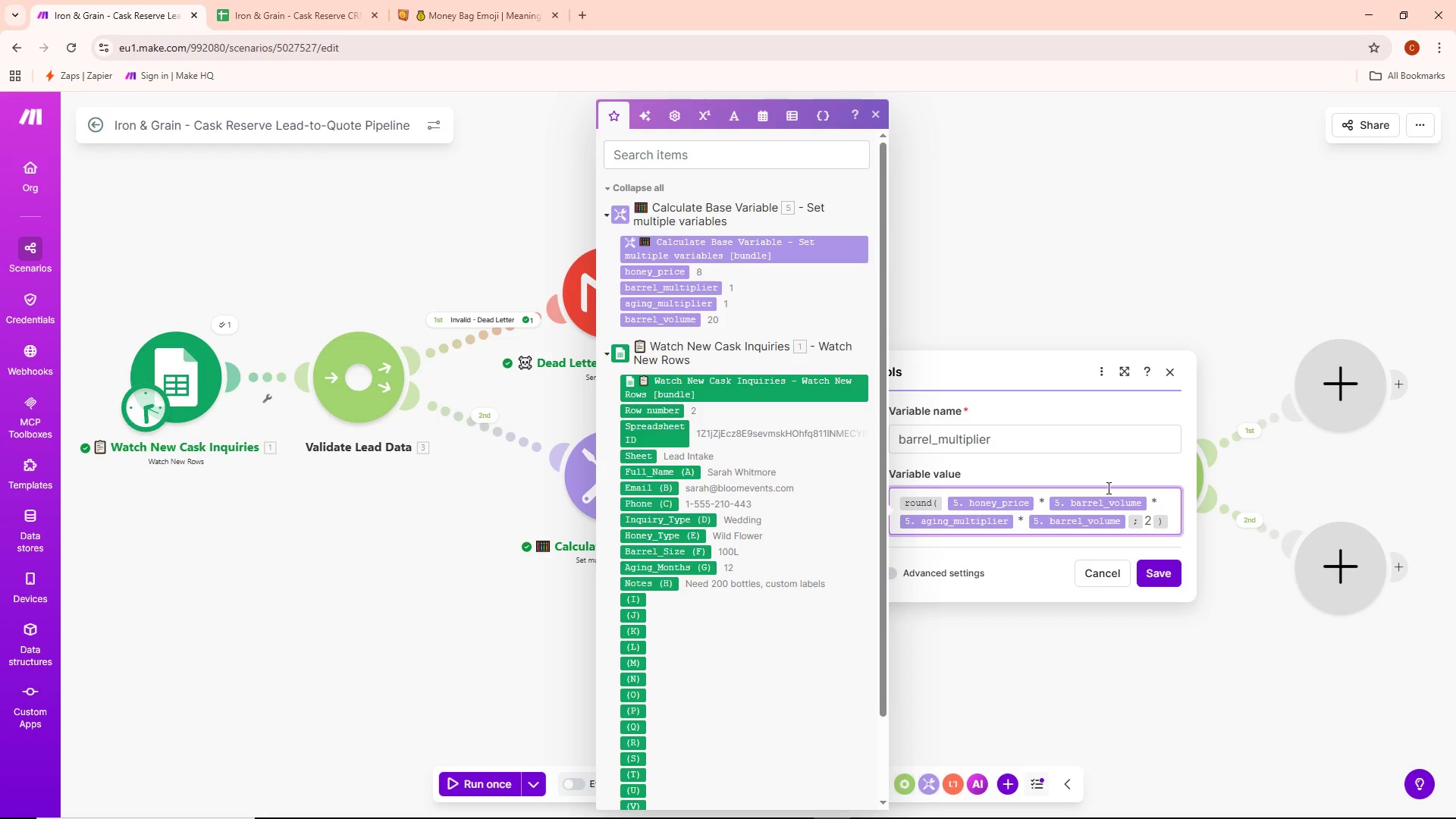 
mouse_move([1100, 518])
 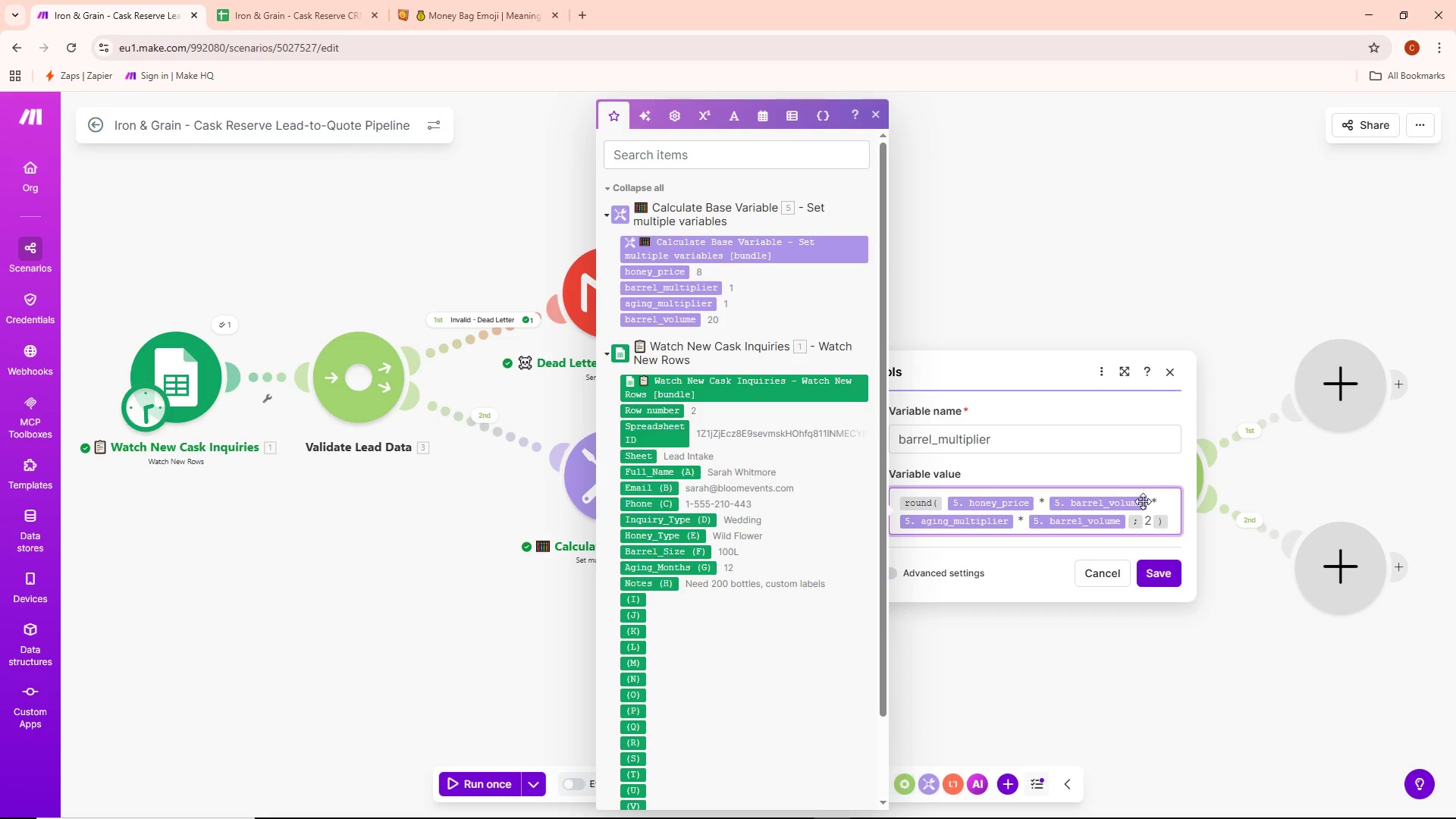 
left_click([1150, 505])
 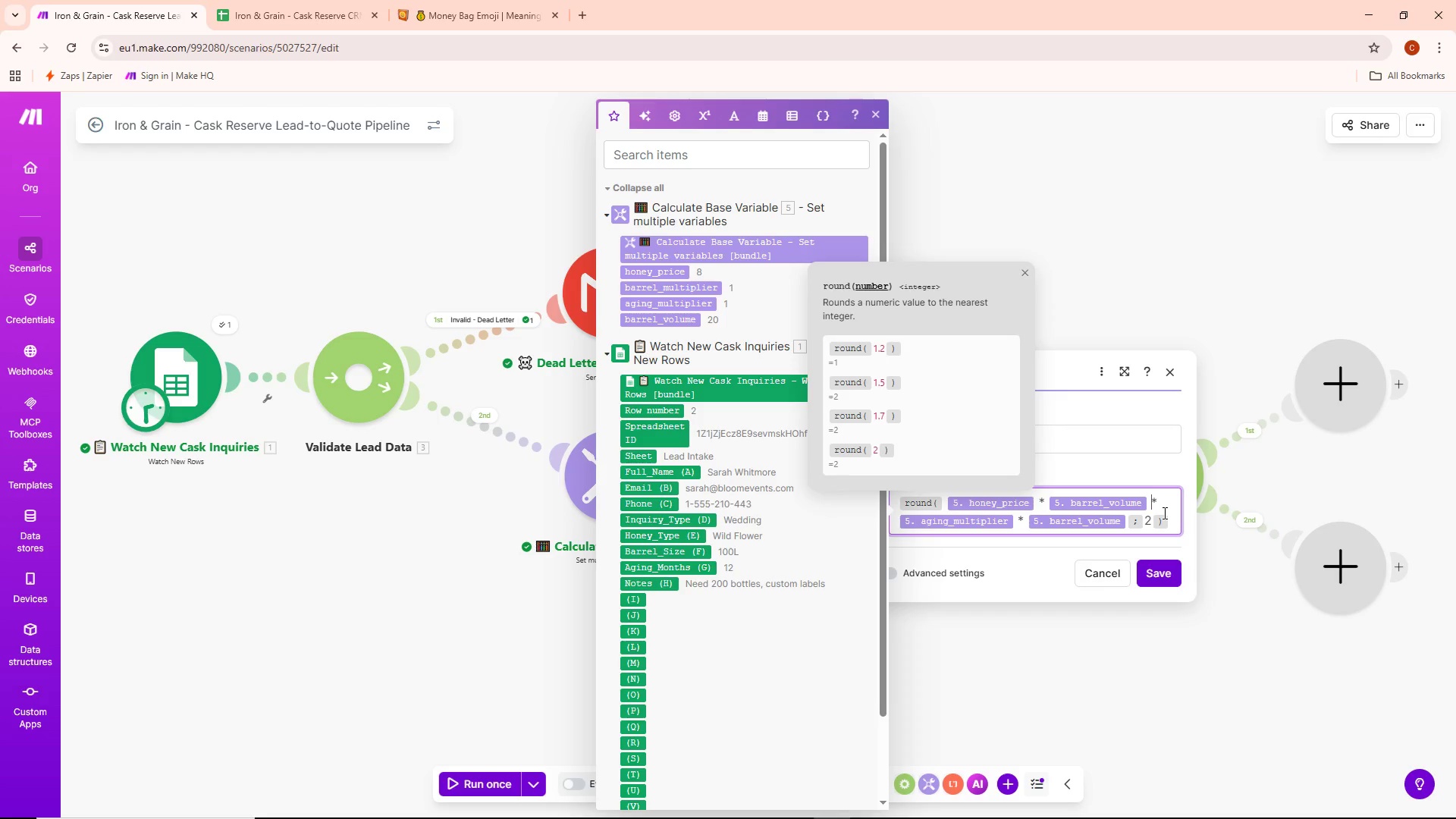 
key(ArrowLeft)
 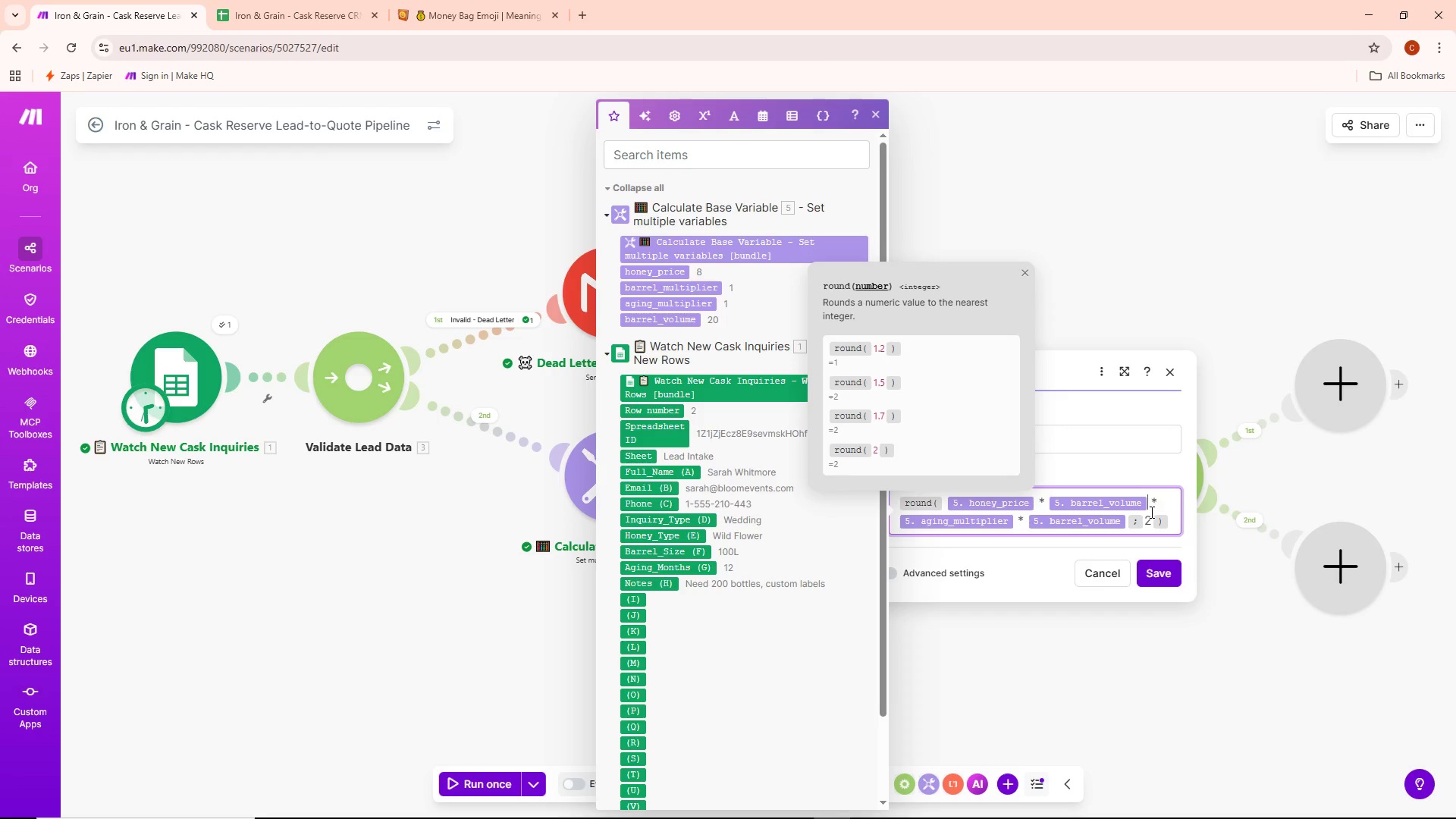 
key(Backspace)
 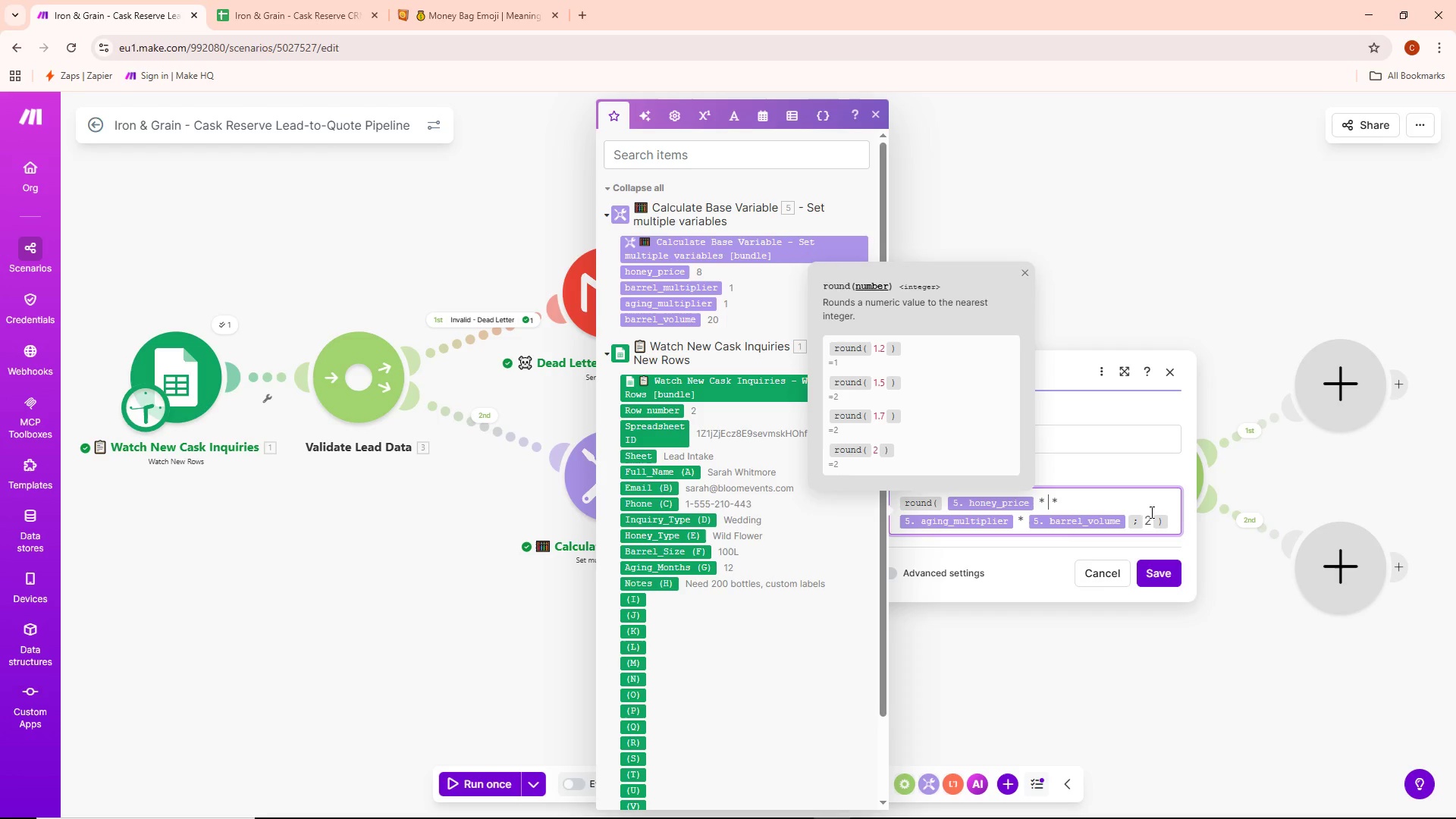 
wait(14.7)
 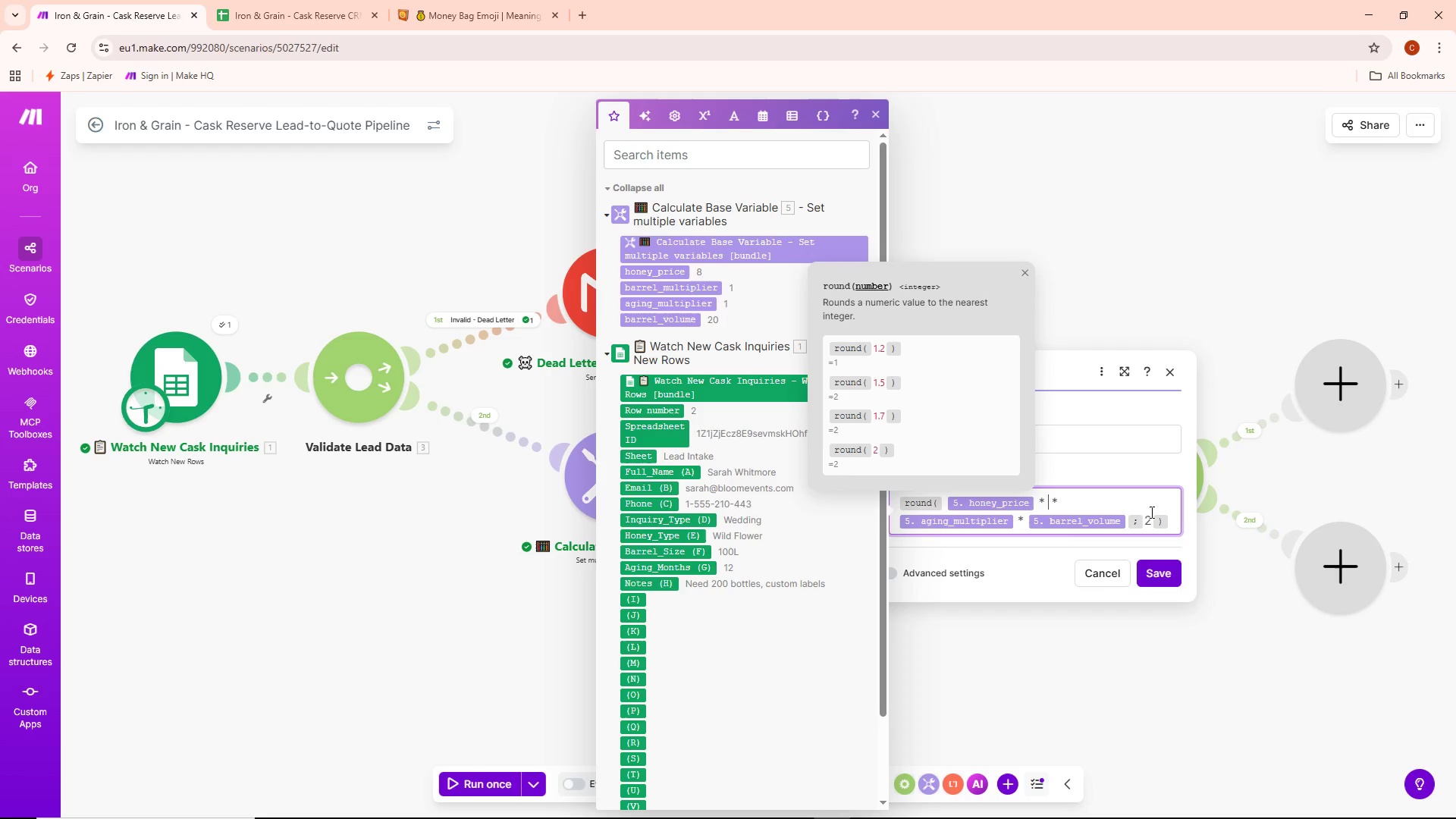 
left_click([672, 319])
 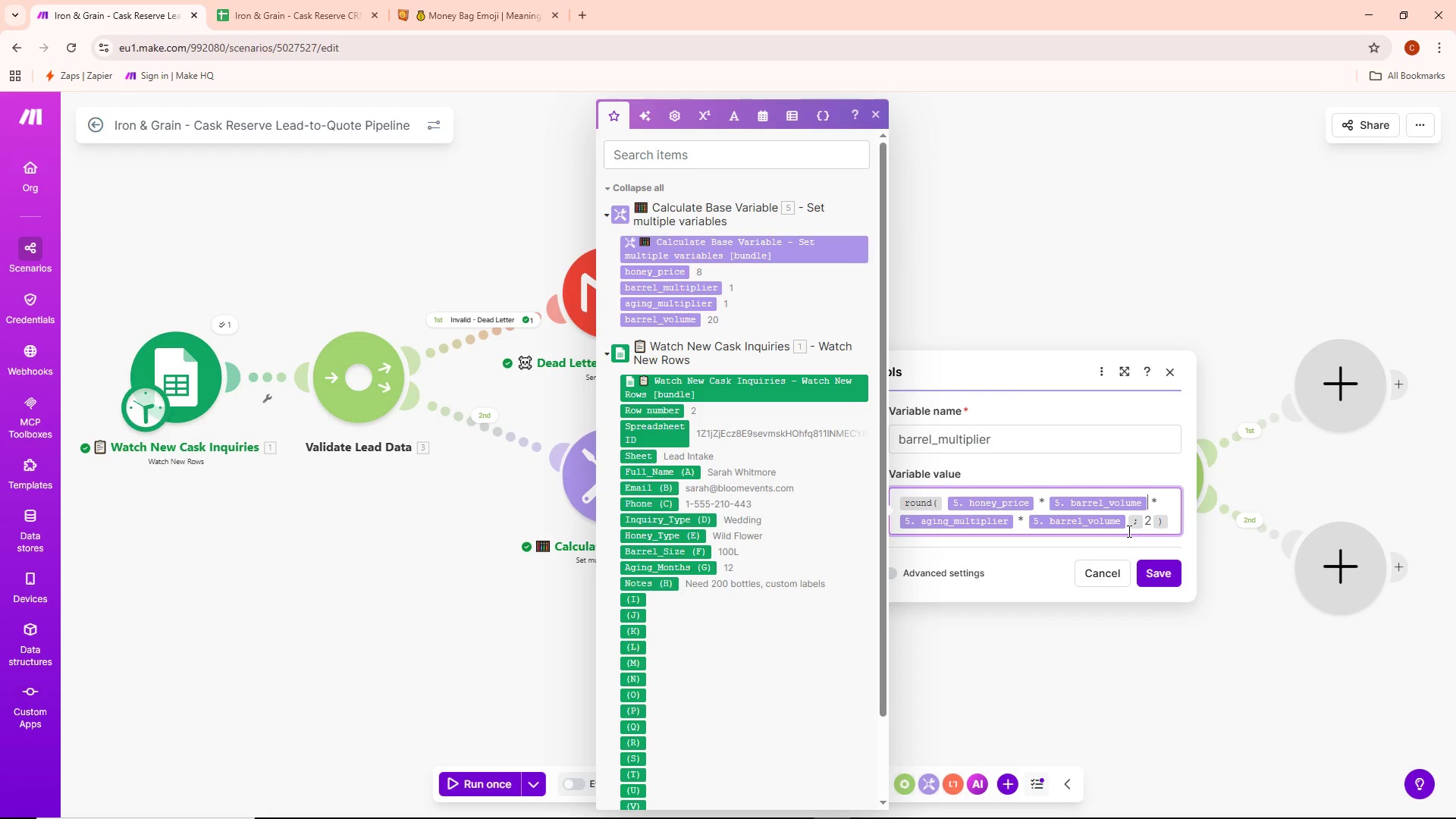 
left_click([1128, 528])
 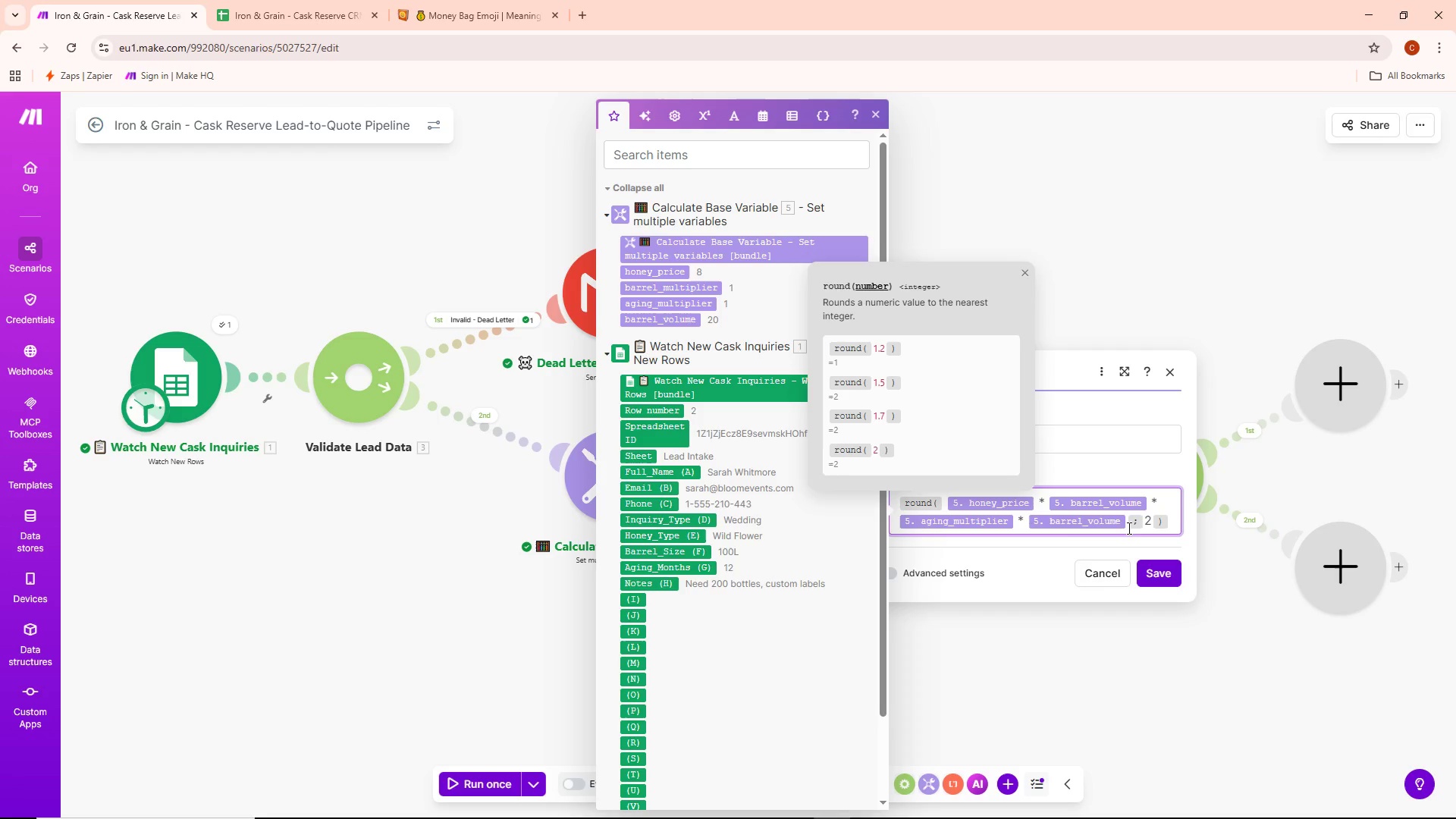 
key(Backspace)
 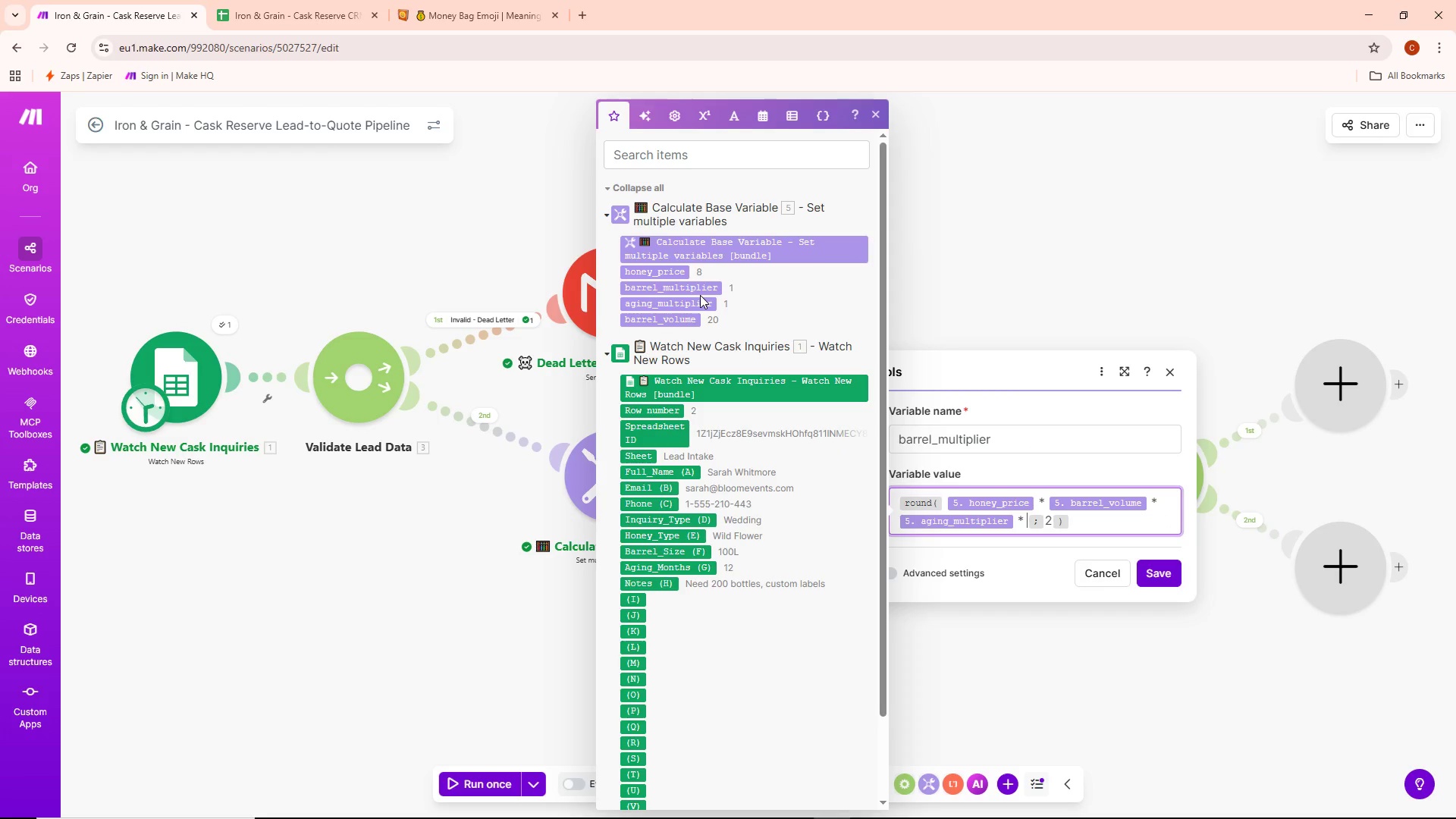 
left_click([700, 303])
 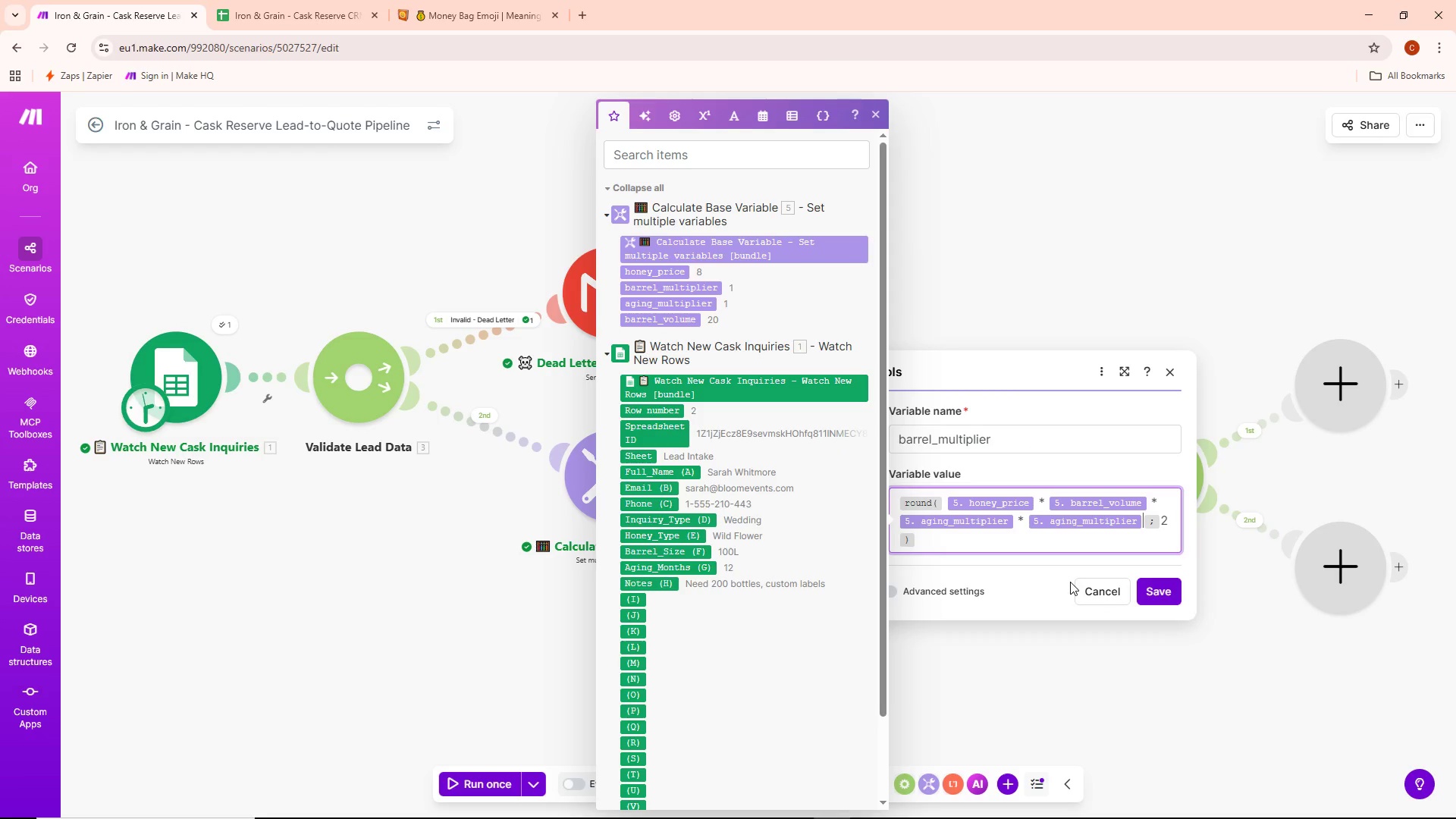 
wait(9.44)
 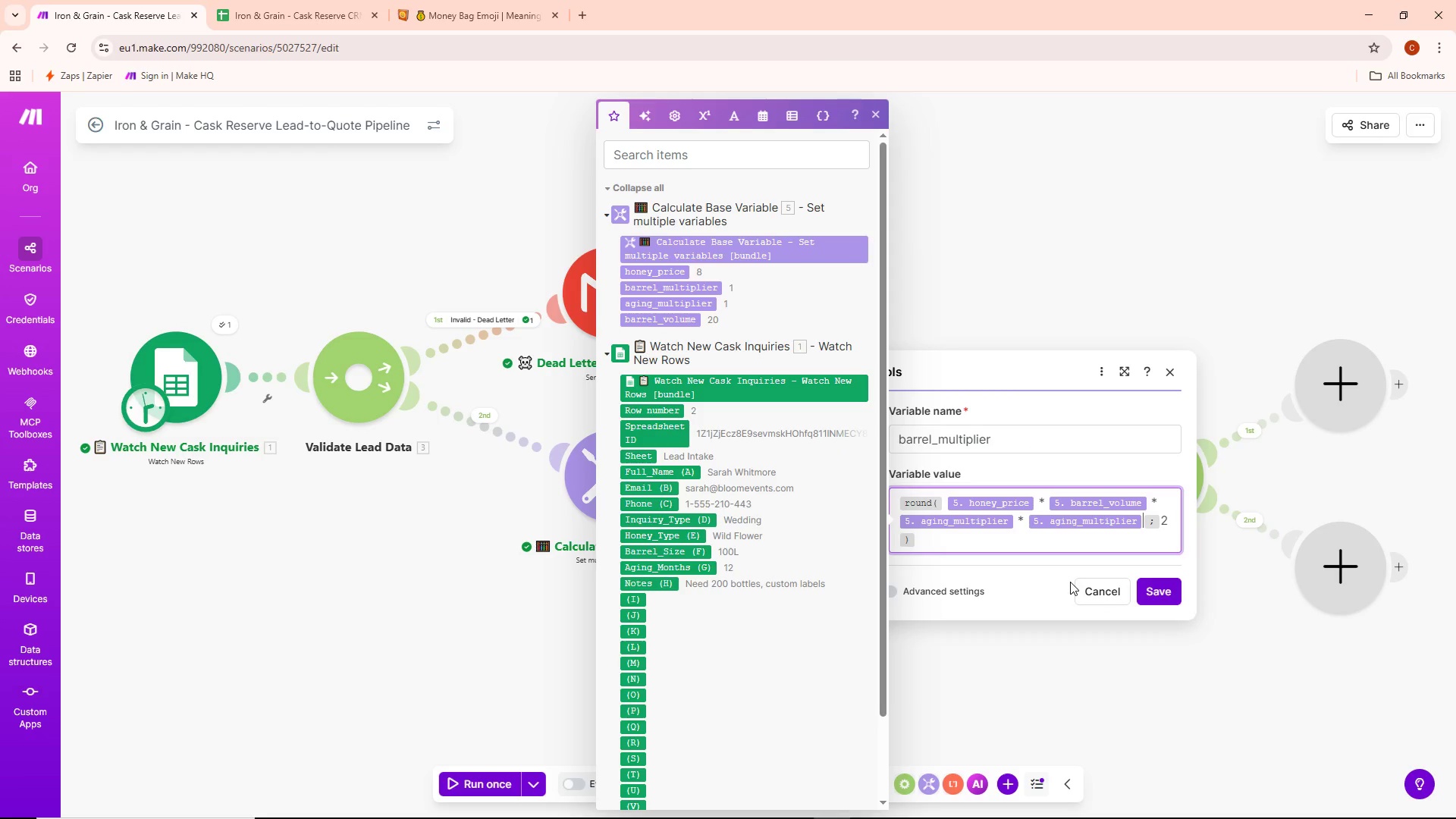 
left_click_drag(start_coordinate=[1009, 448], to_coordinate=[884, 461])
 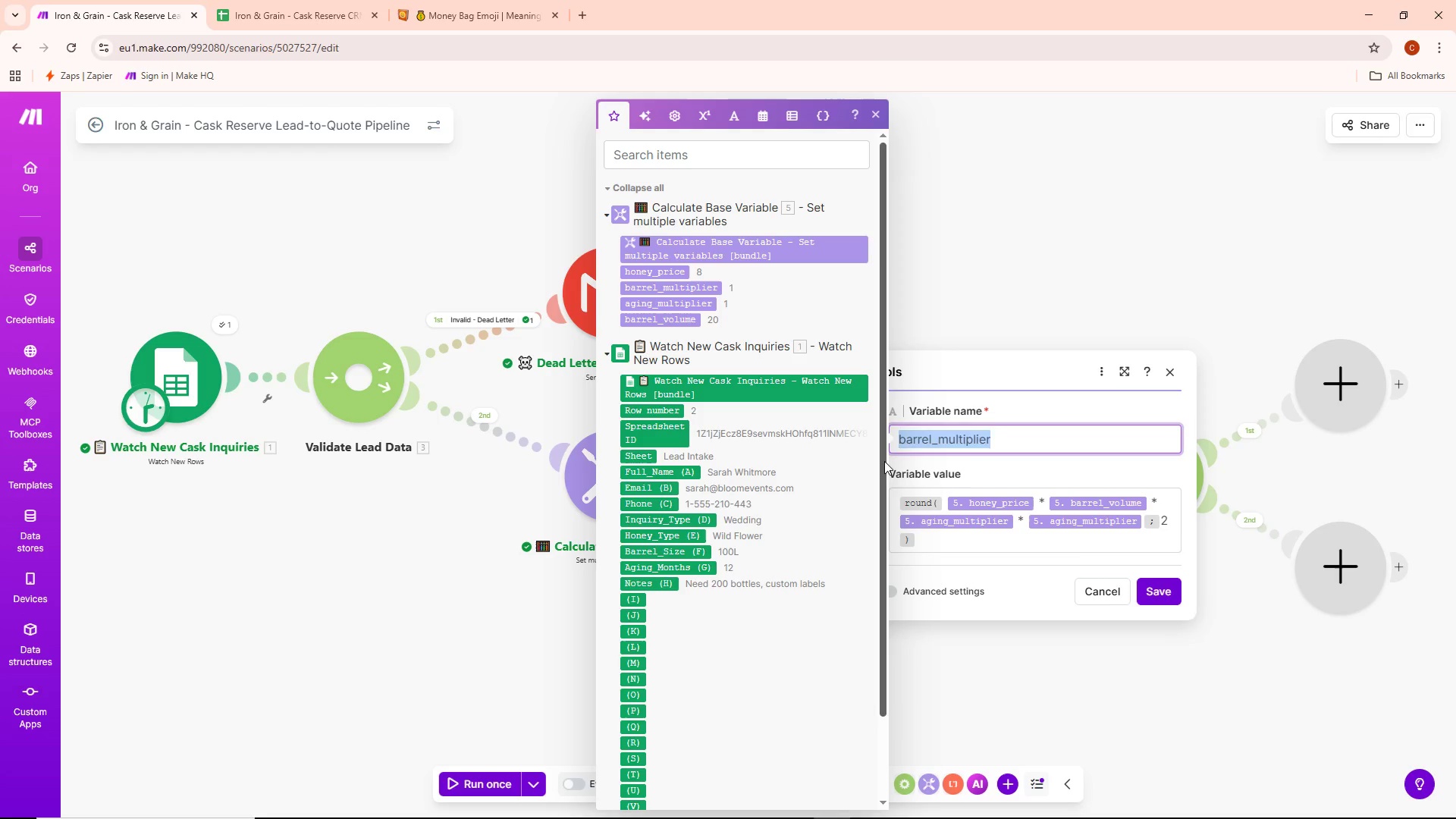 
key(Backspace)
type(estimated )
key(Backspace)
type(_qoute)
 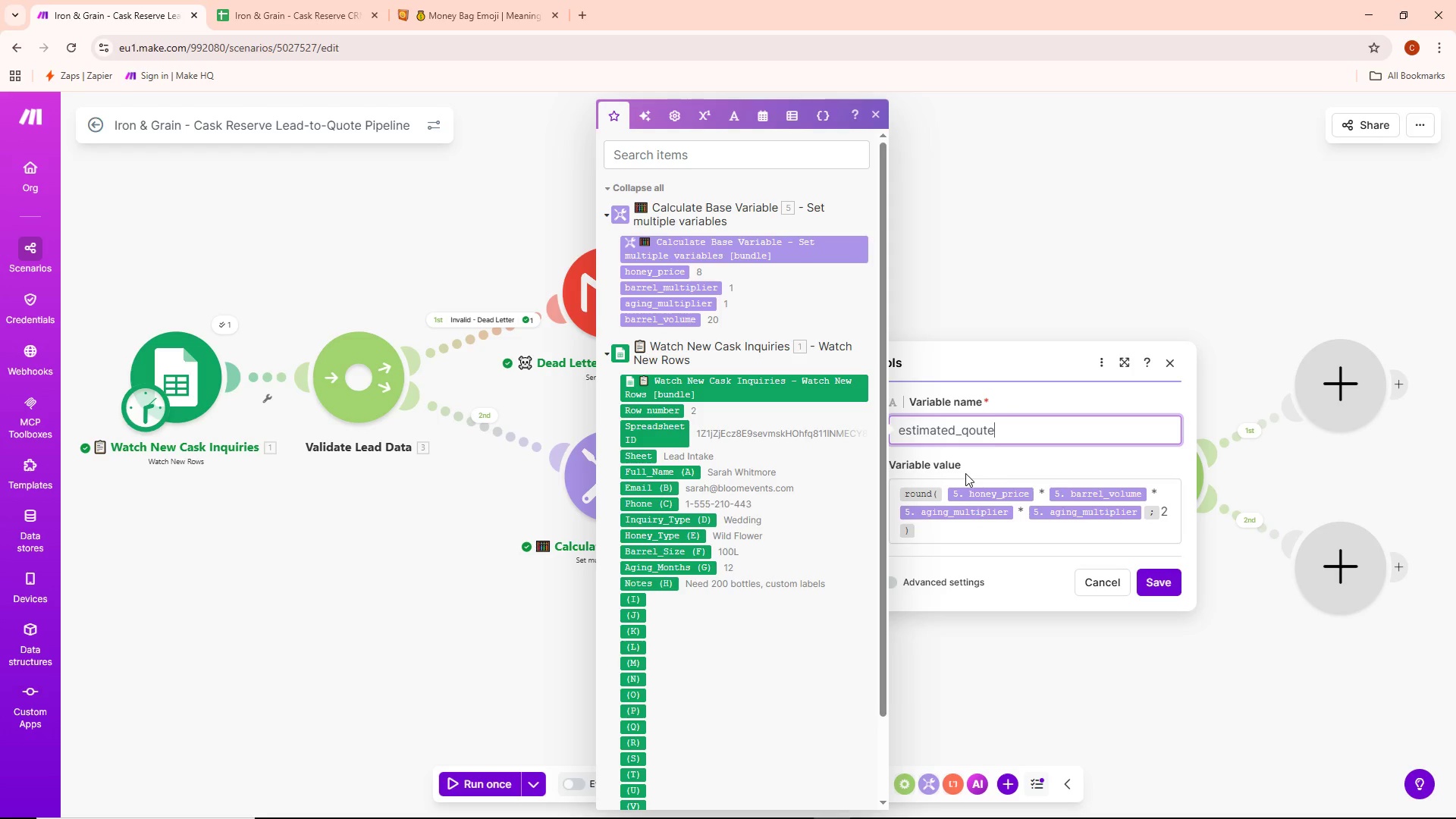 
mouse_move([996, 494])
 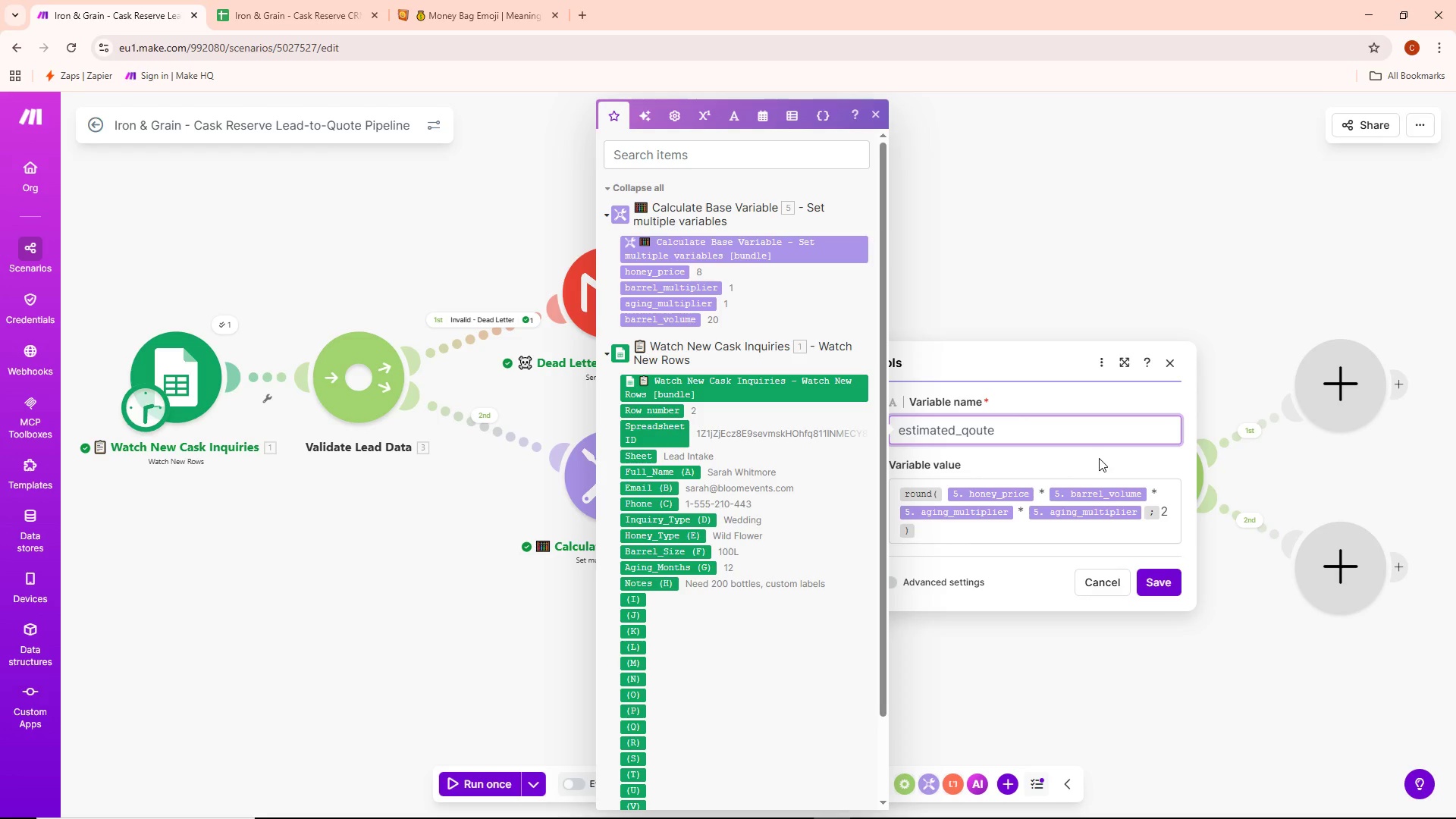 
wait(5.22)
 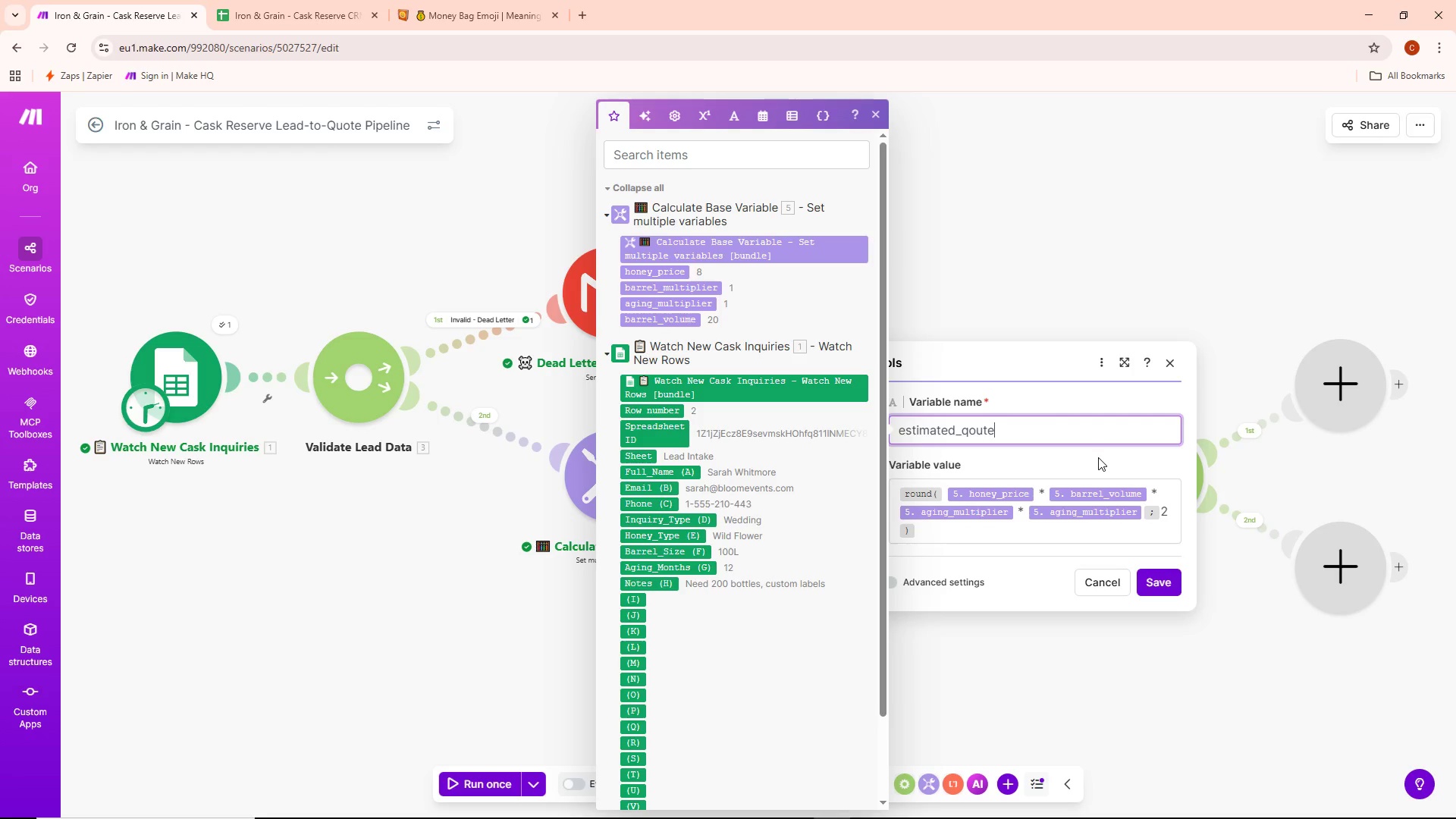 
mouse_move([1083, 497])
 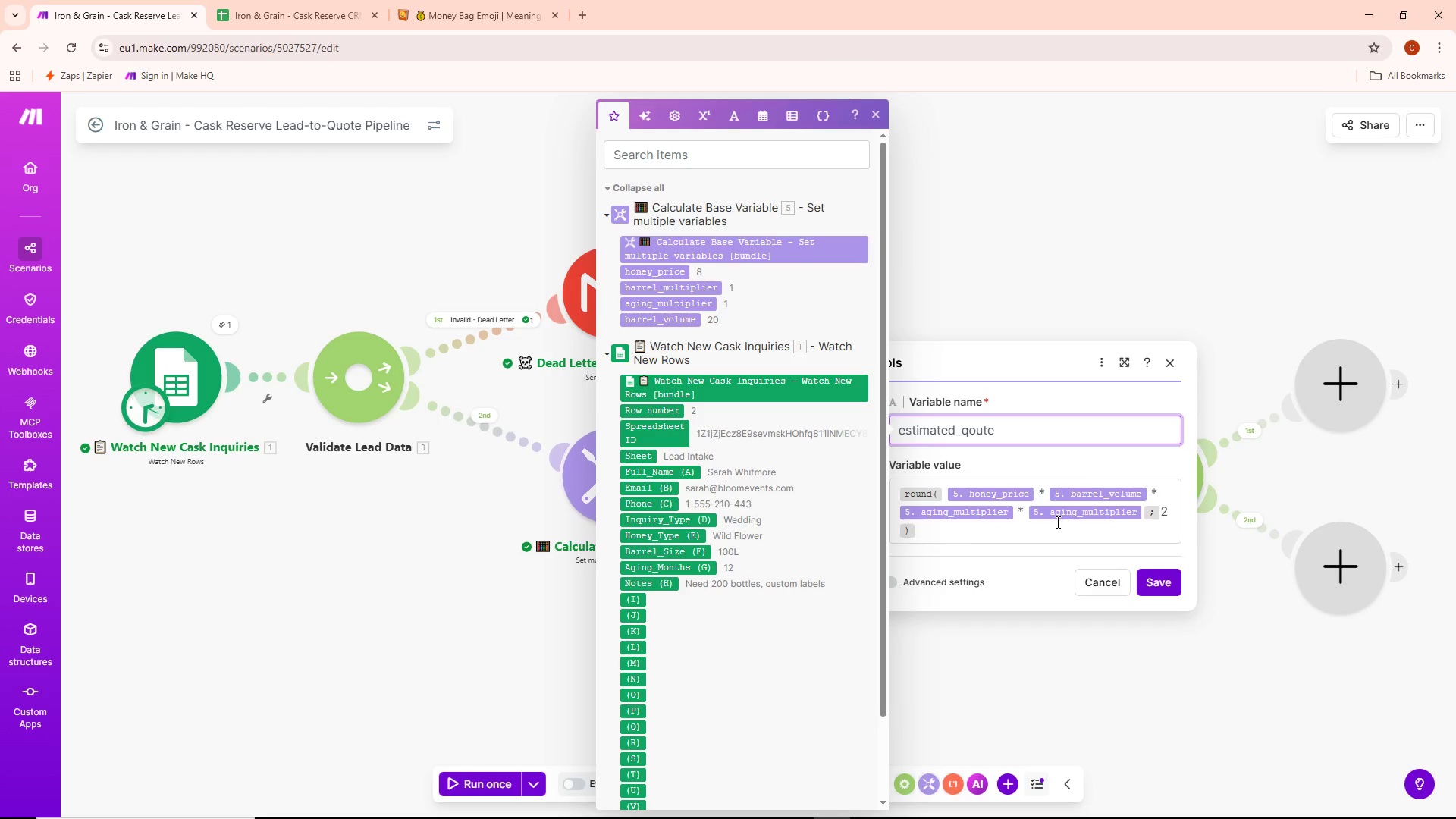 
mouse_move([1086, 513])
 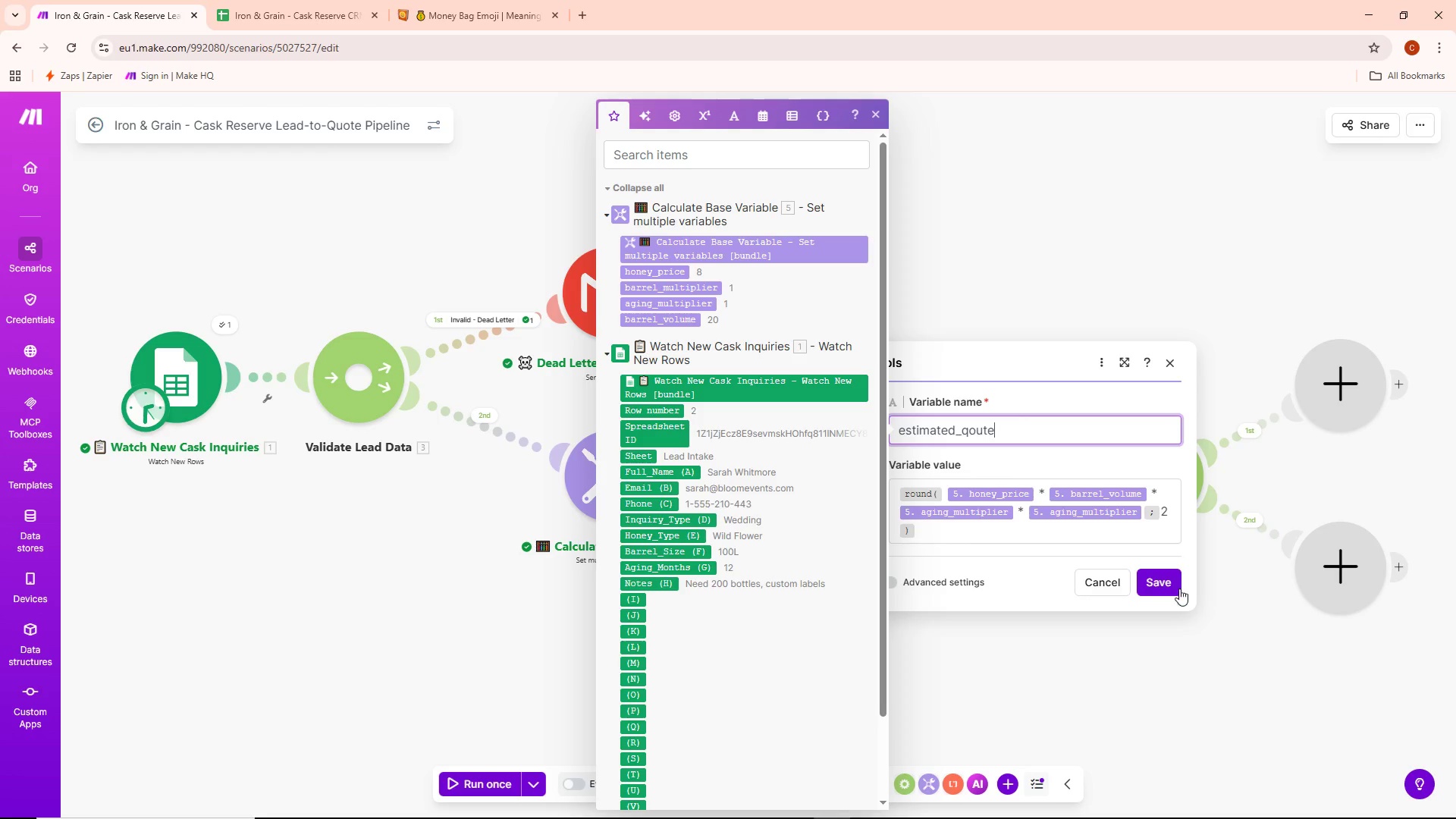 
left_click([1165, 583])
 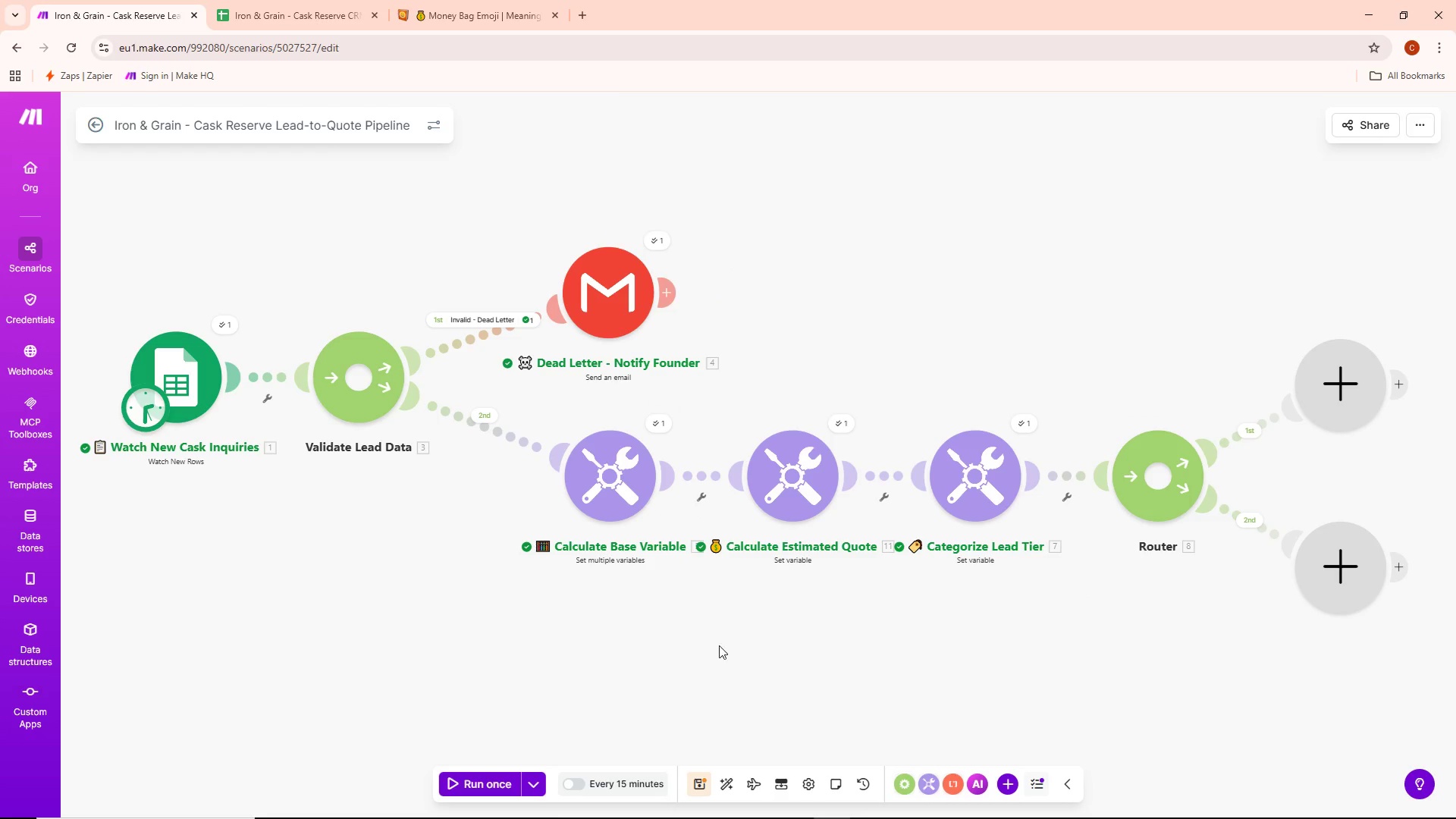 
key(Control+ControlLeft)
 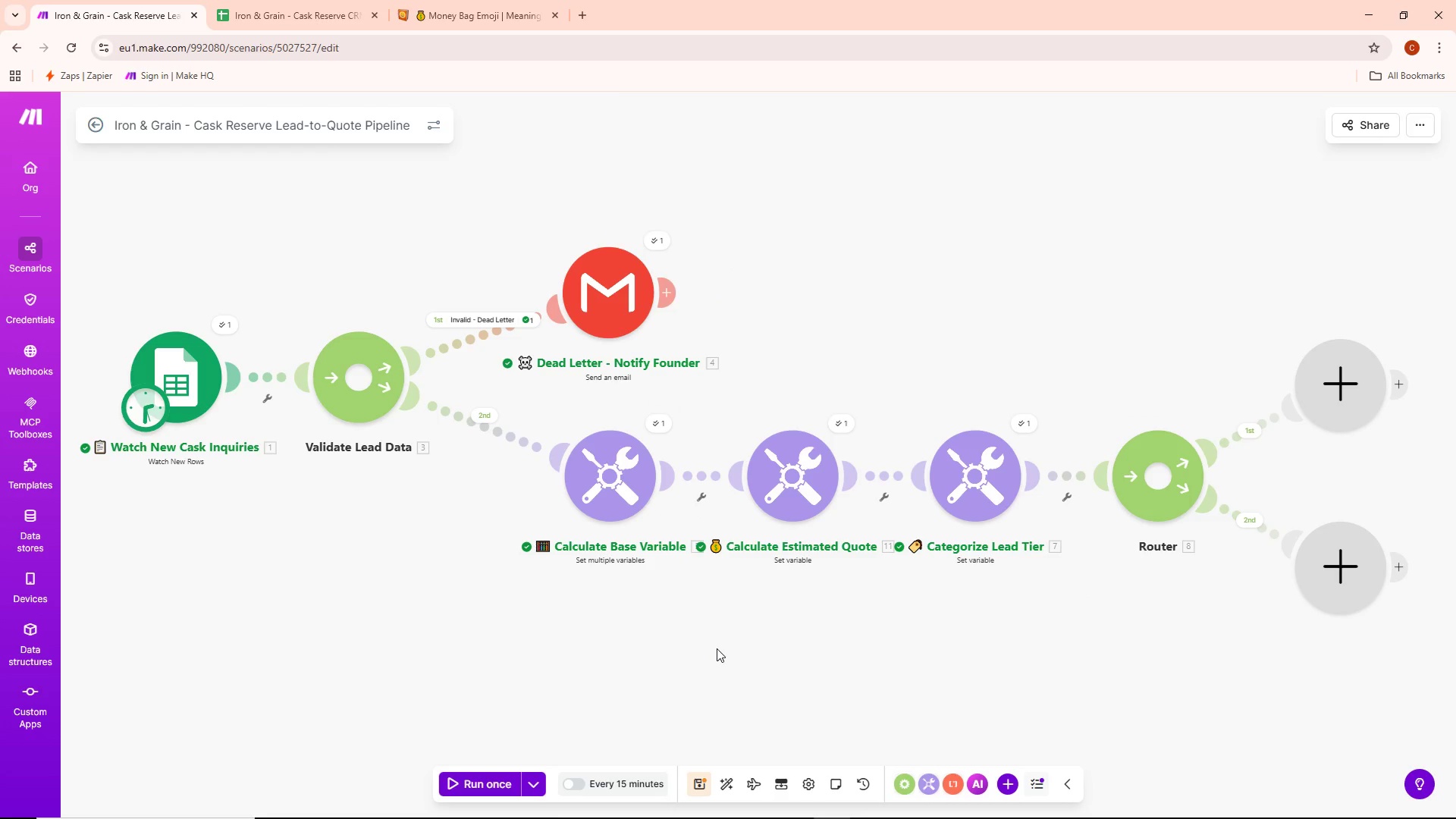 
key(Control+S)
 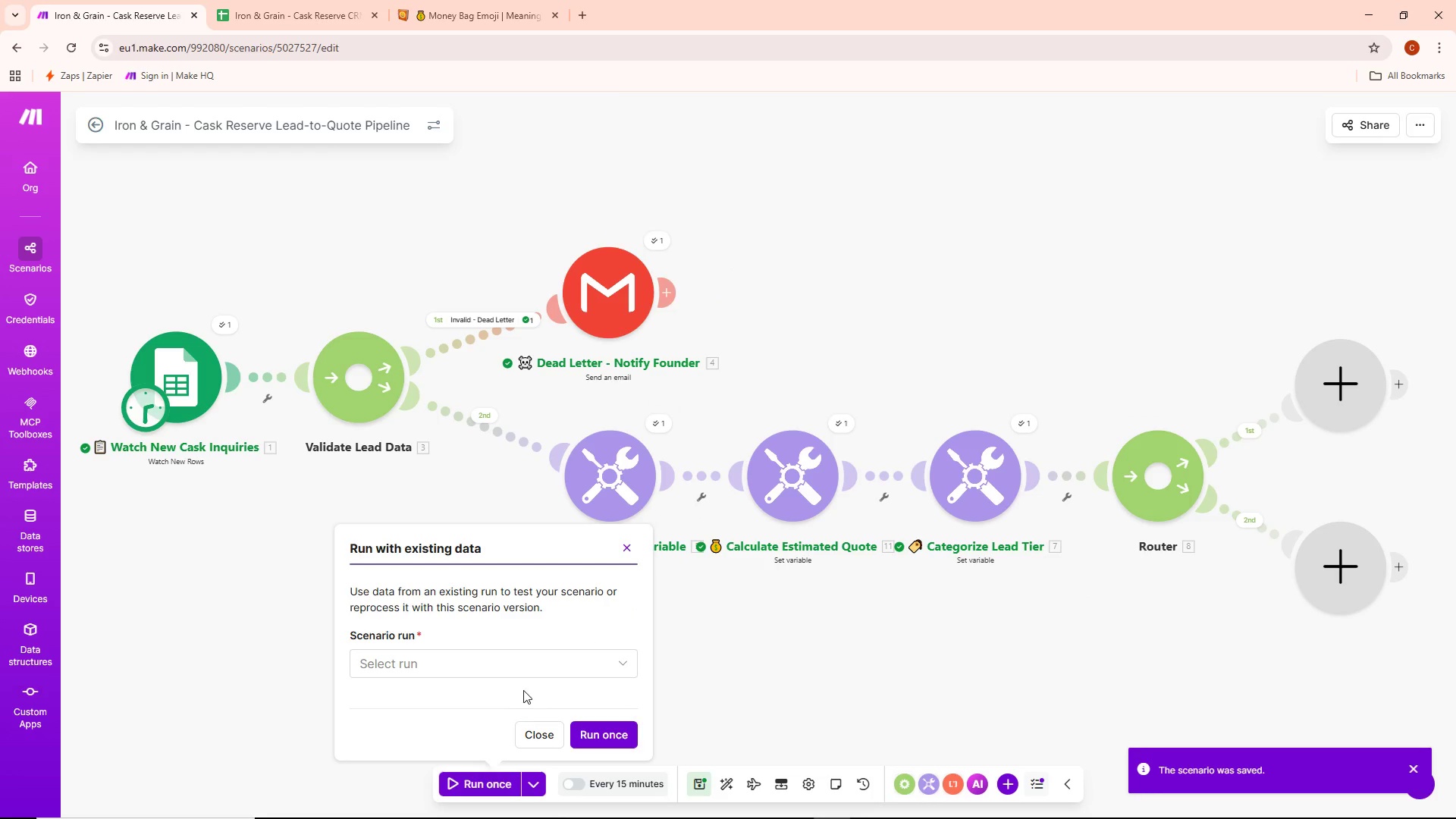 
left_click([519, 690])
 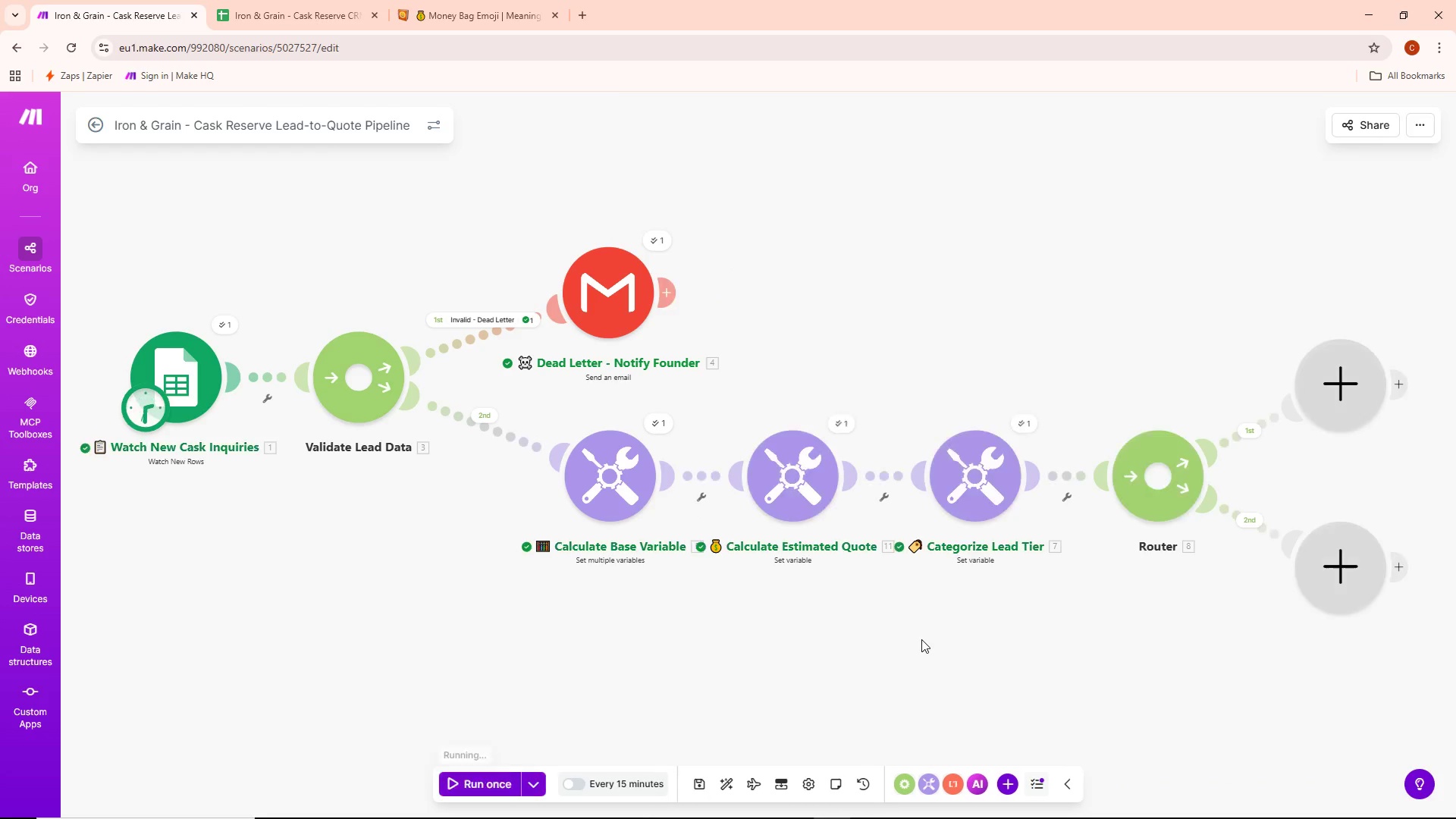 
mouse_move([850, 409])
 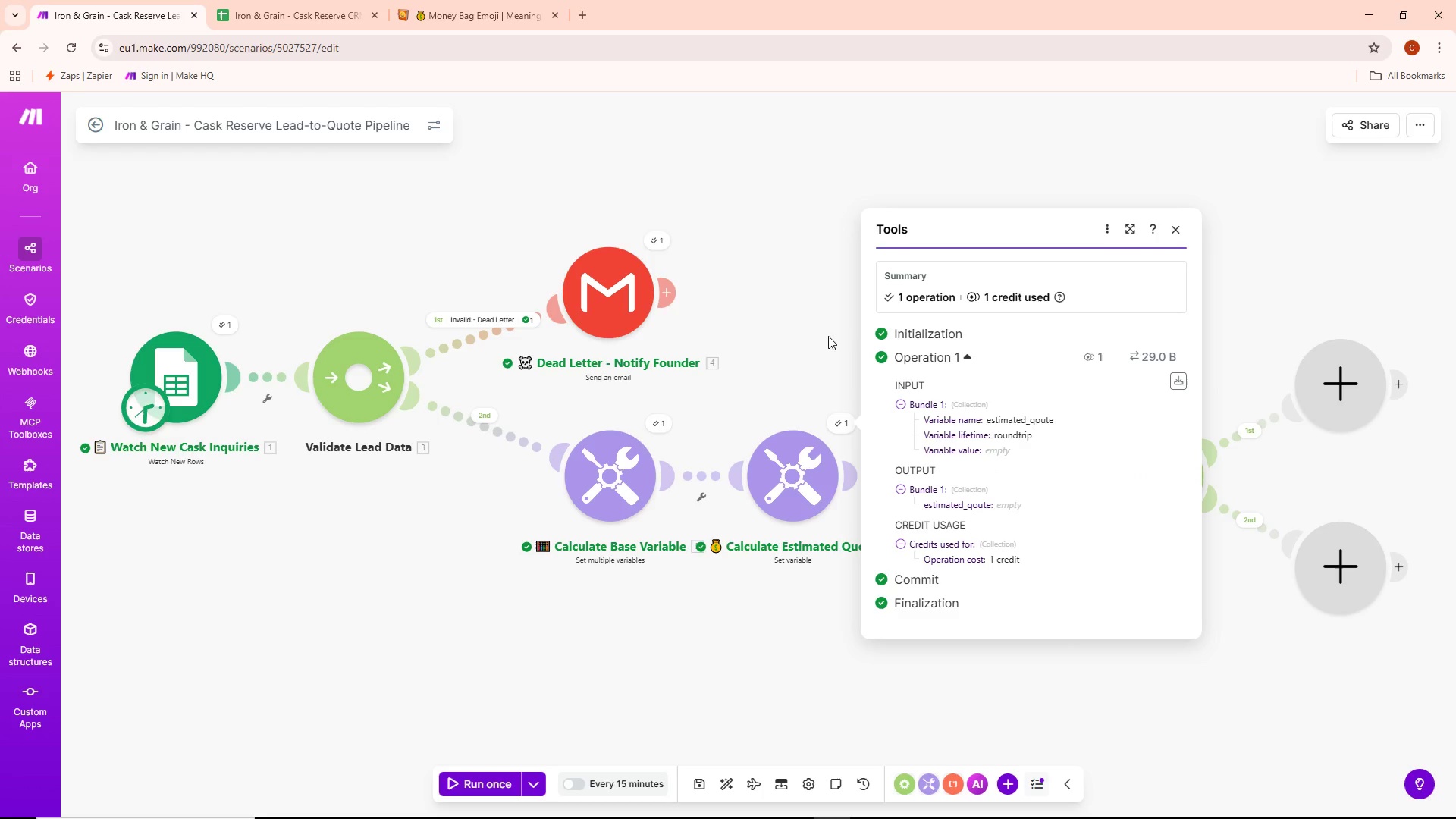 
left_click([828, 336])
 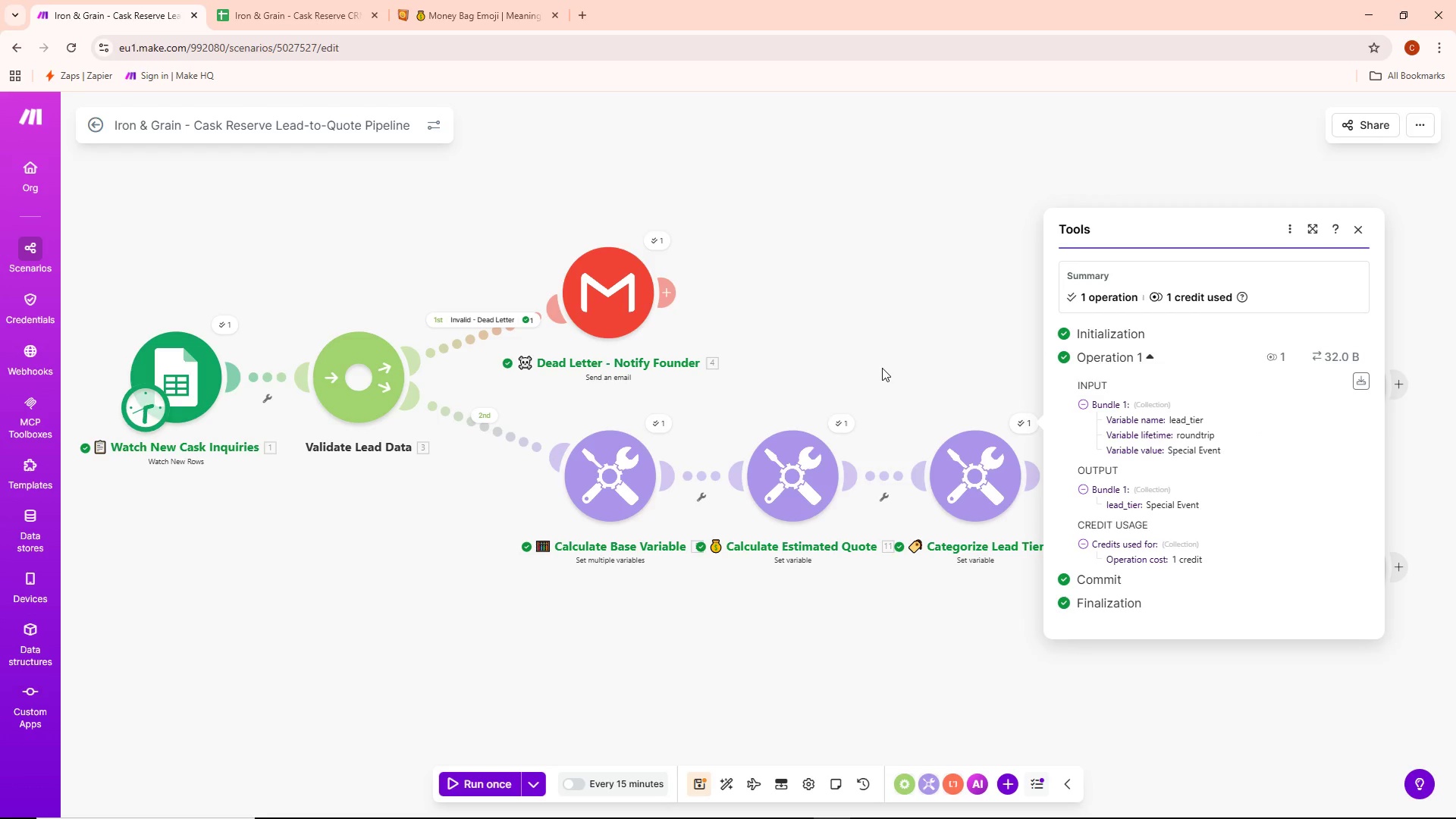 
double_click([849, 422])
 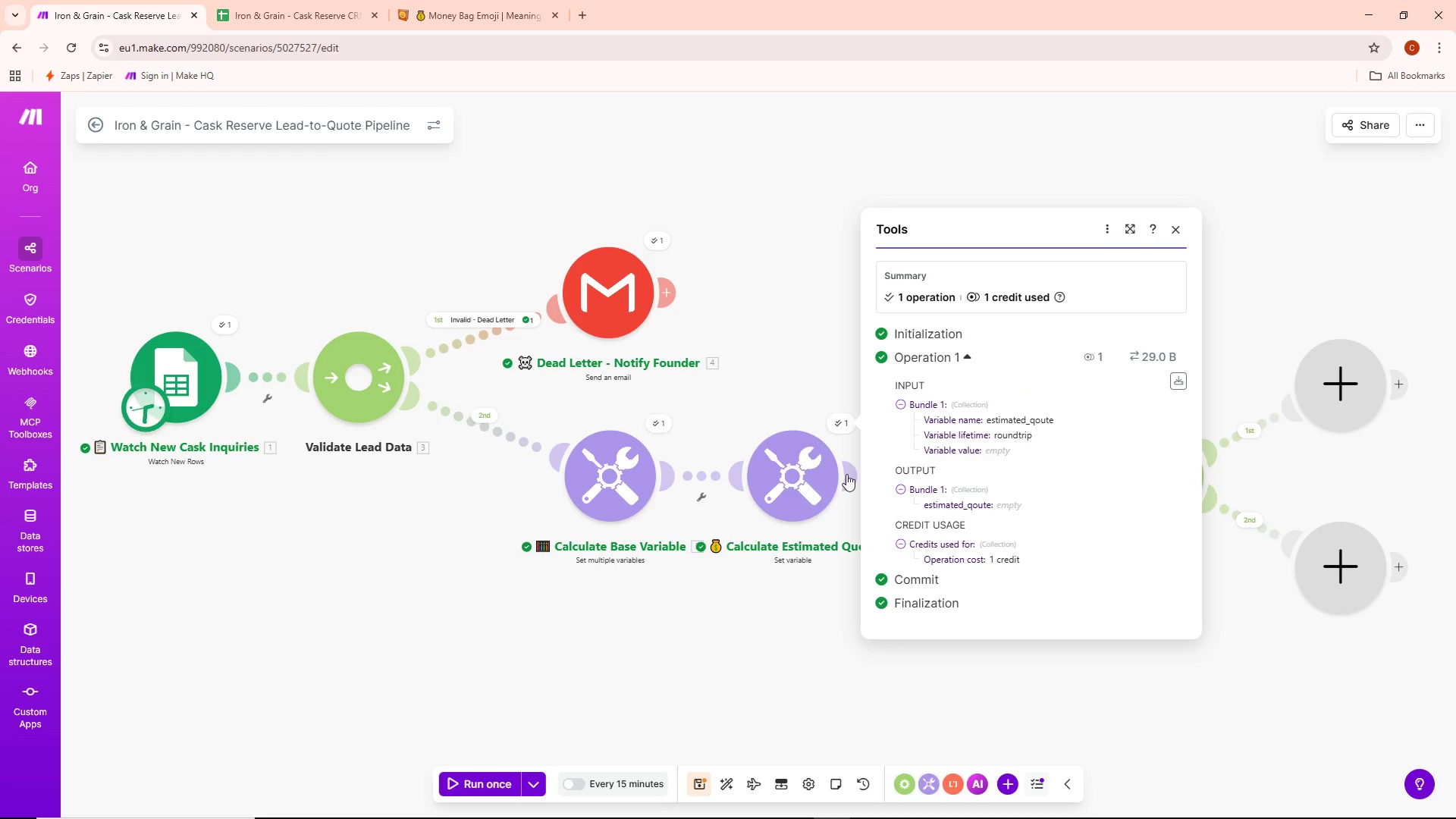 
double_click([808, 480])
 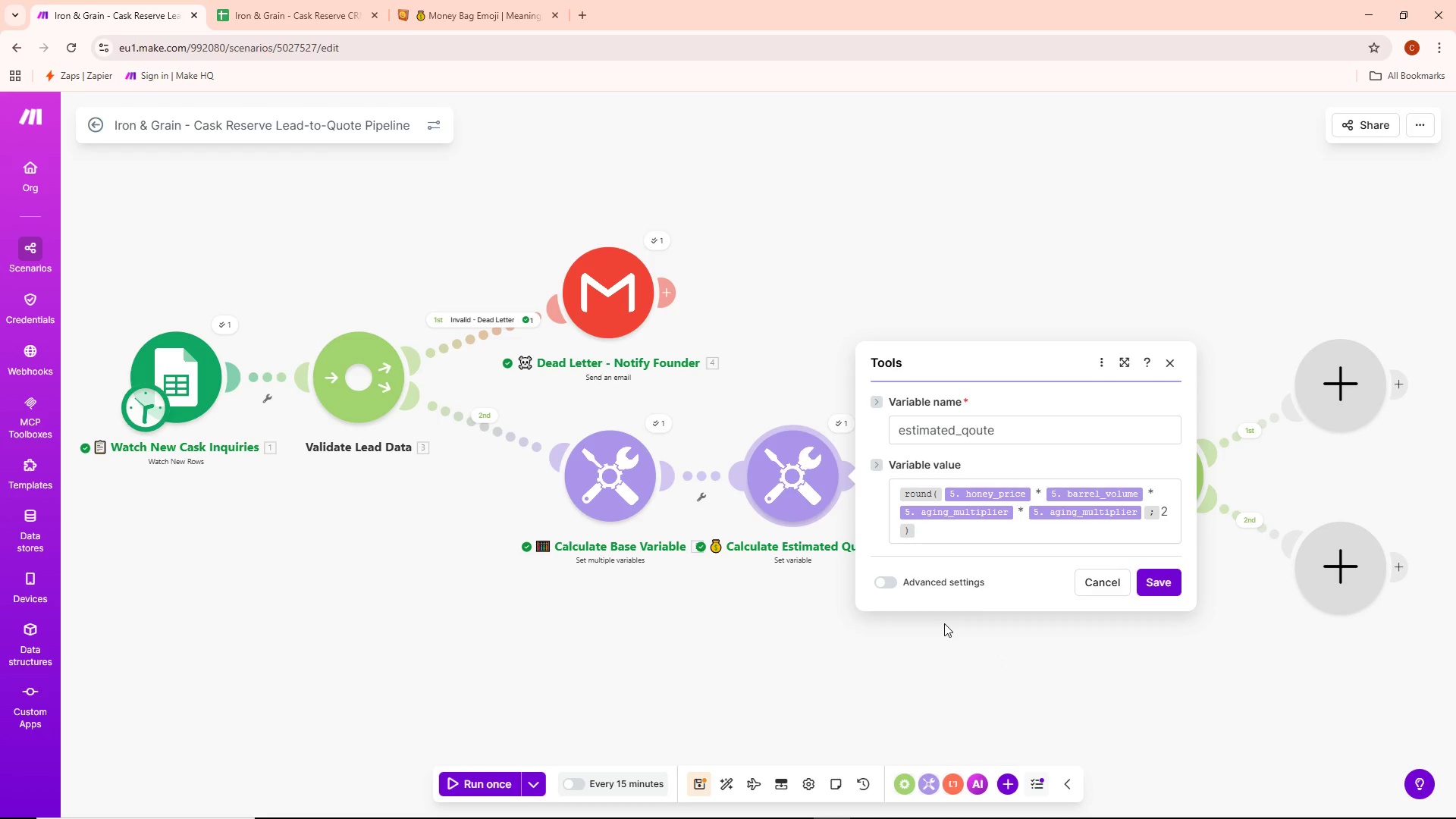 
wait(13.66)
 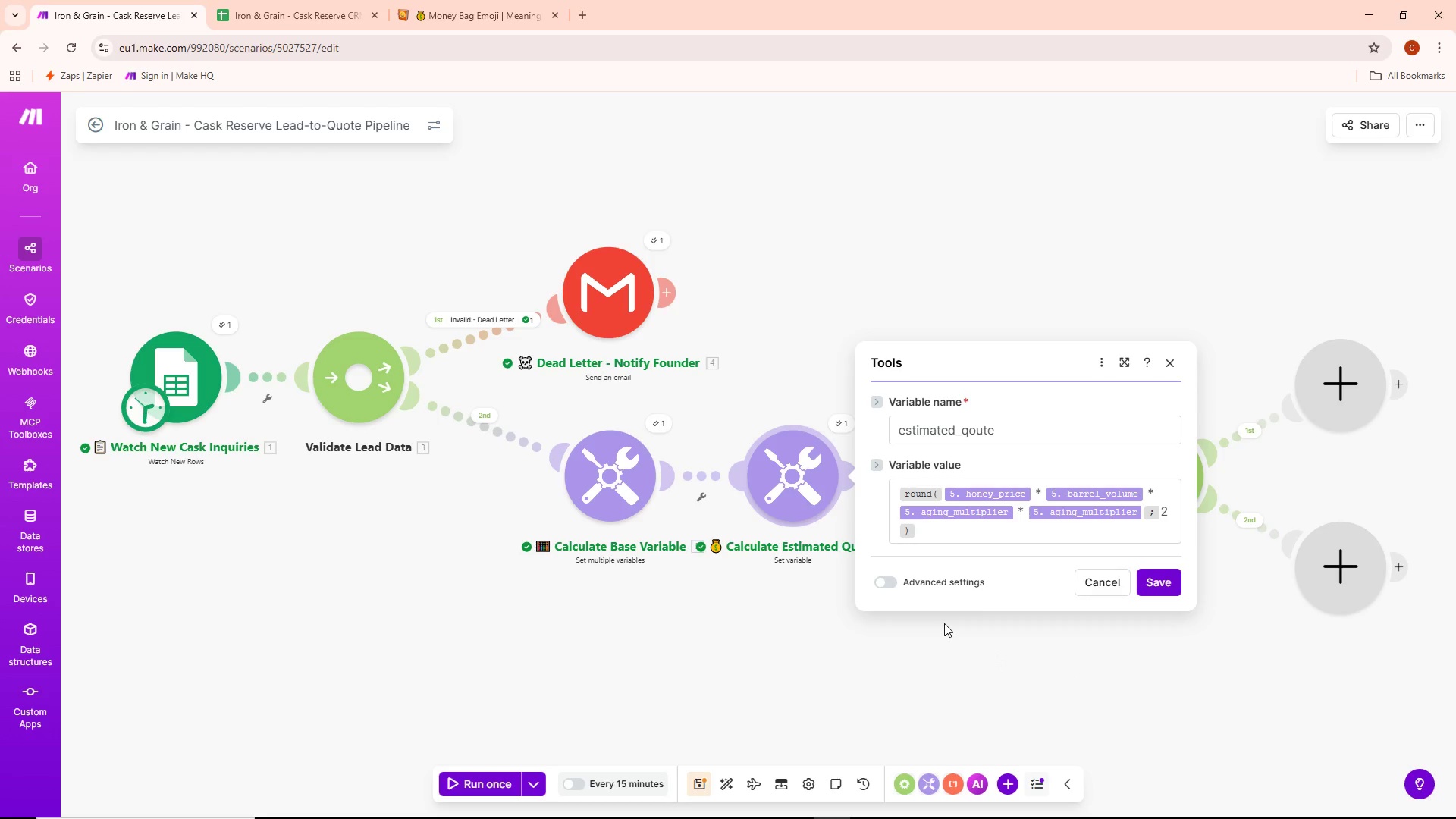 
double_click([789, 475])
 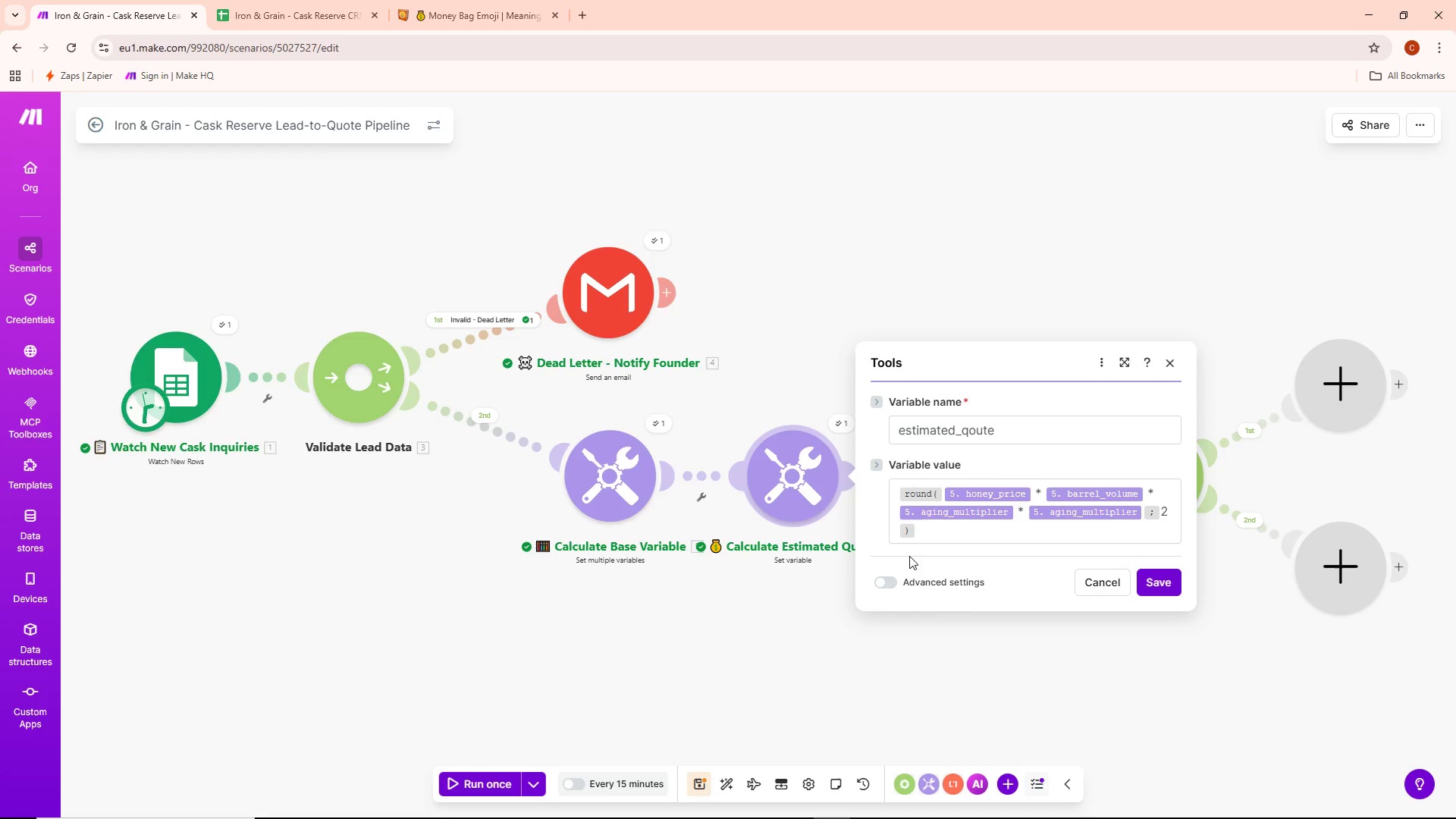 
left_click([877, 586])
 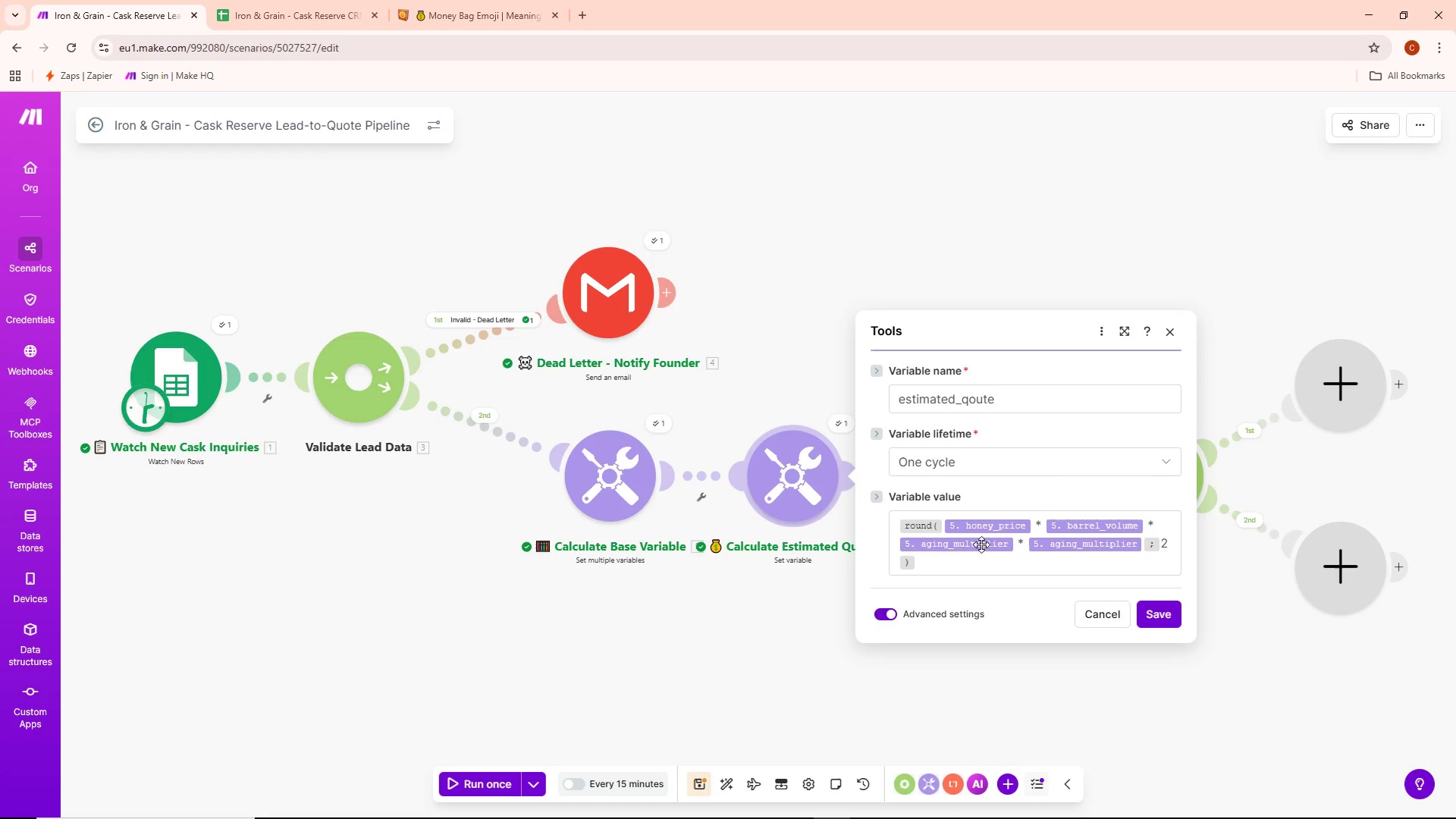 
double_click([1009, 460])
 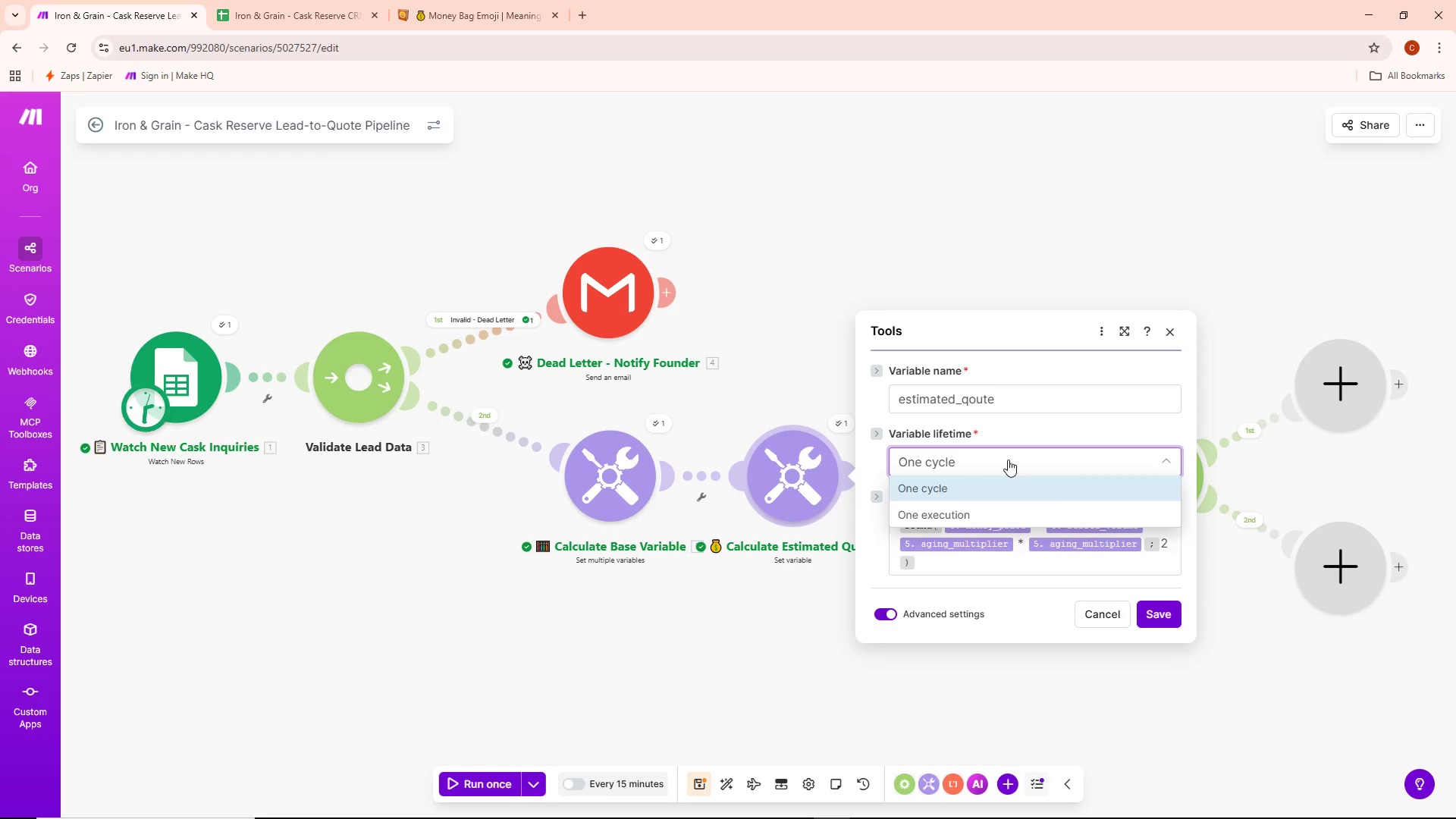 
left_click([1008, 460])
 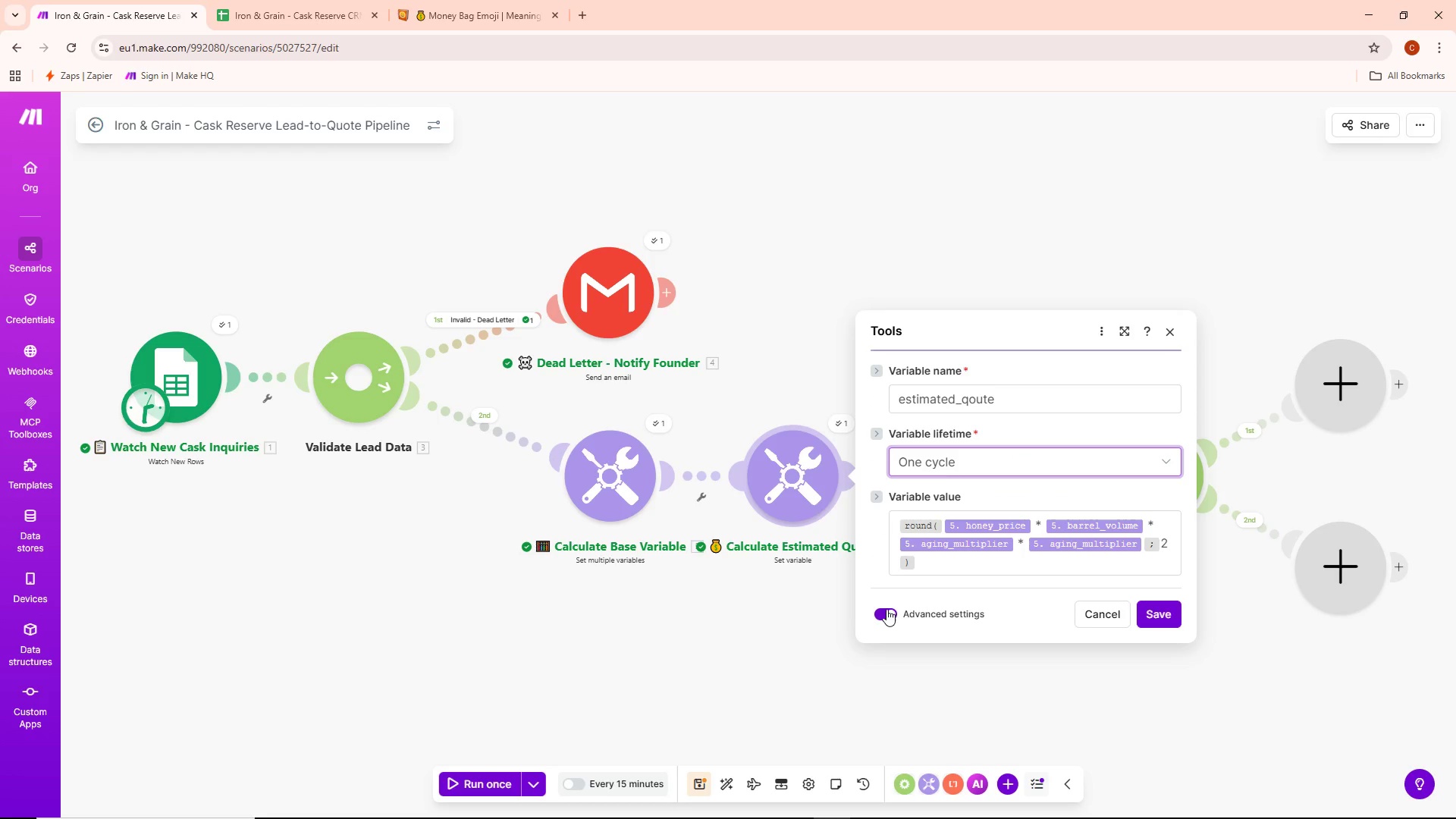 
left_click([886, 609])
 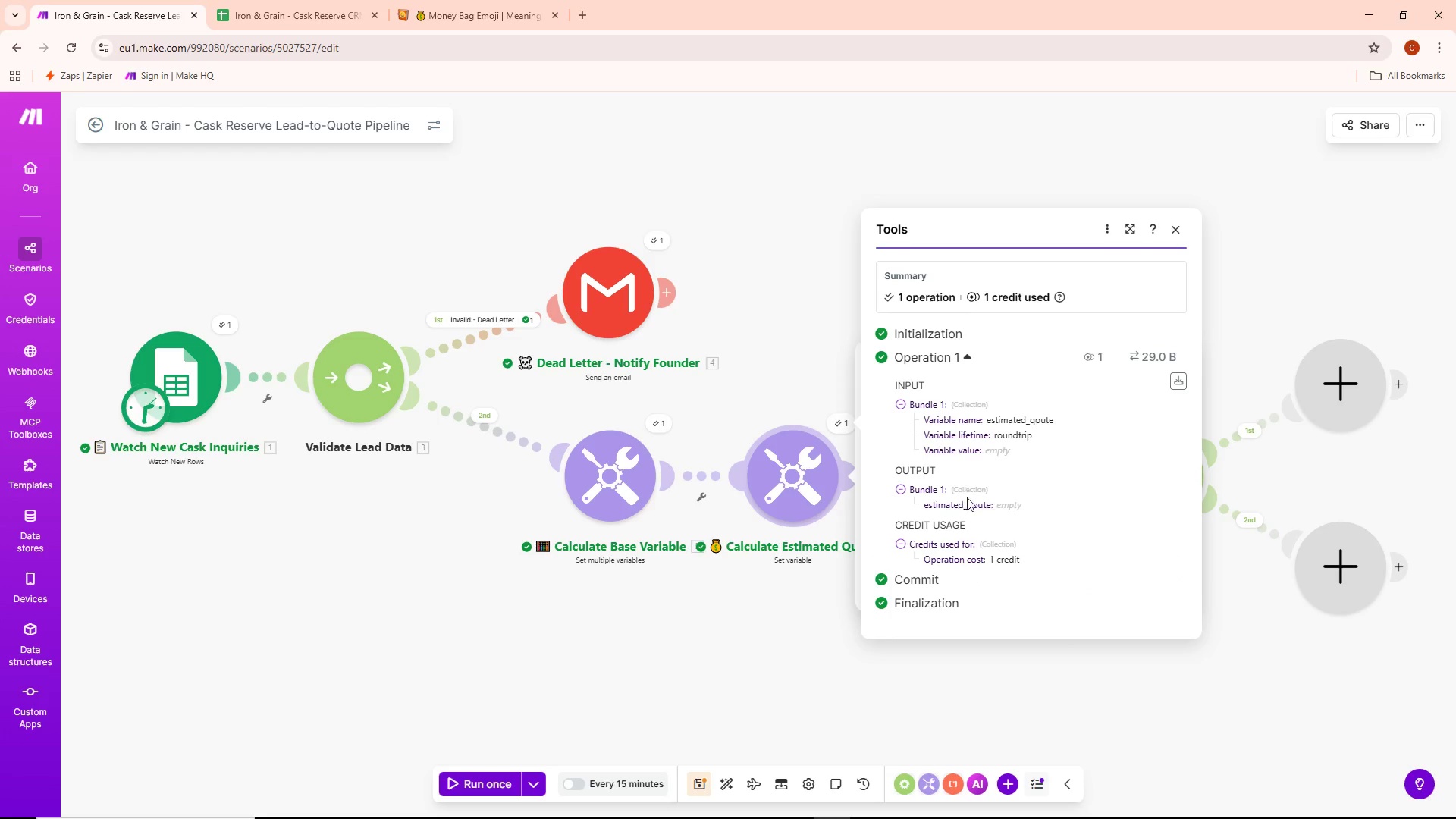 
mouse_move([965, 491])
 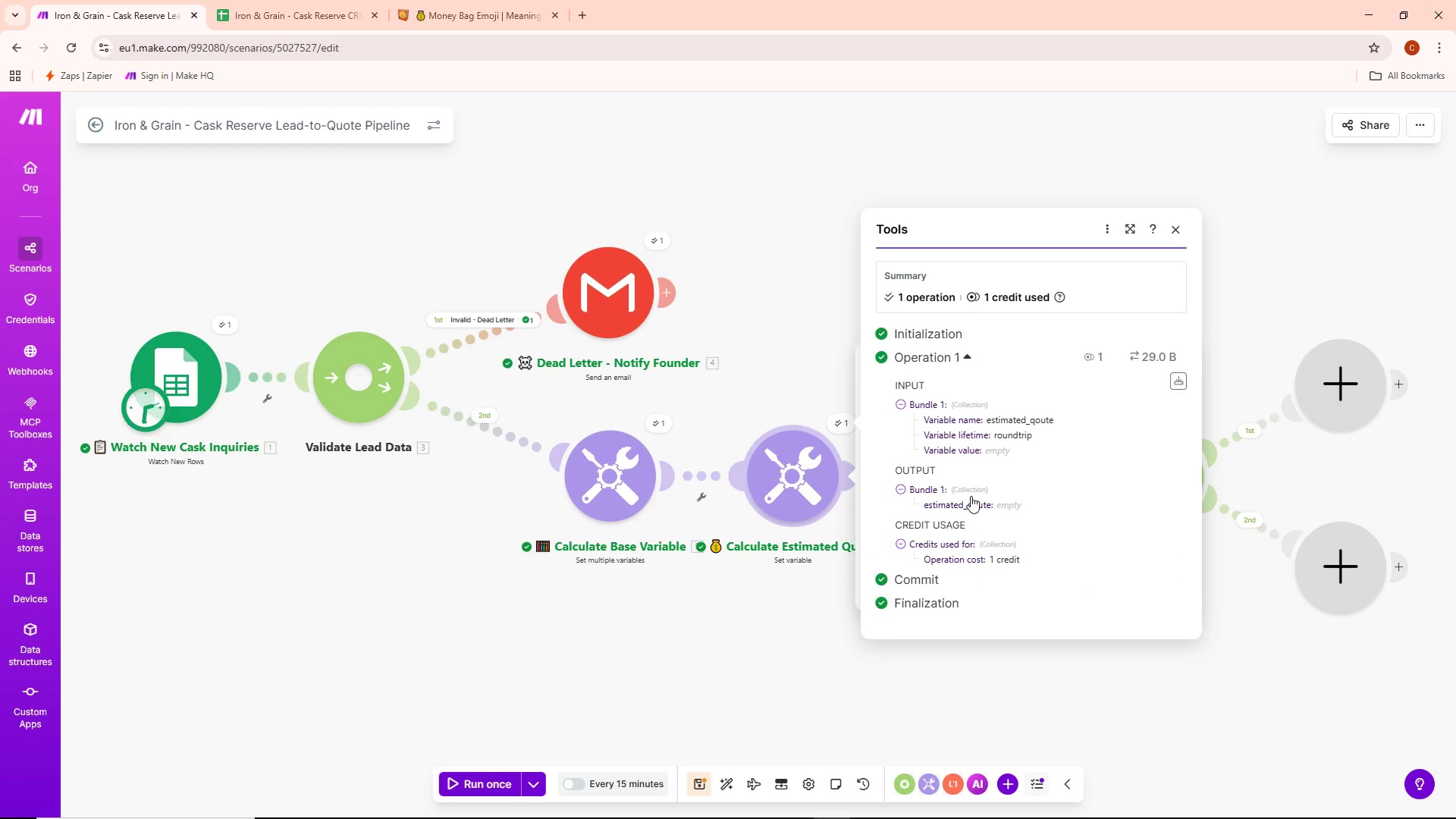 
left_click([967, 490])
 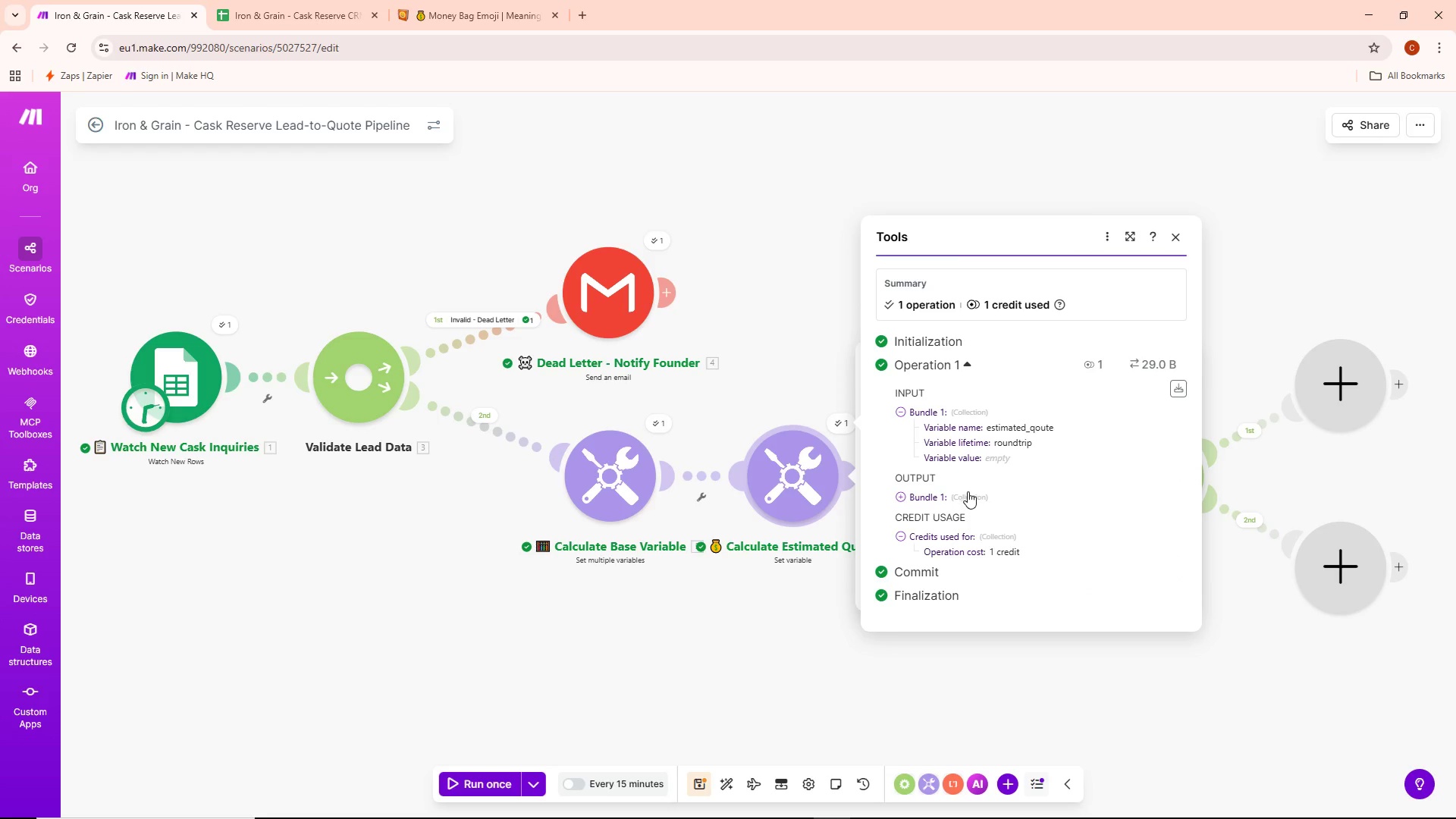 
left_click([968, 492])
 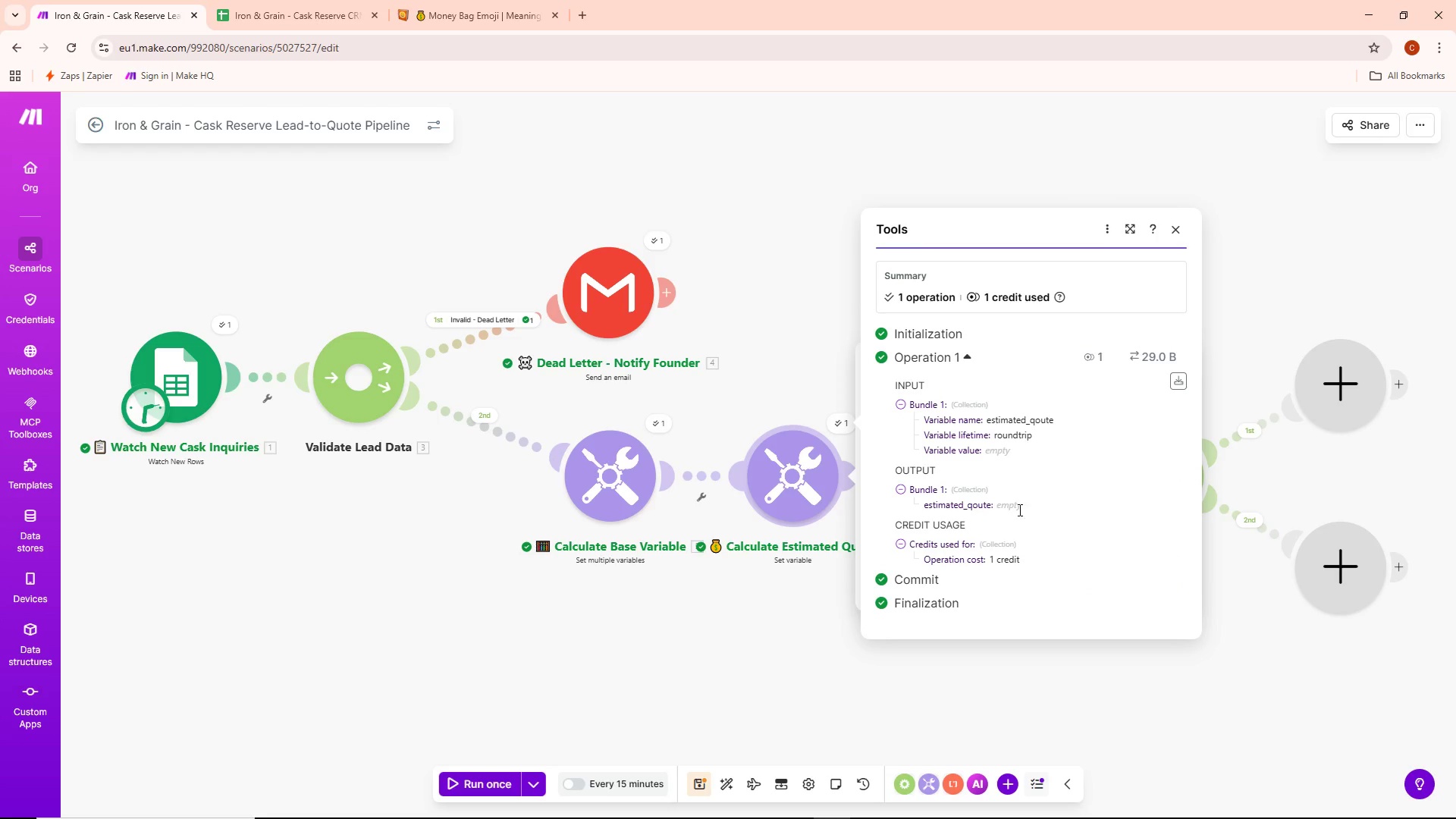 
left_click([1014, 505])
 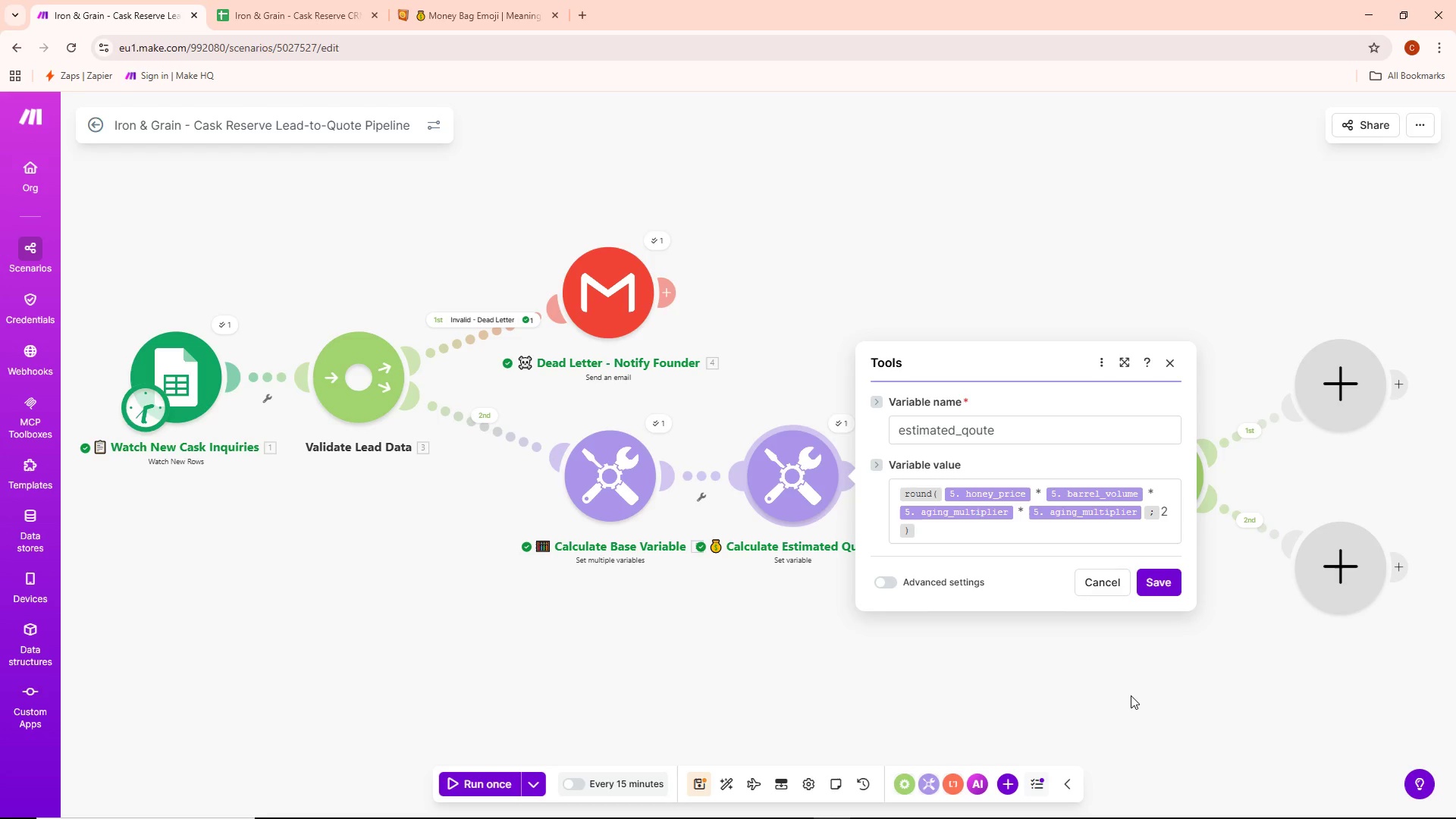 
wait(28.55)
 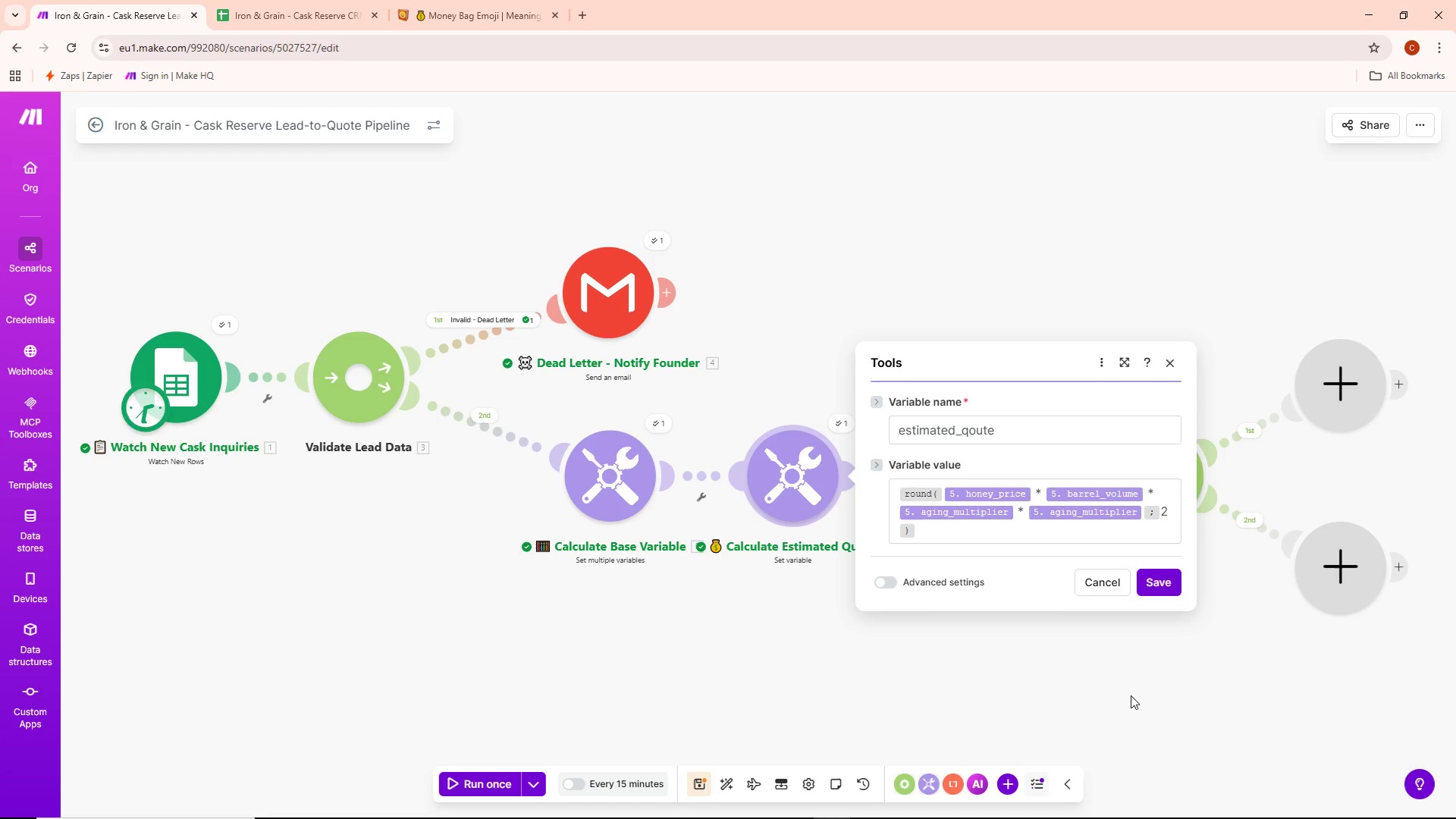 
left_click([787, 612])
 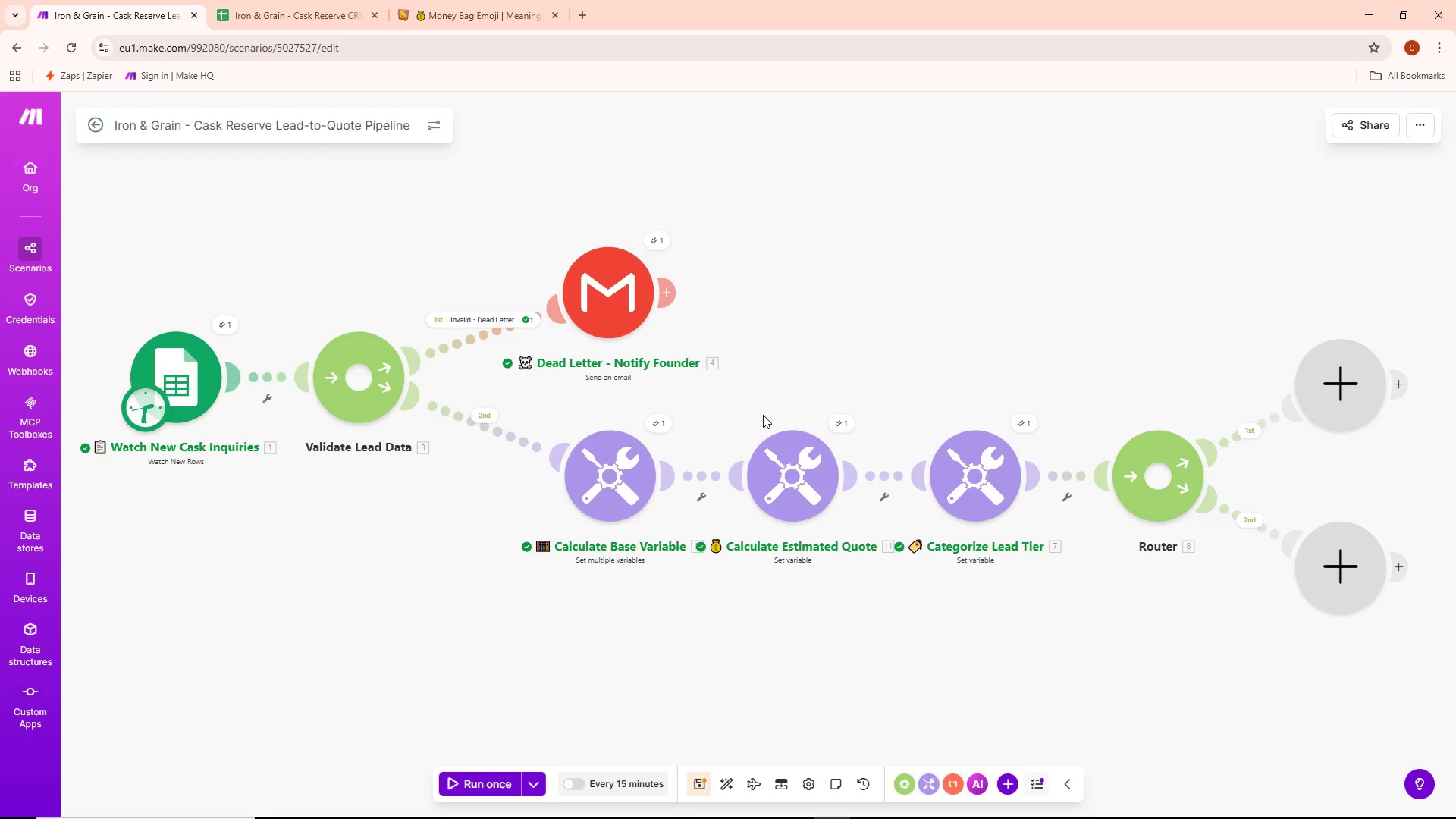 
double_click([807, 466])
 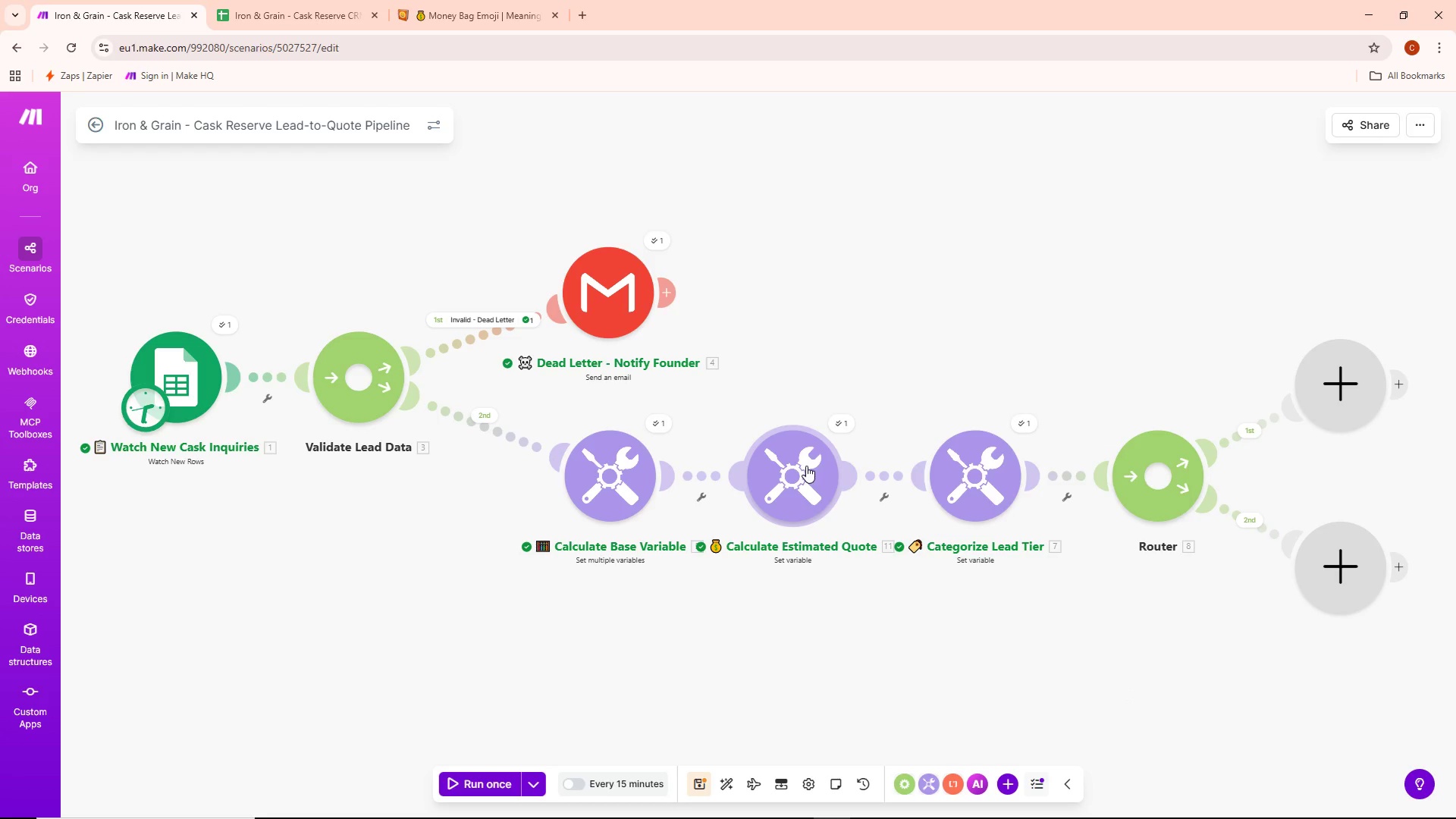 
triple_click([805, 463])
 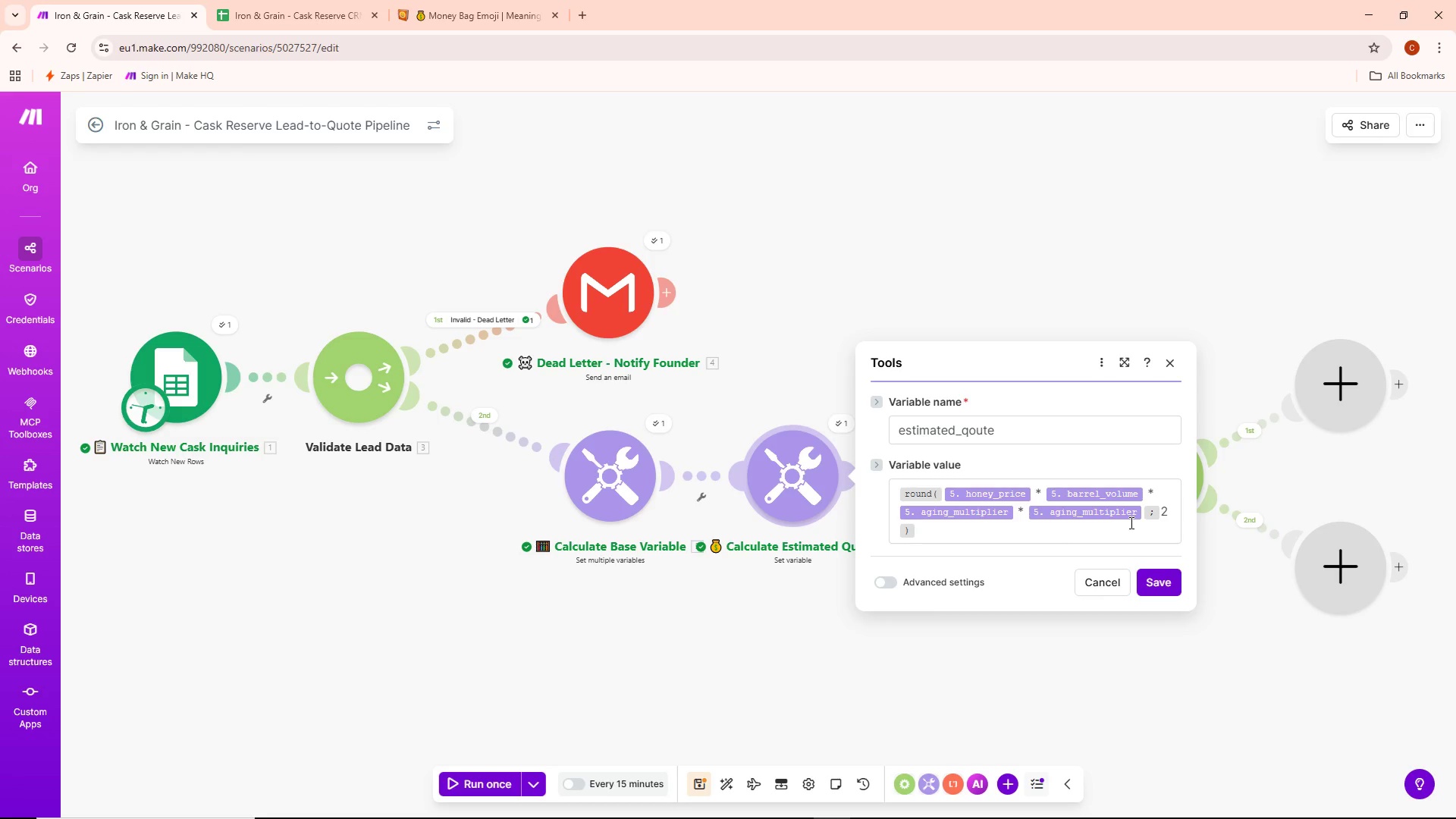 
mouse_move([1087, 525])
 